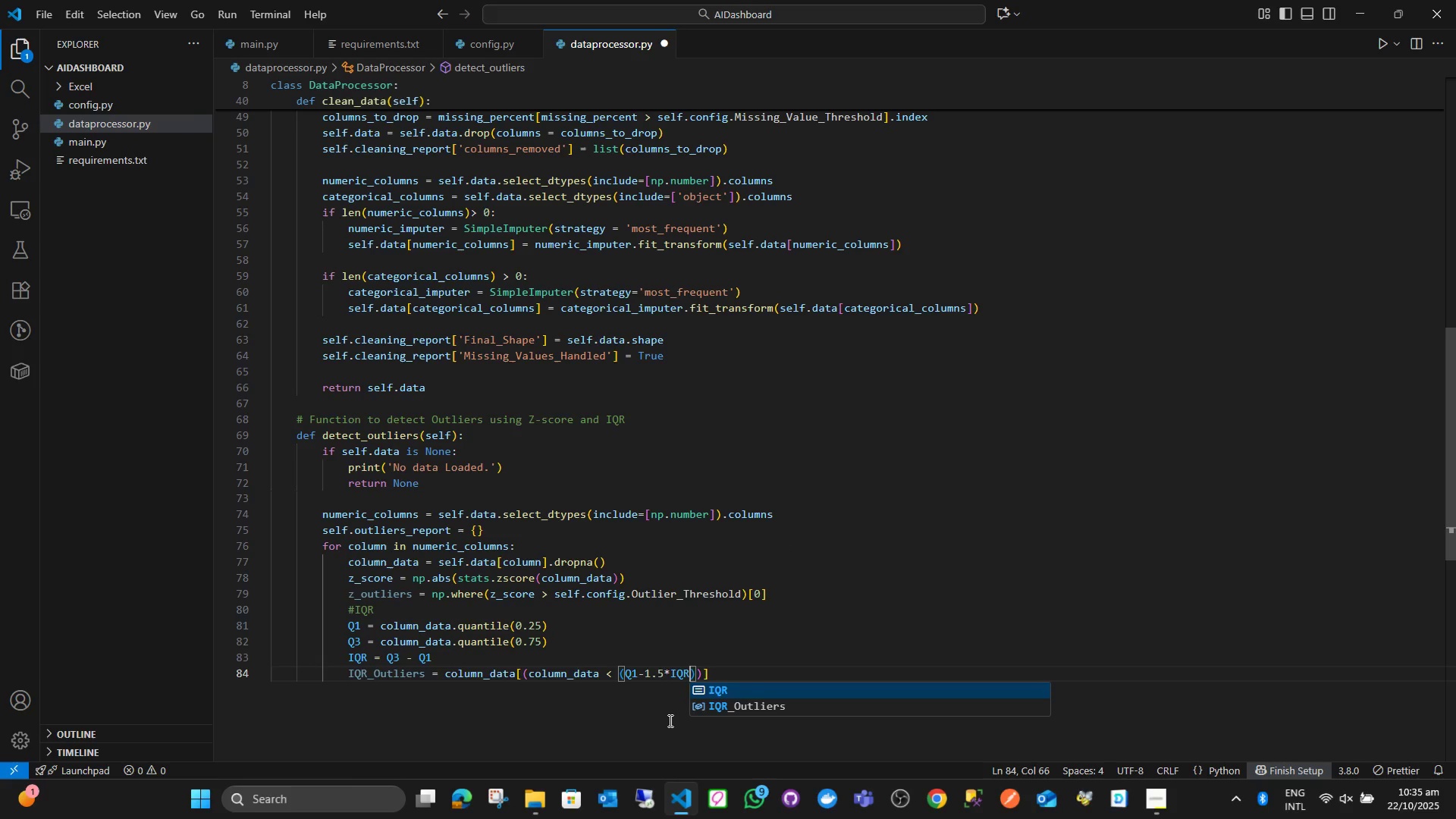 
key(ArrowRight)
 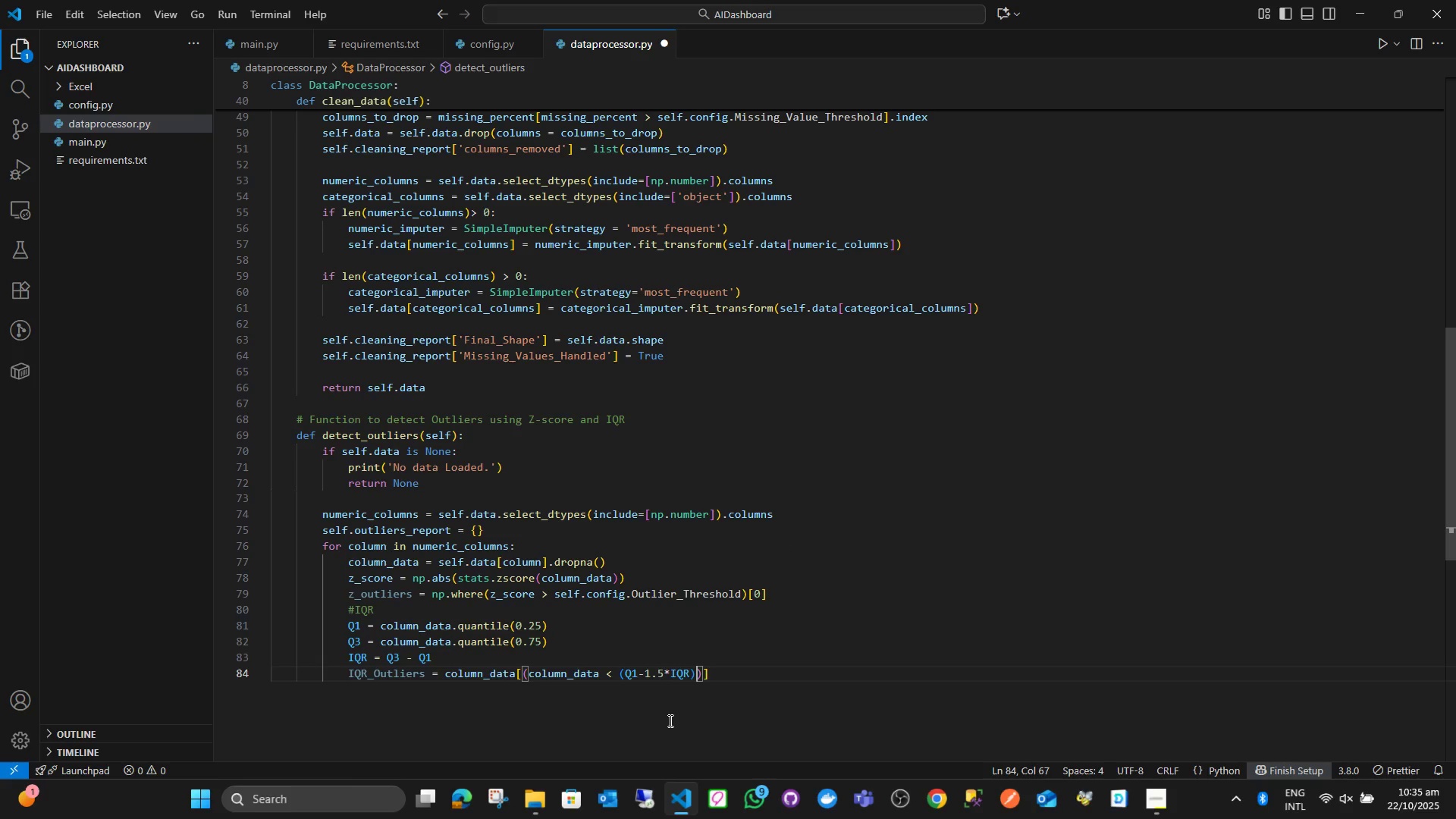 
key(ArrowRight)
 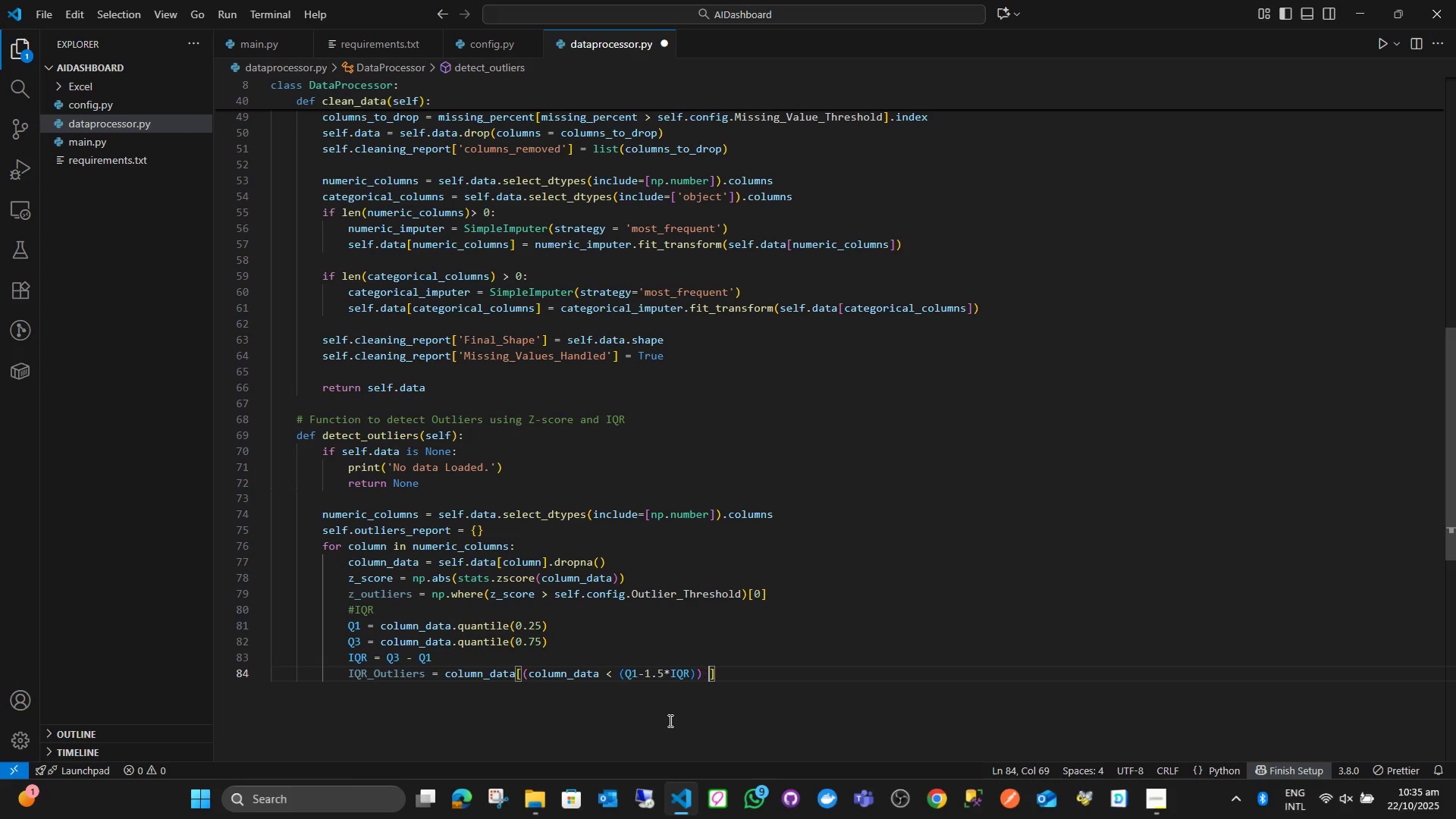 
key(Space)
 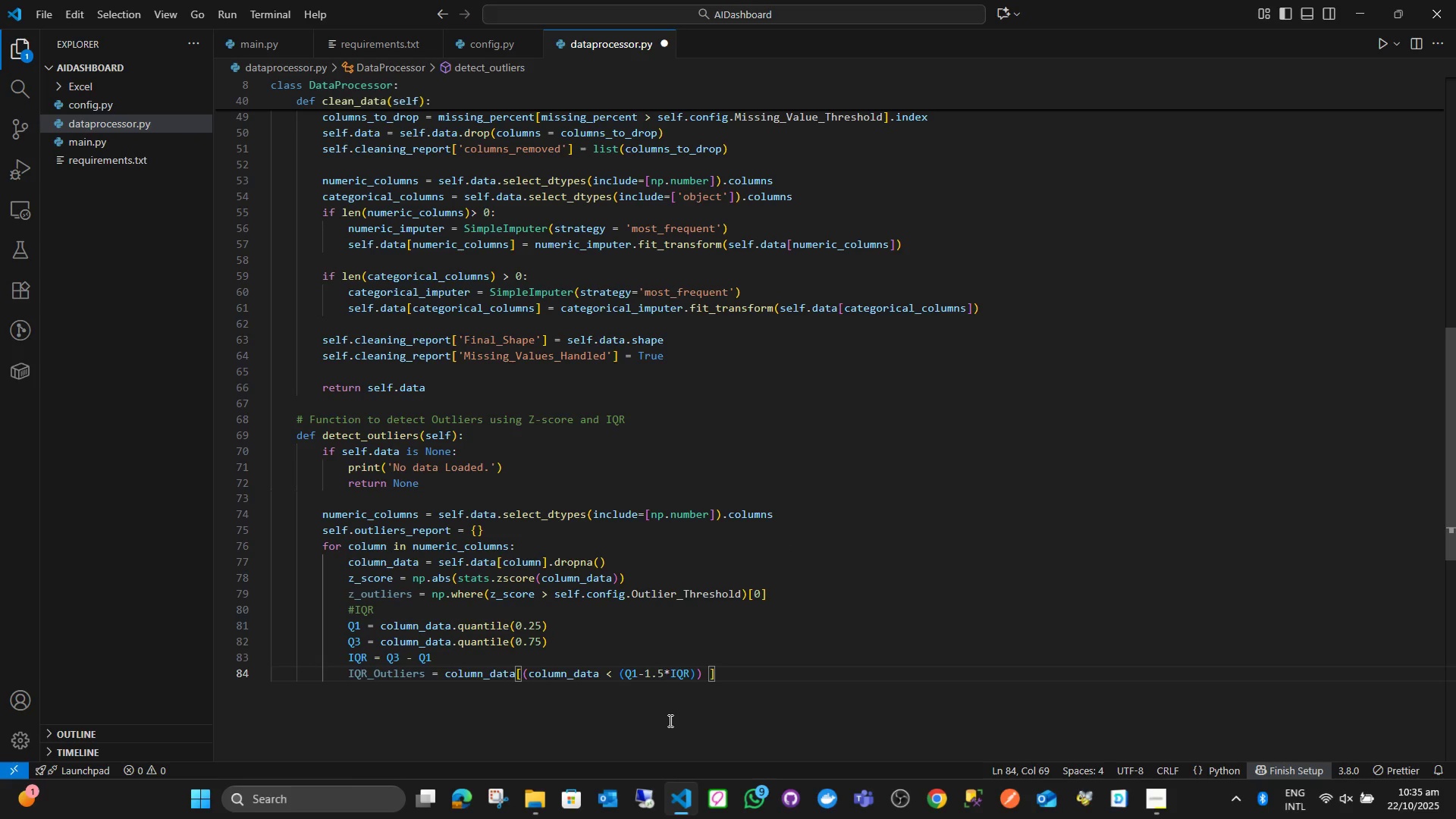 
key(Shift+Backslash)
 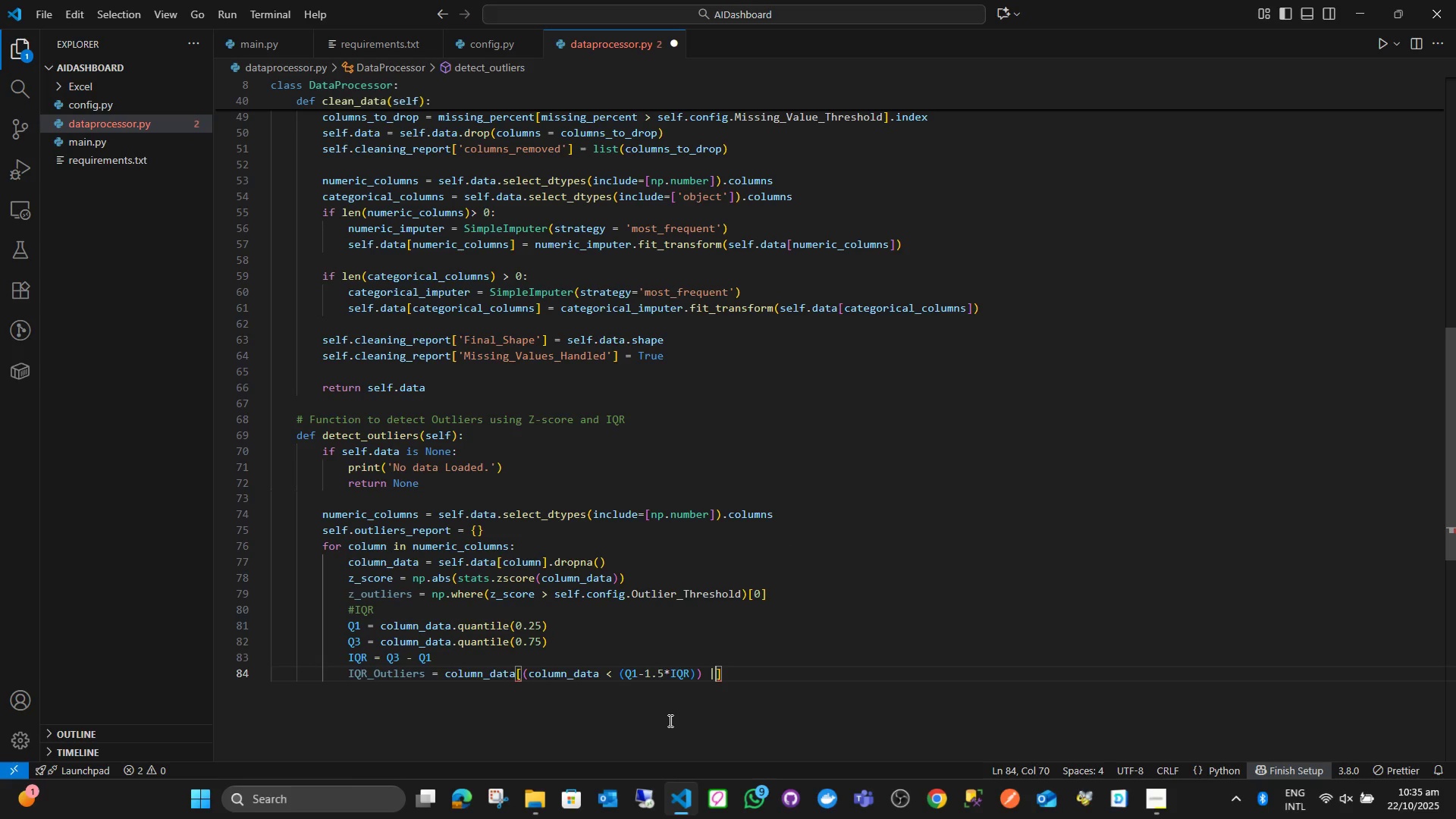 
key(Space)
 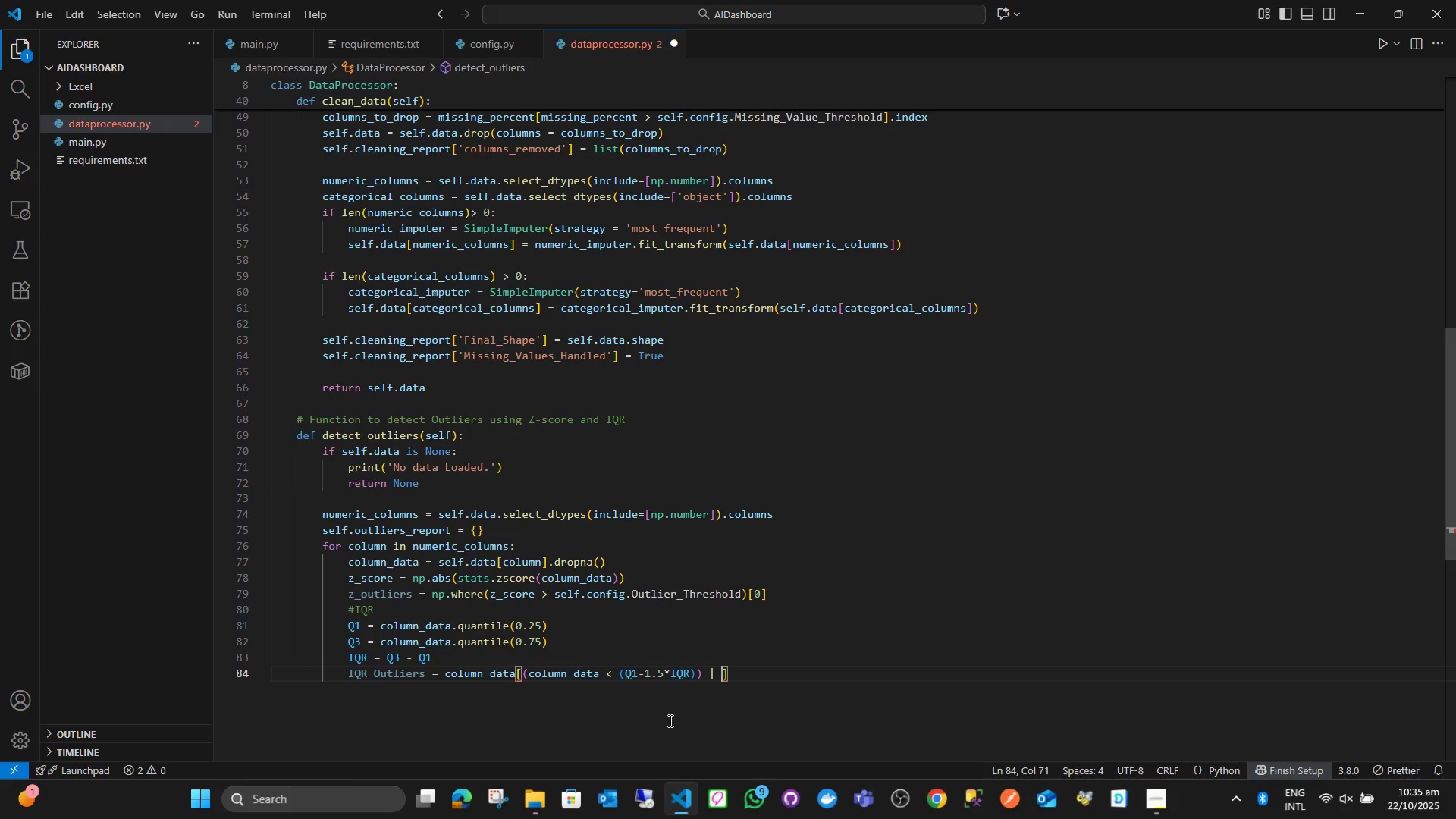 
type((col)
 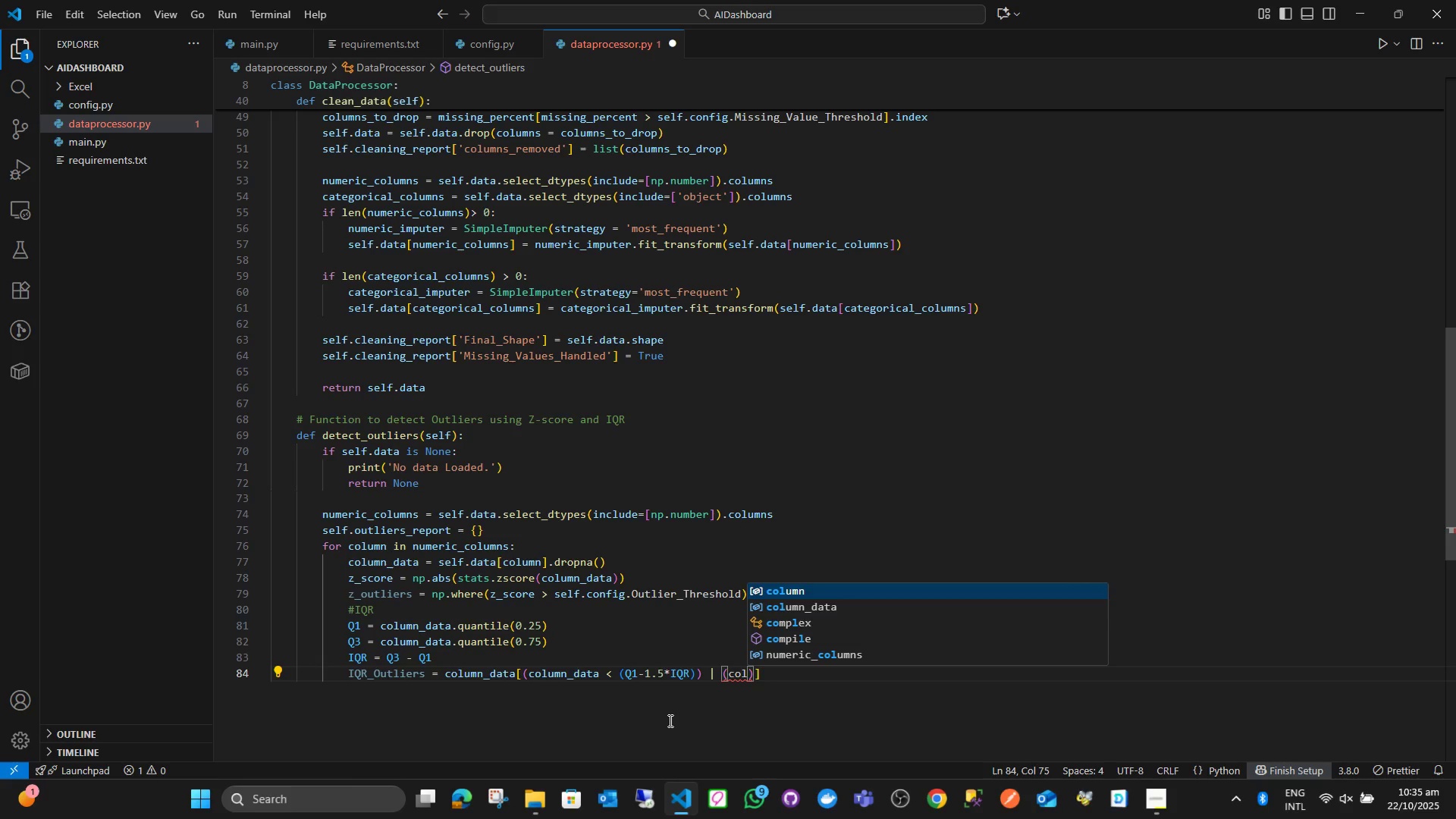 
key(ArrowDown)
 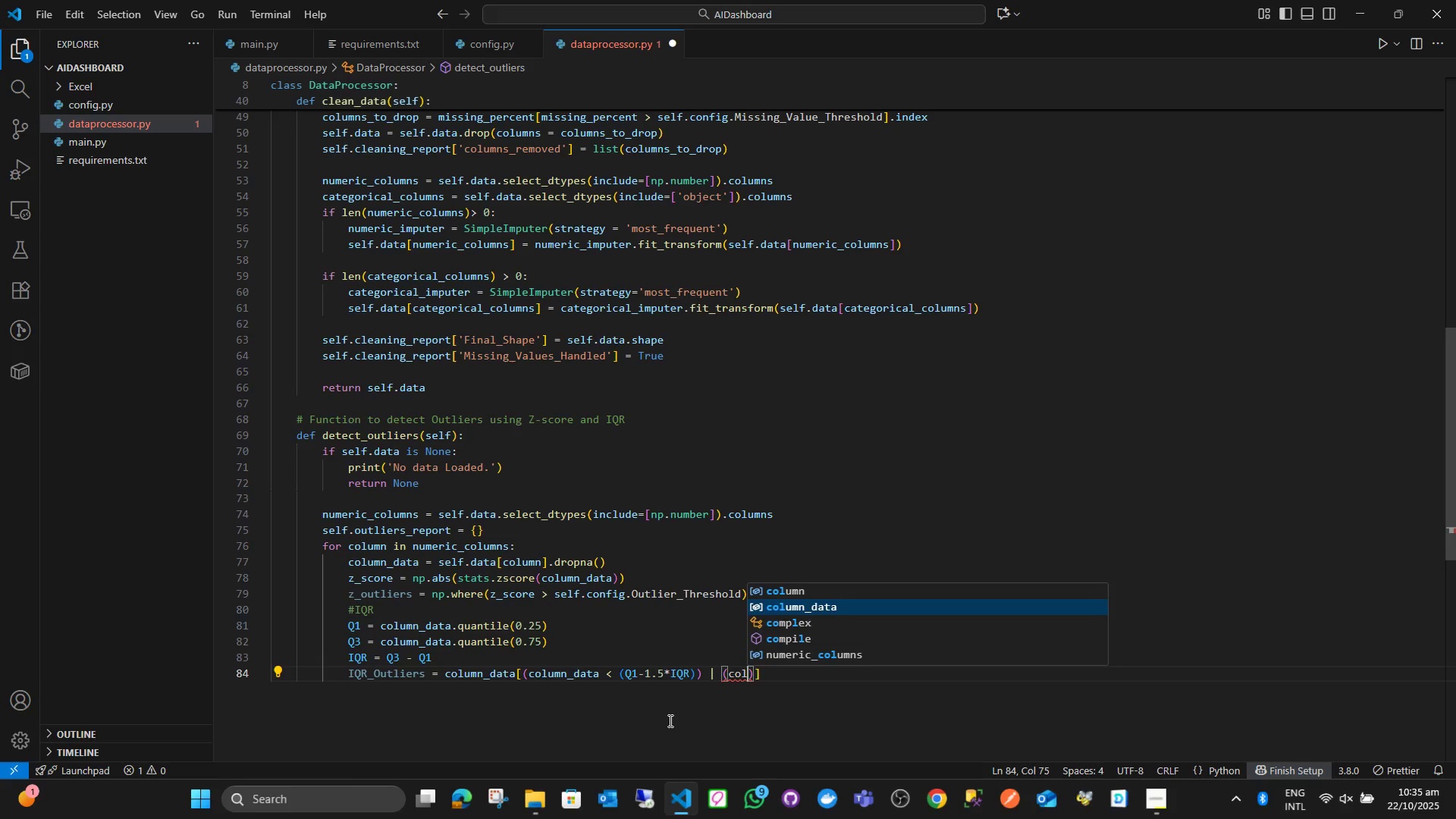 
key(Enter)
 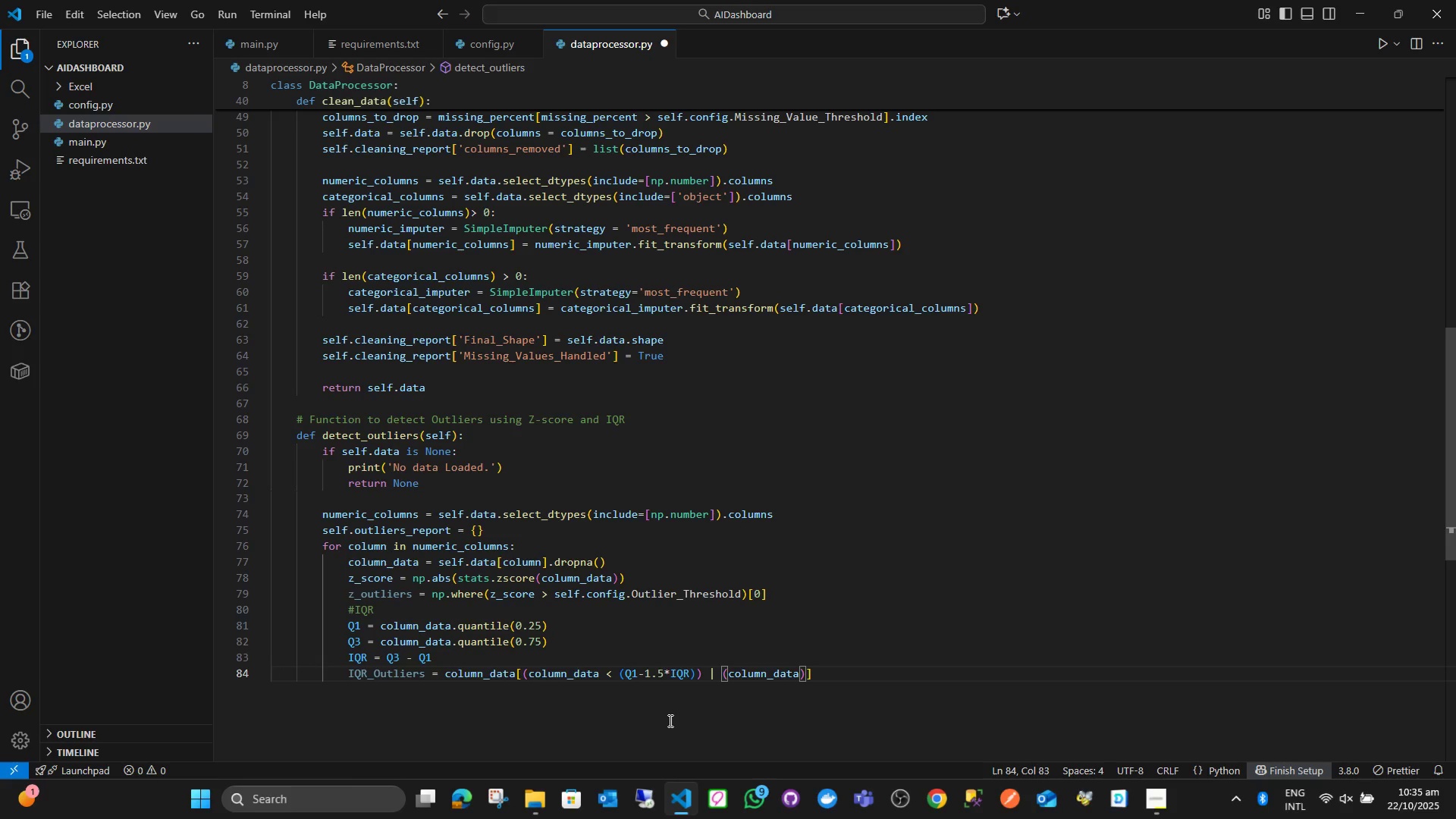 
type( > (Q3+1.6)
key(Backspace)
type(5*IQR)
 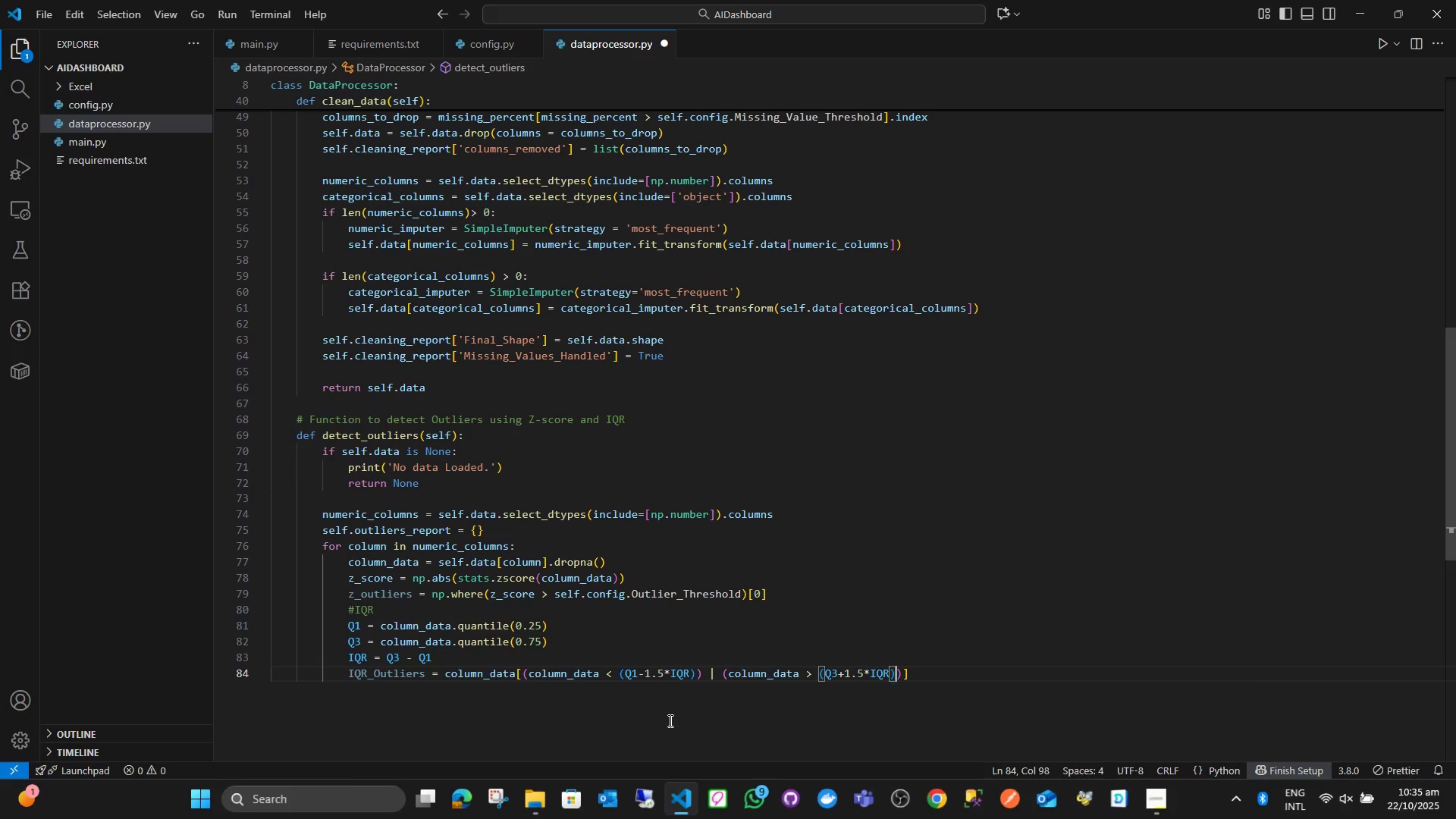 
 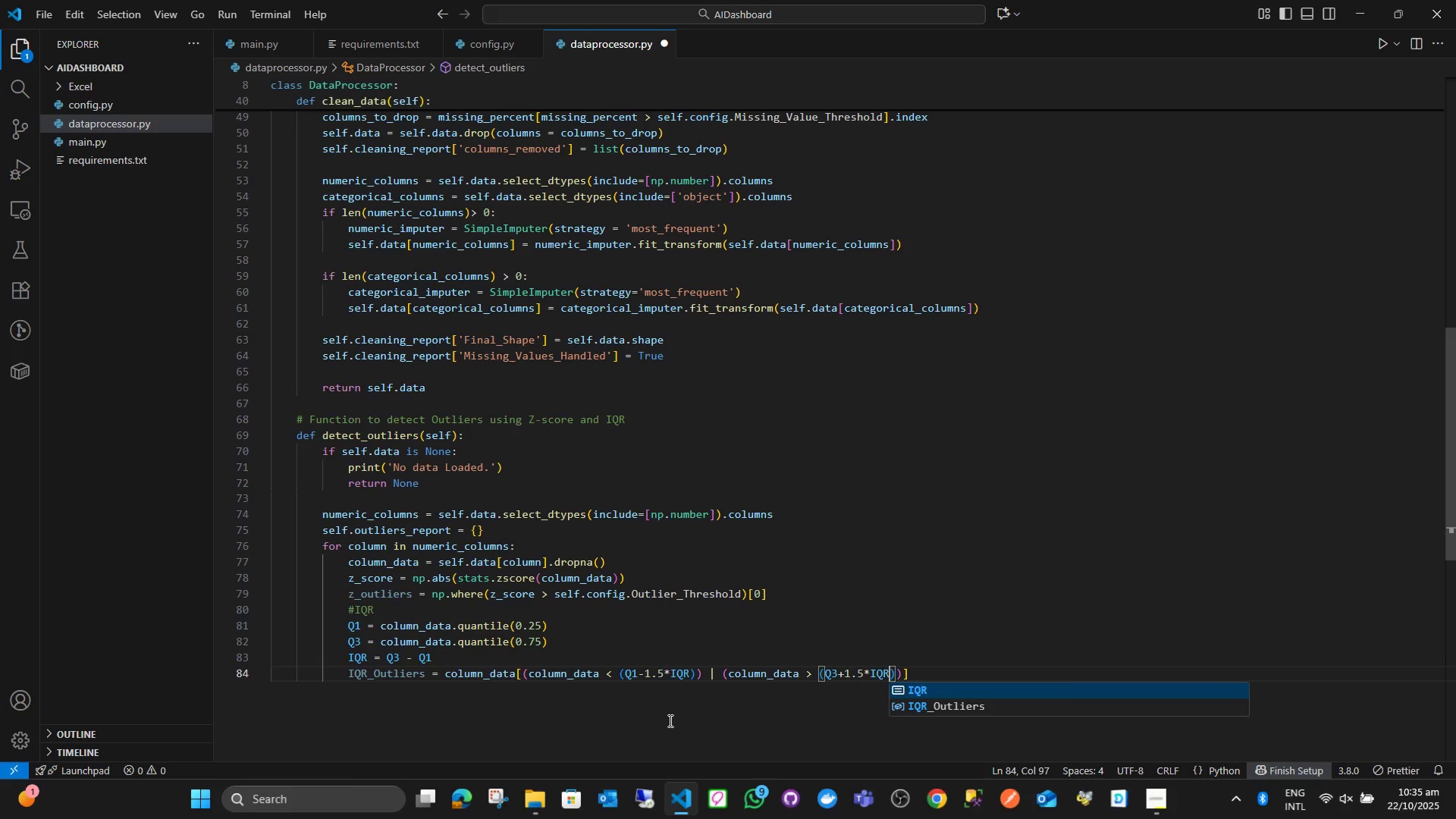 
key(ArrowRight)
 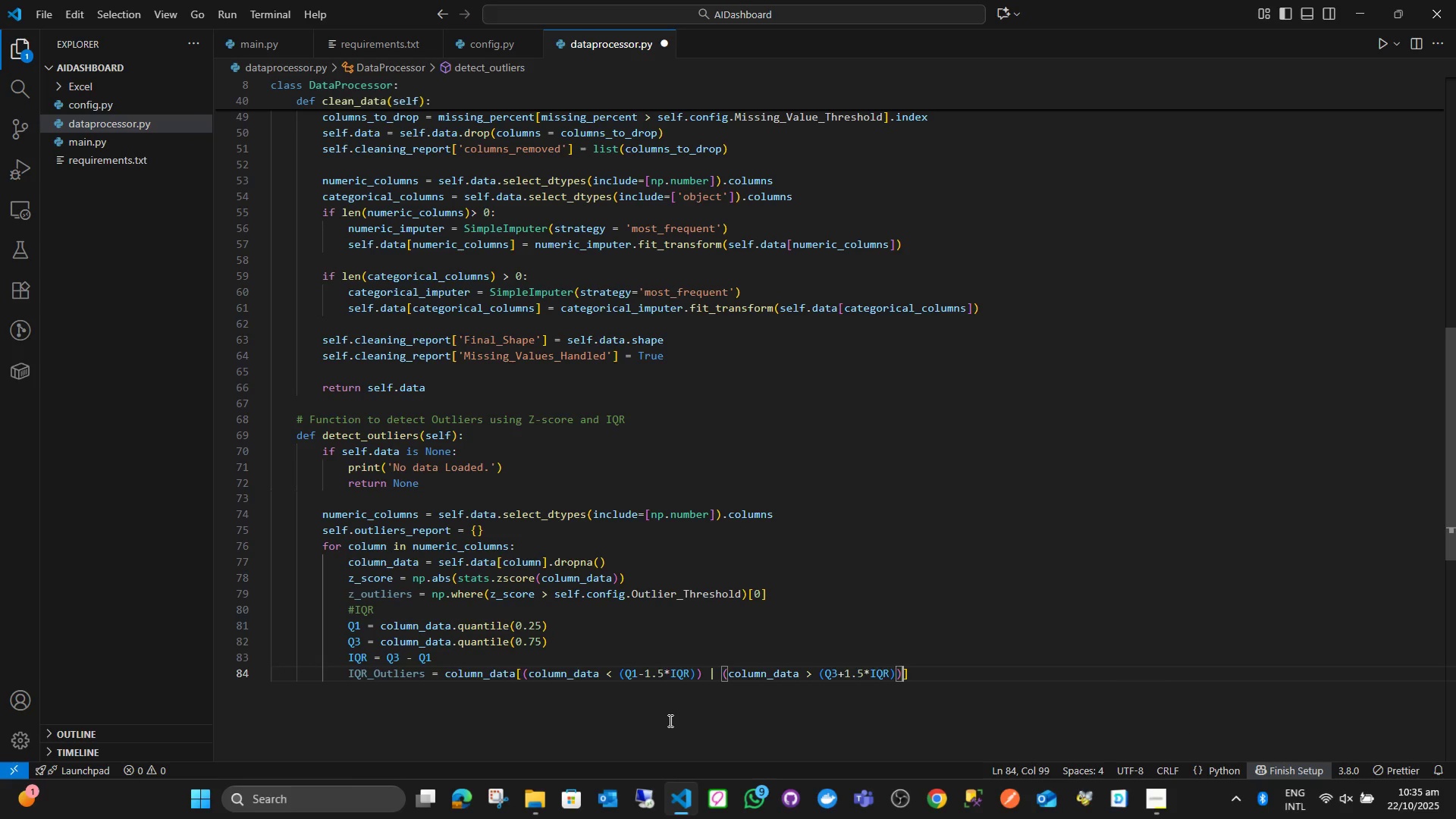 
key(ArrowRight)
 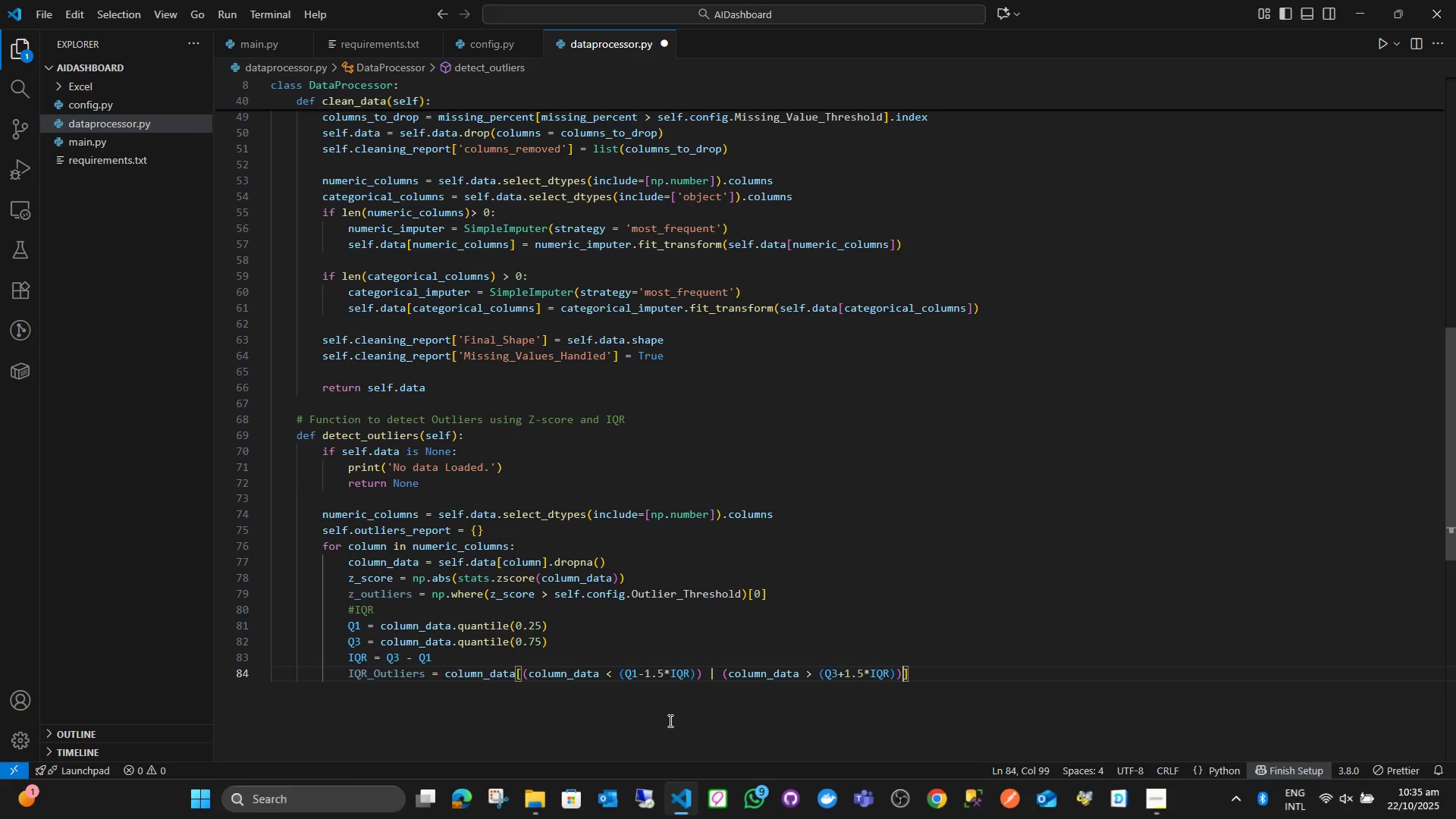 
key(ArrowRight)
 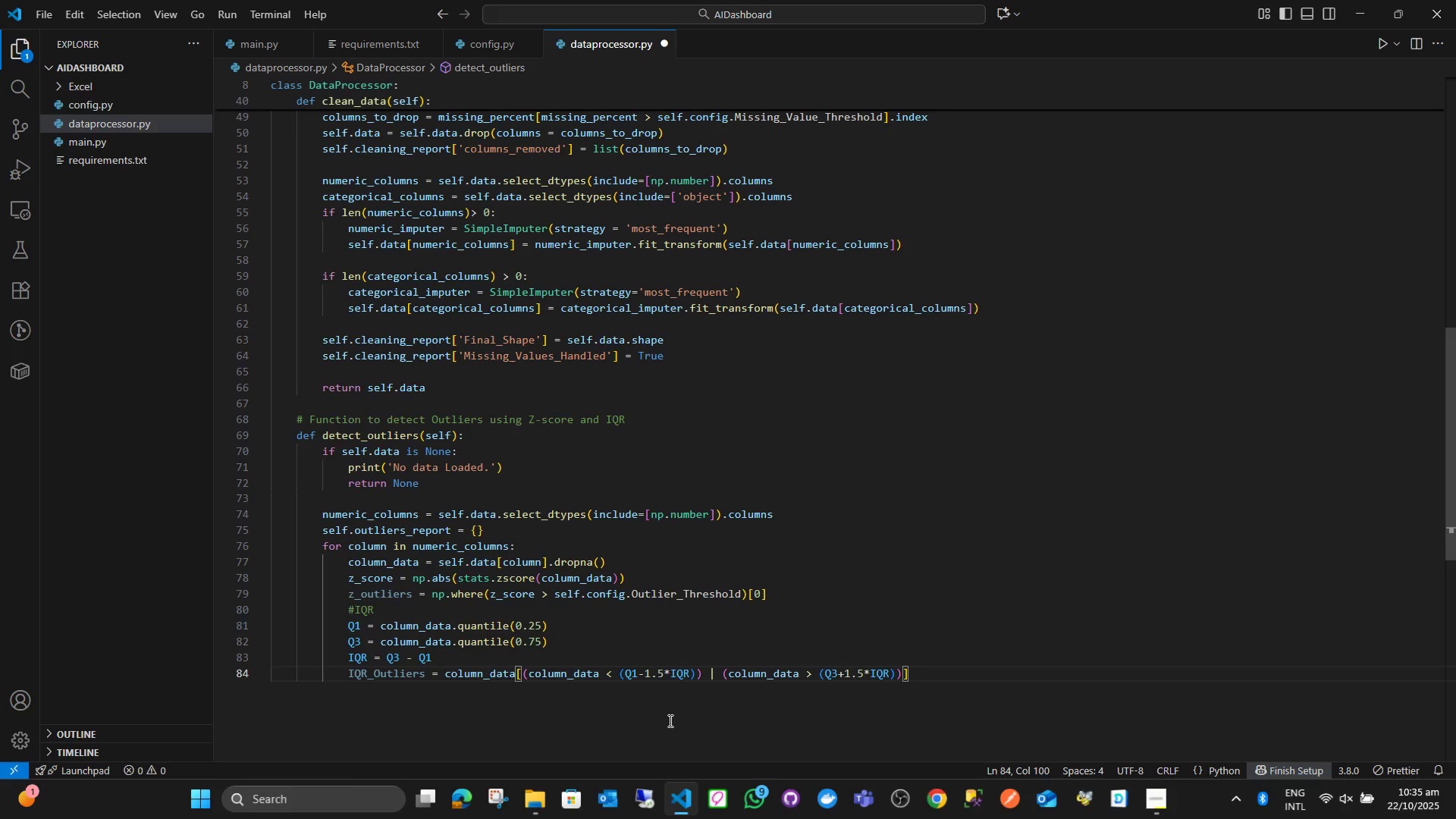 
type(.in)
 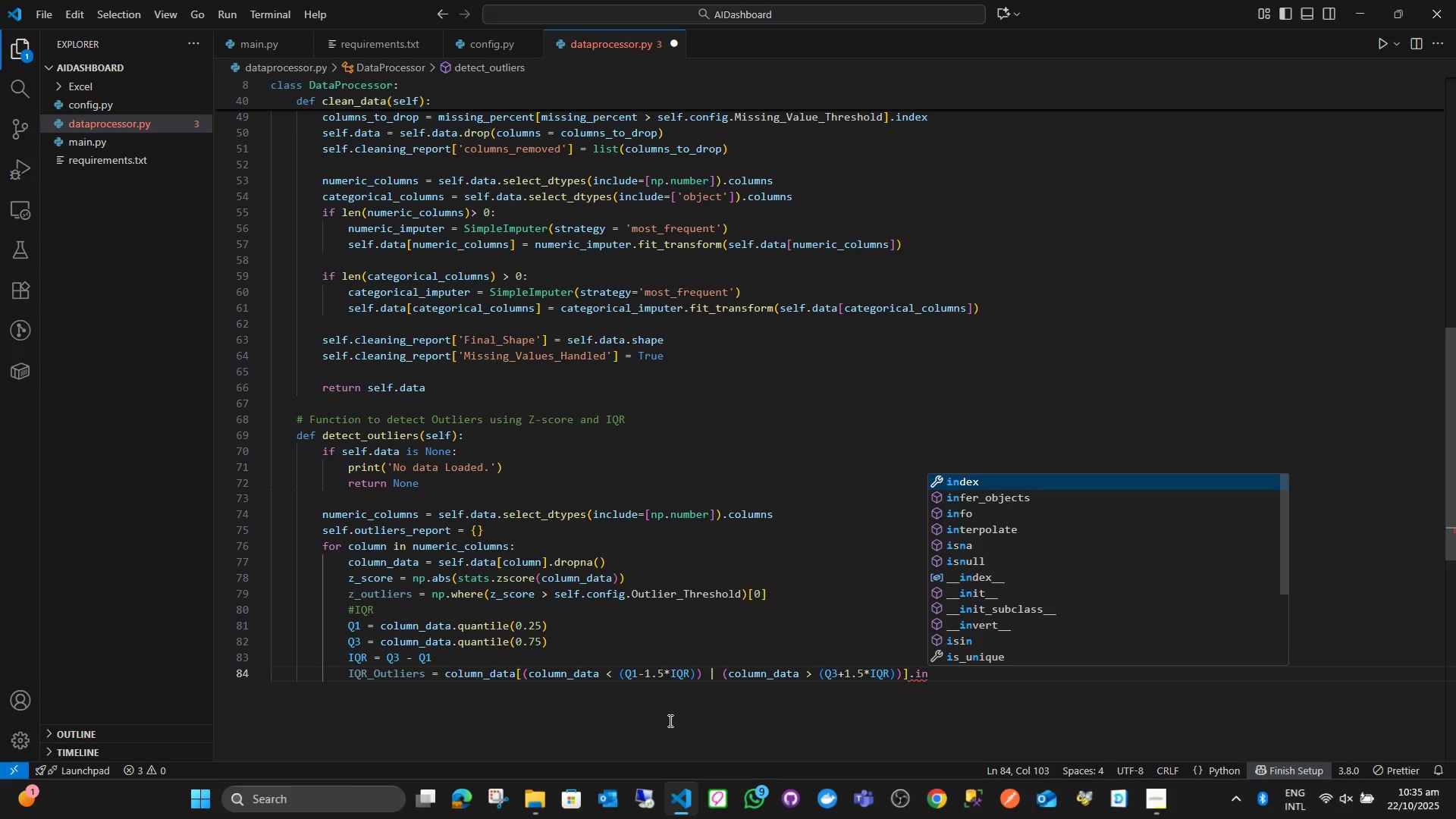 
key(Enter)
 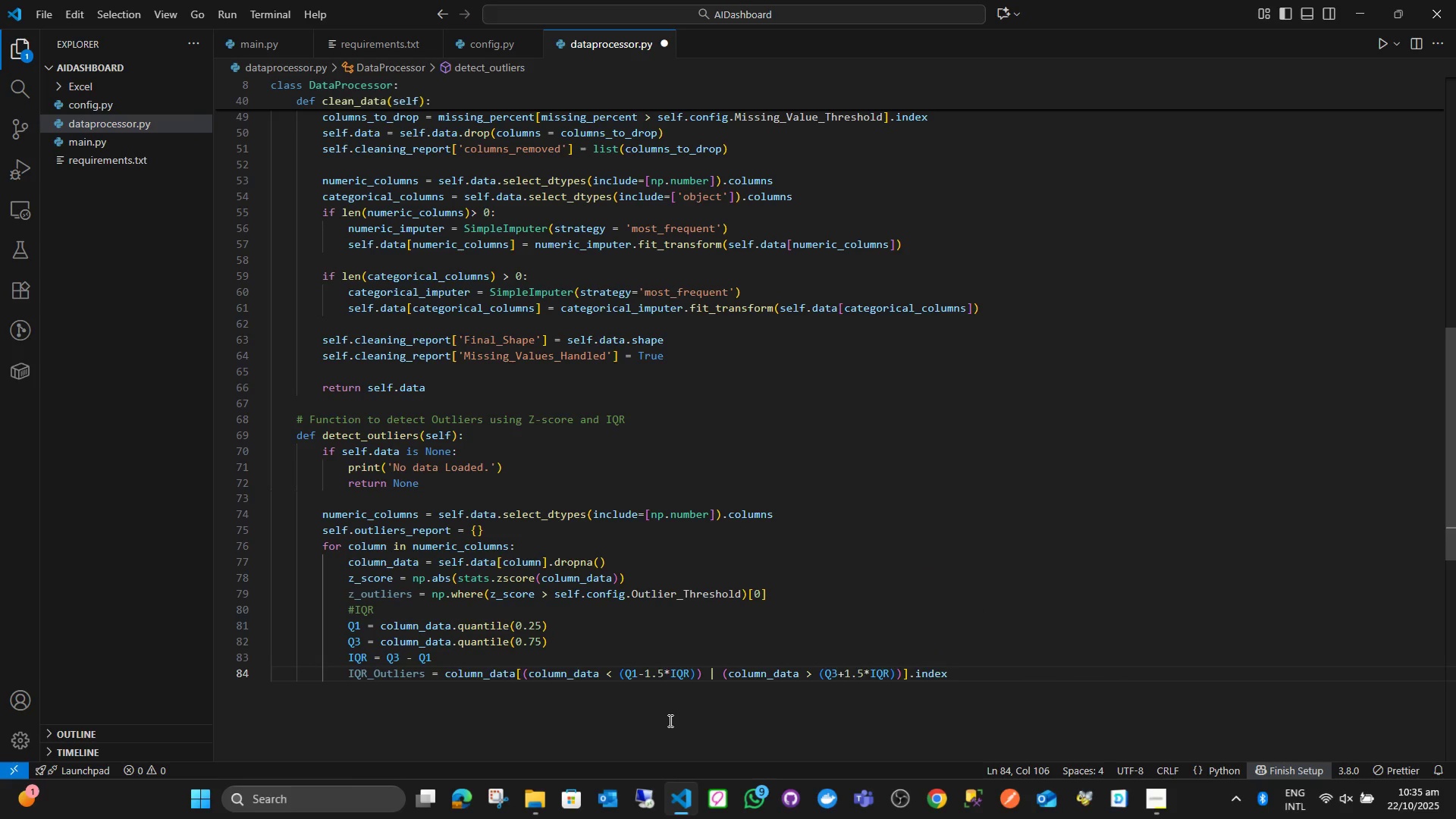 
key(Enter)
 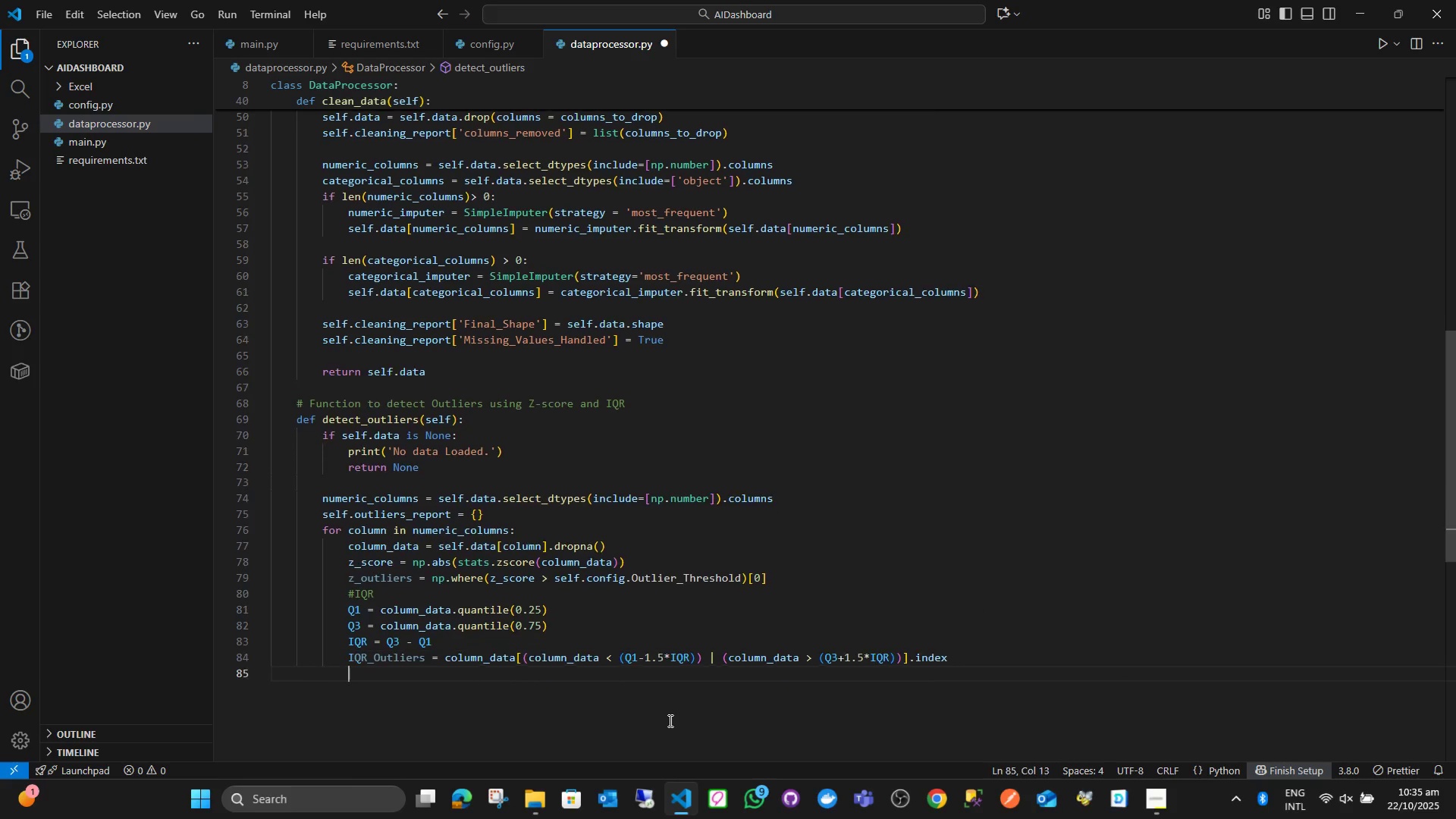 
key(Quote)
 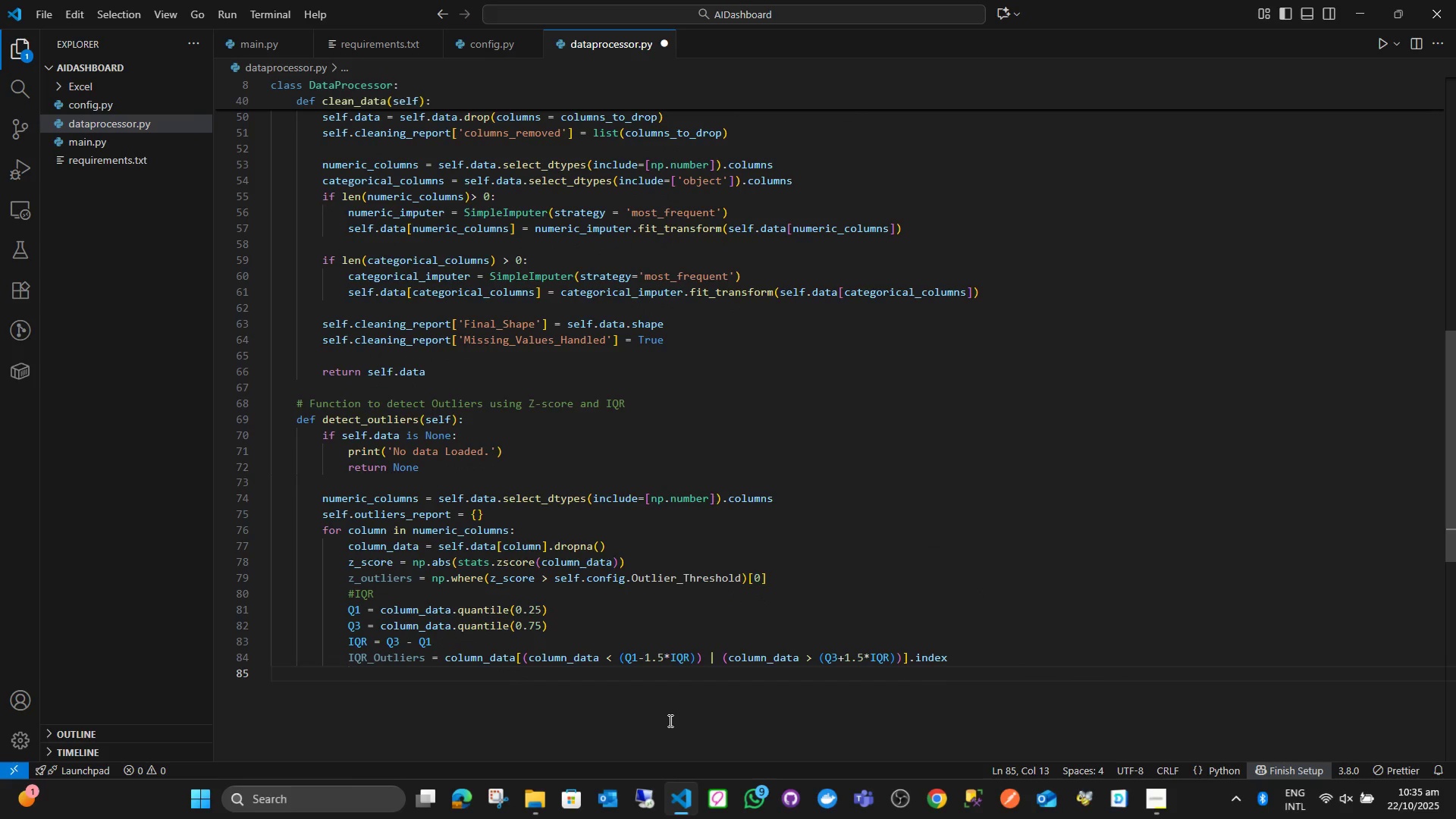 
wait(7.11)
 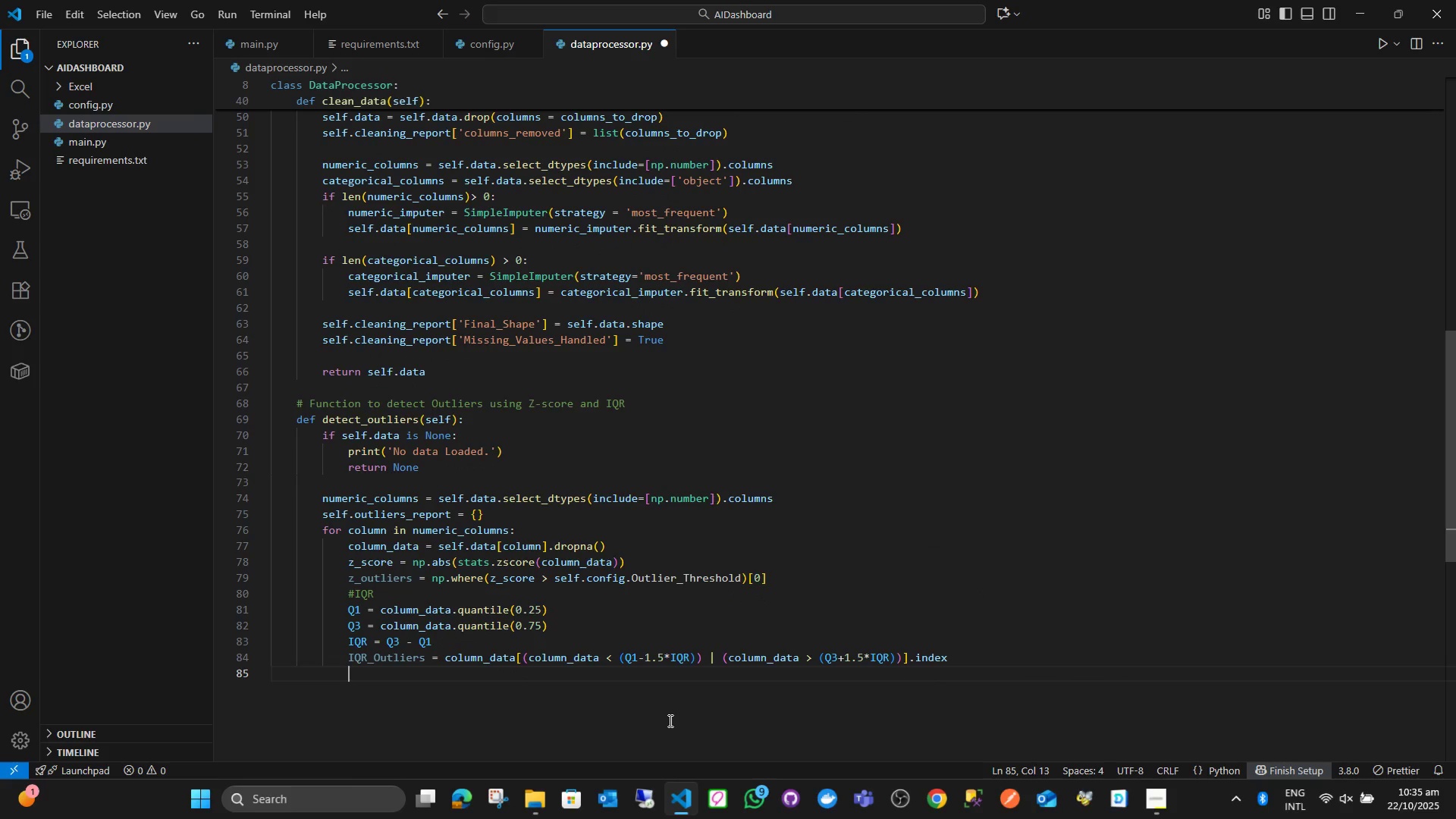 
type(self)
 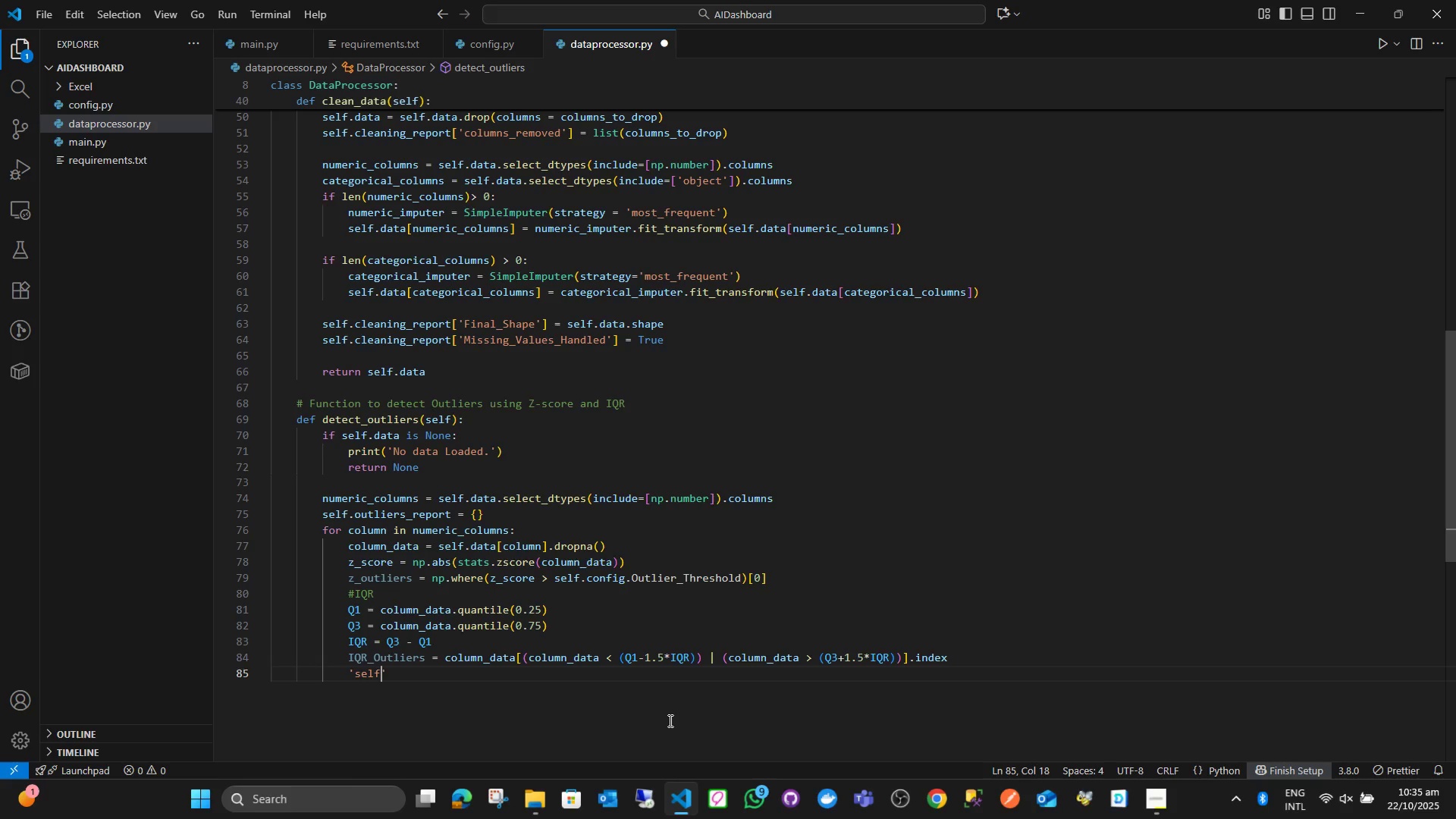 
key(Control+Z)
 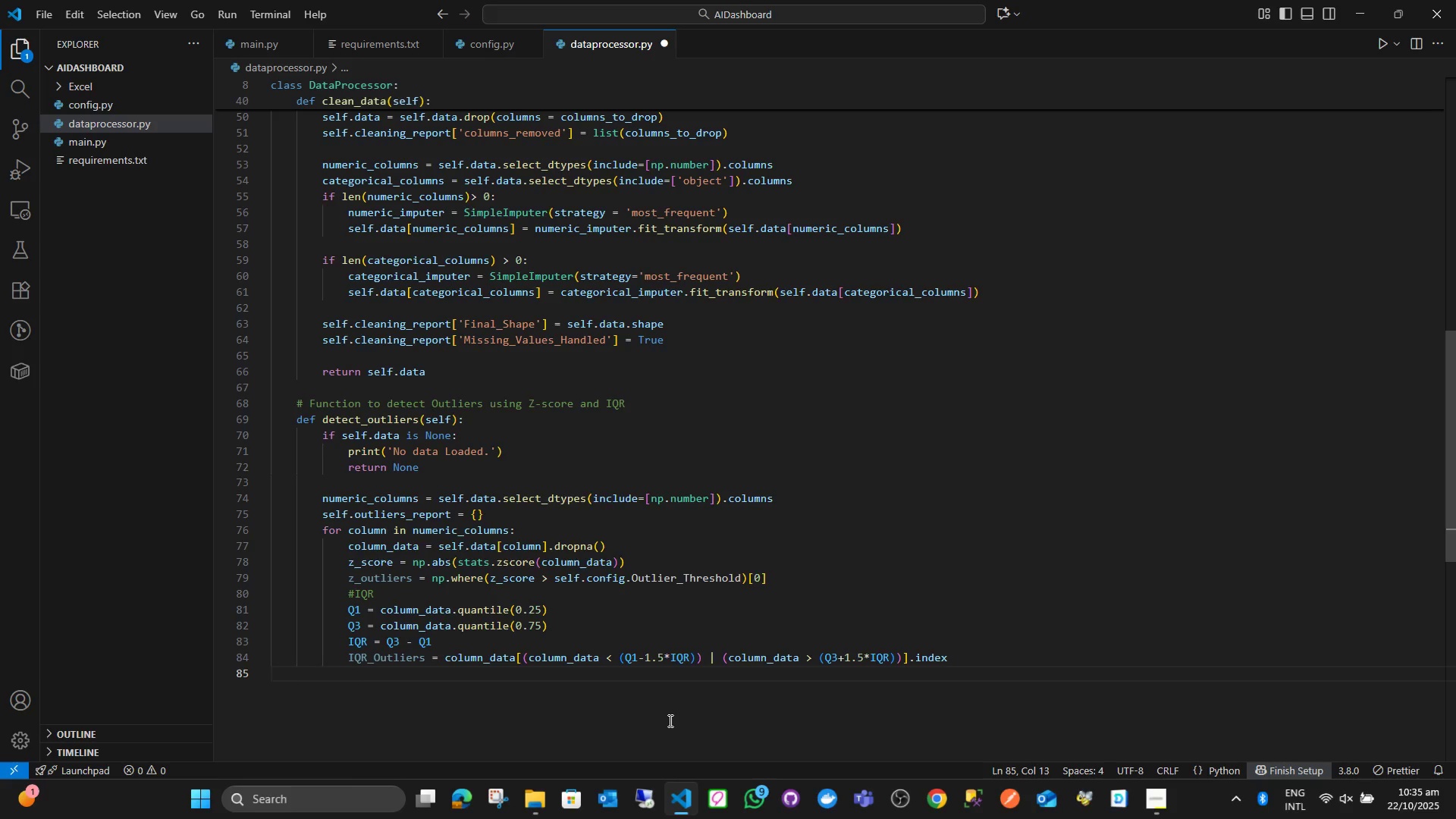 
type(self.out)
 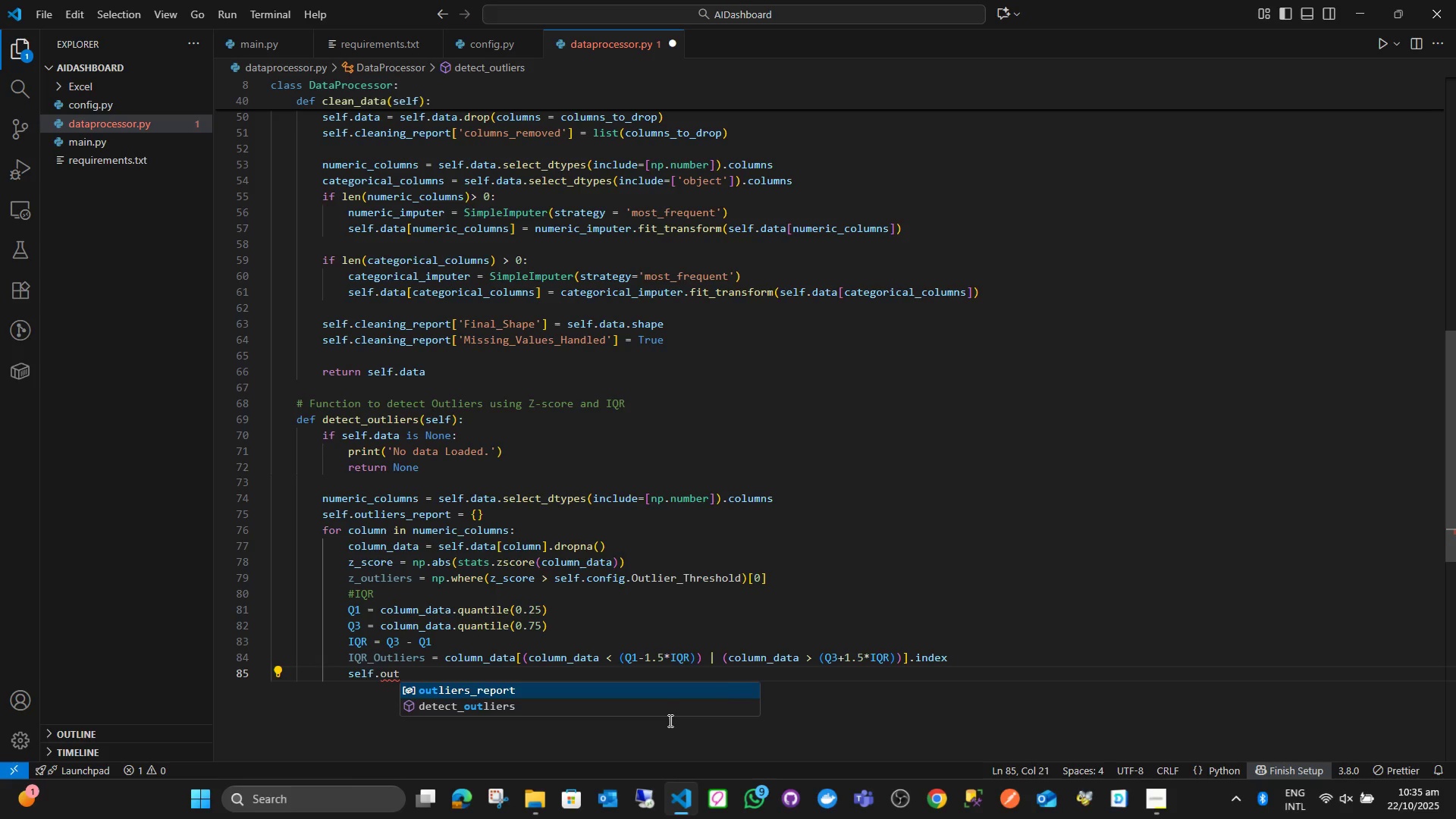 
key(Enter)
 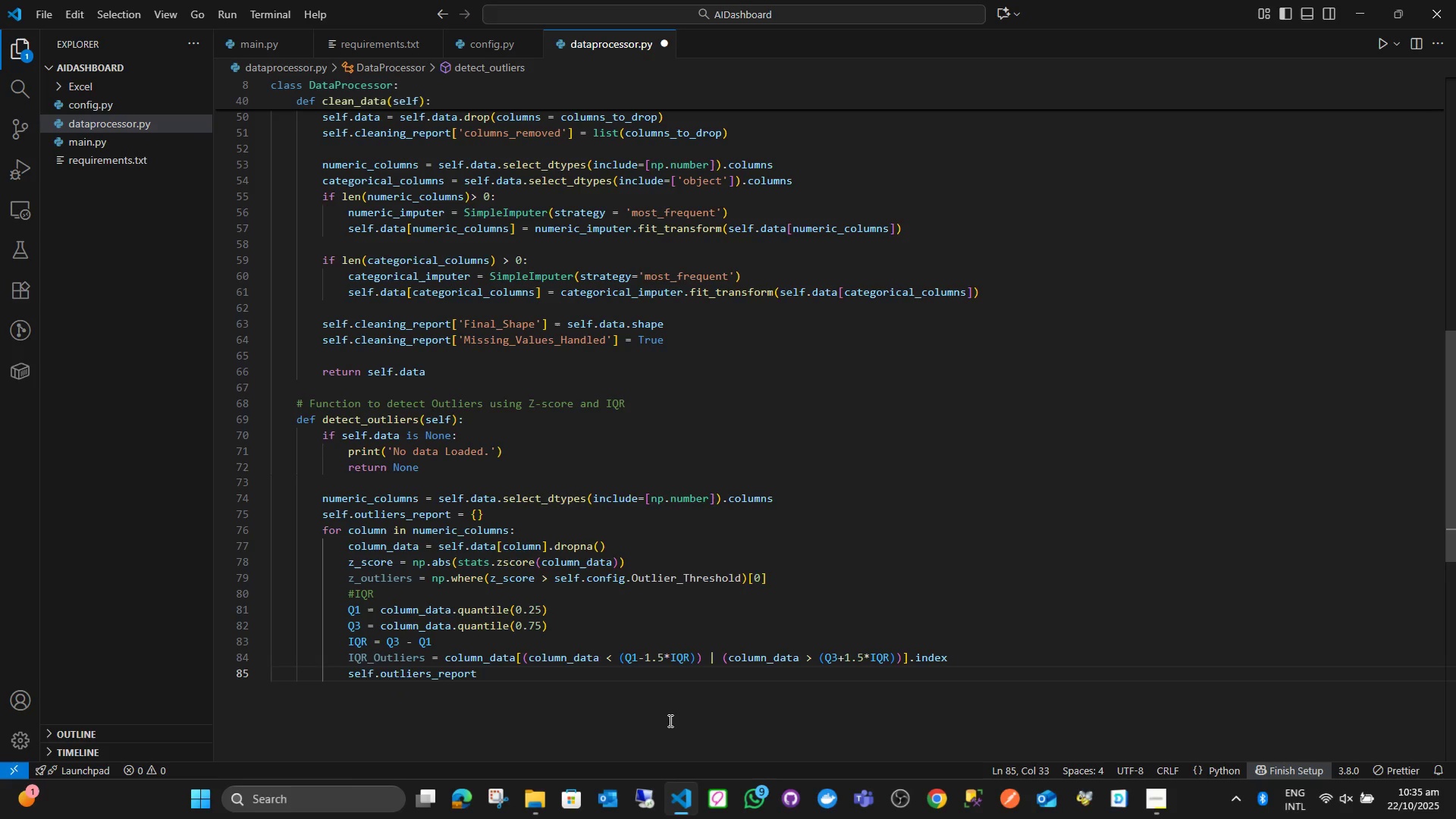 
type([co)
 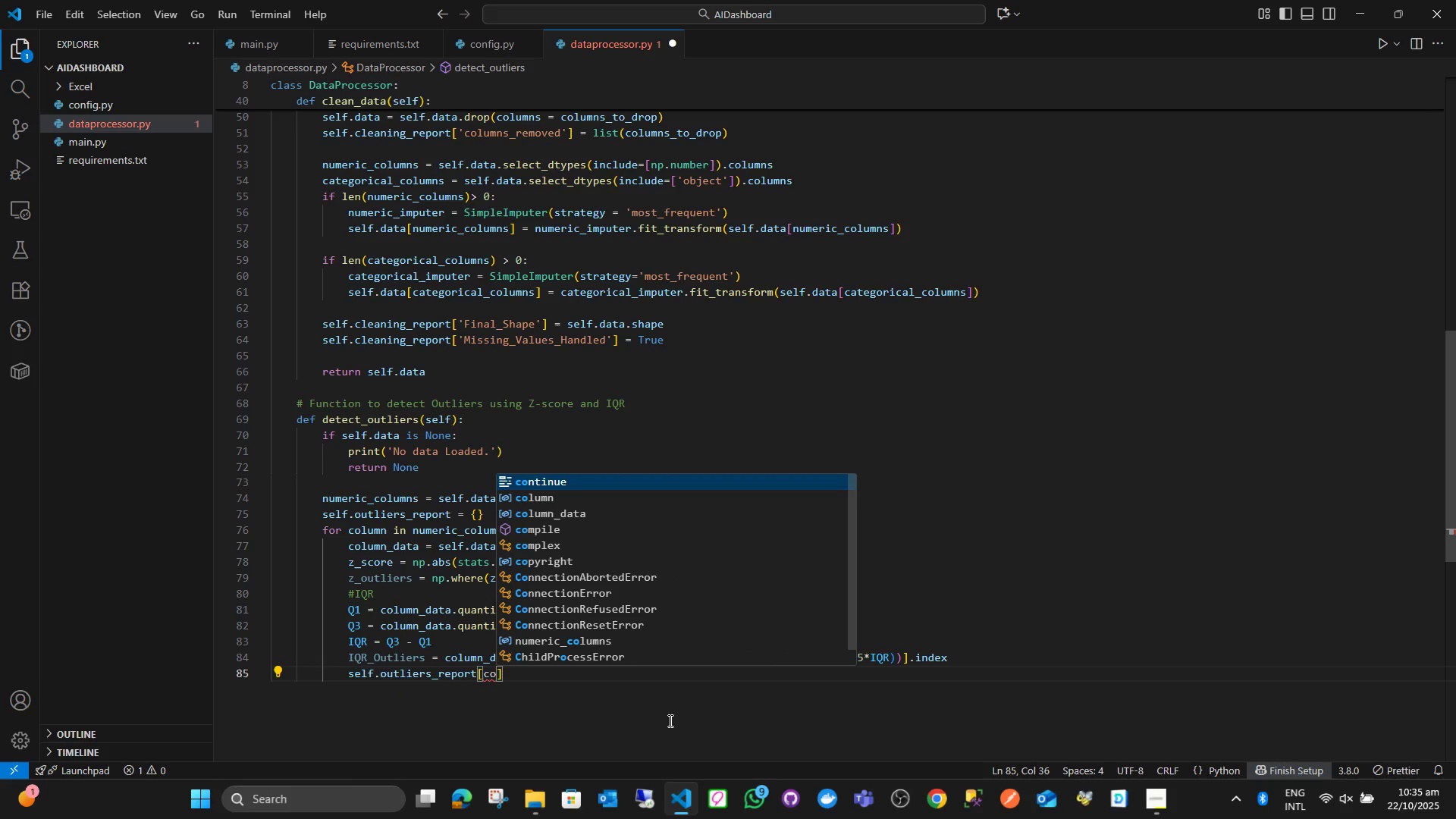 
key(ArrowDown)
 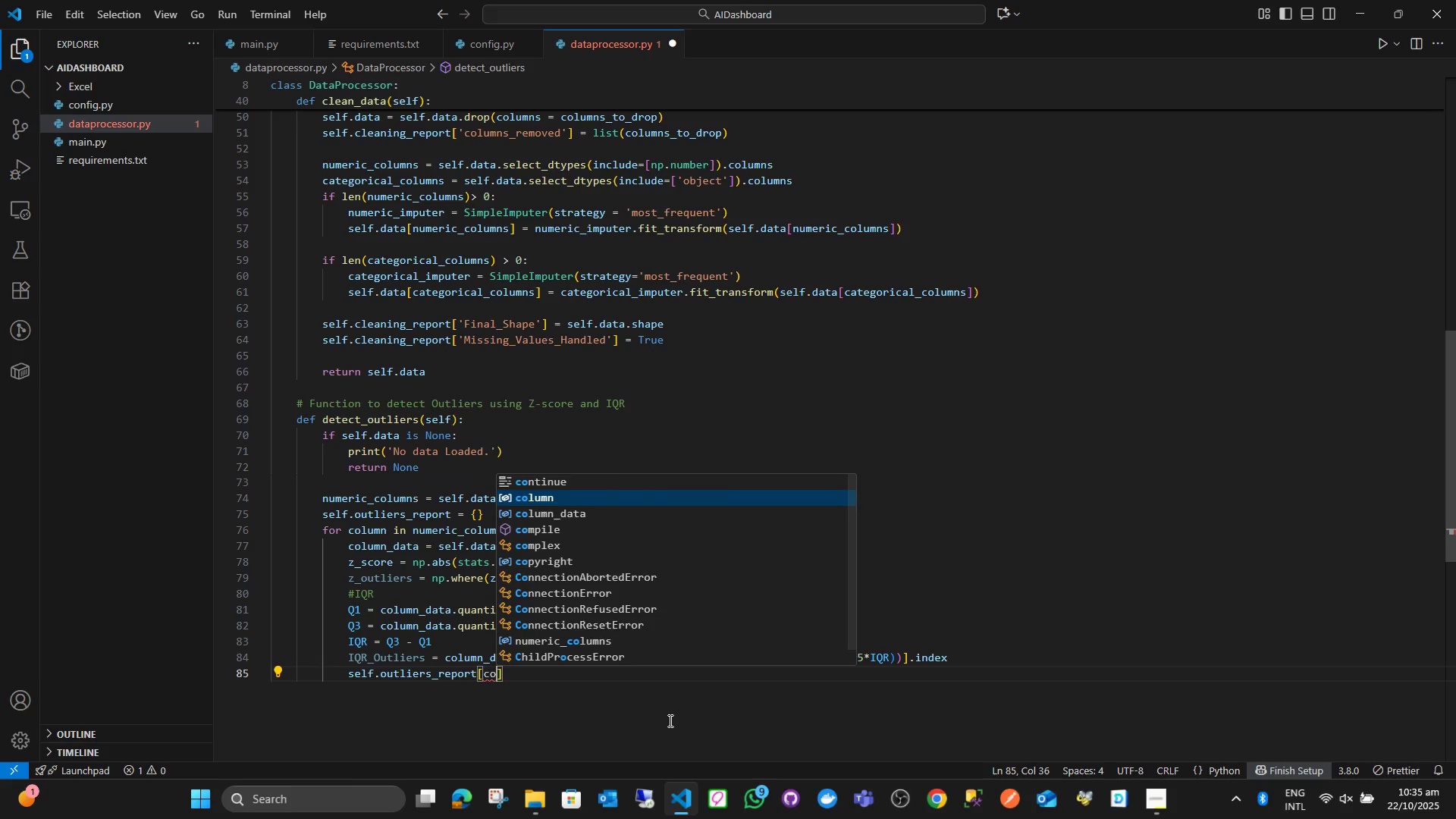 
key(Enter)
 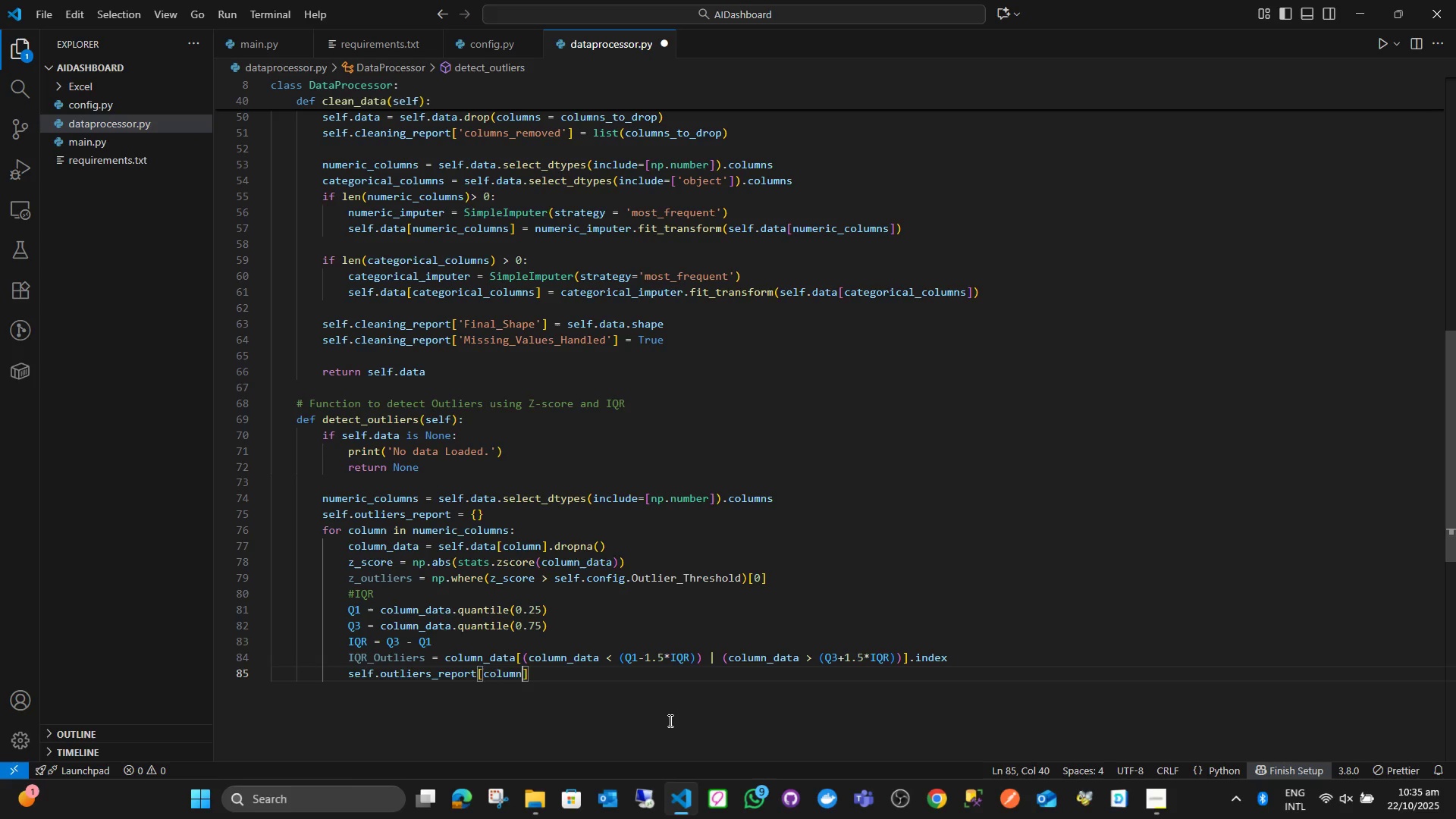 
key(ArrowRight)
 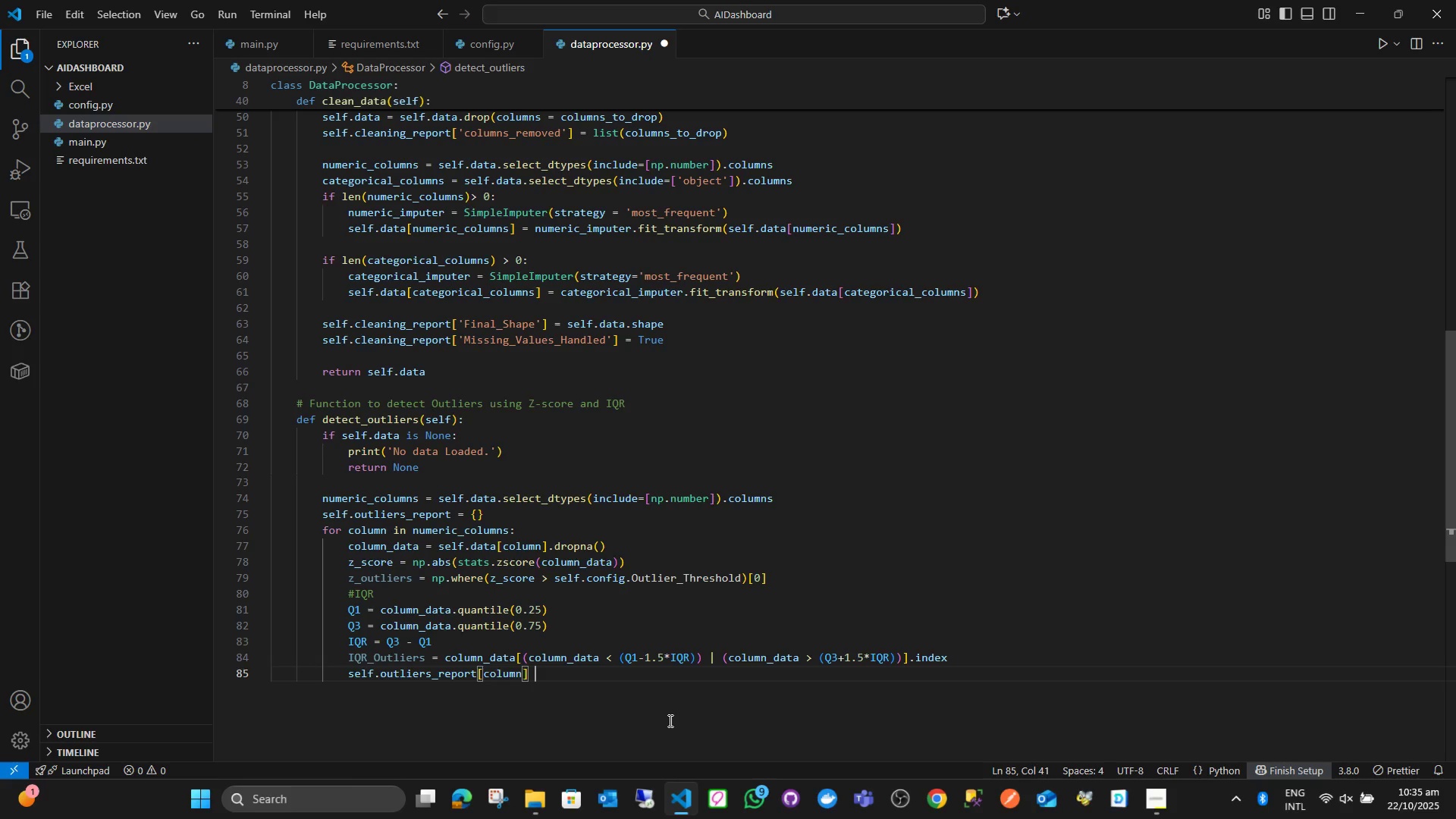 
key(Space)
 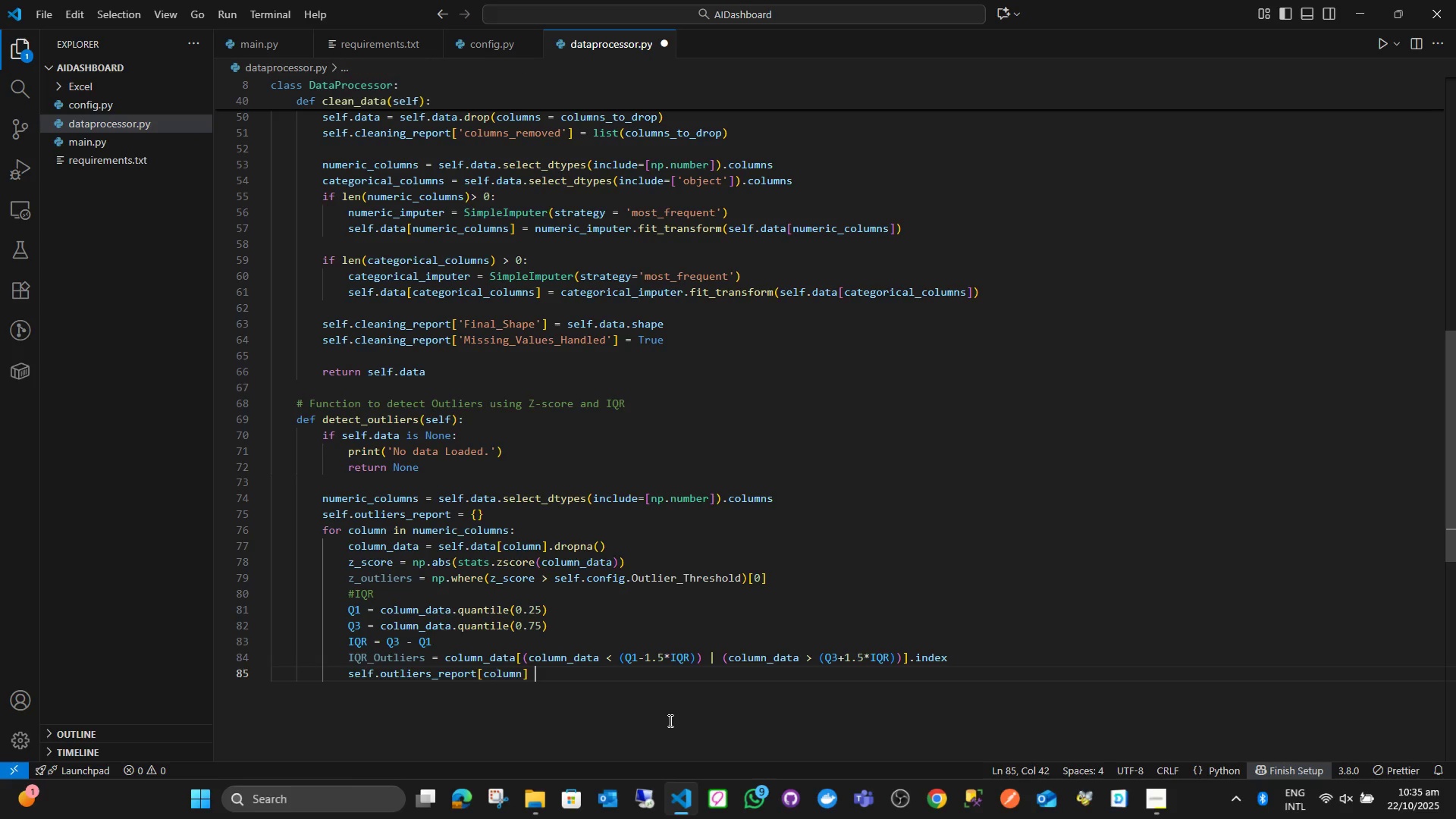 
key(Equal)
 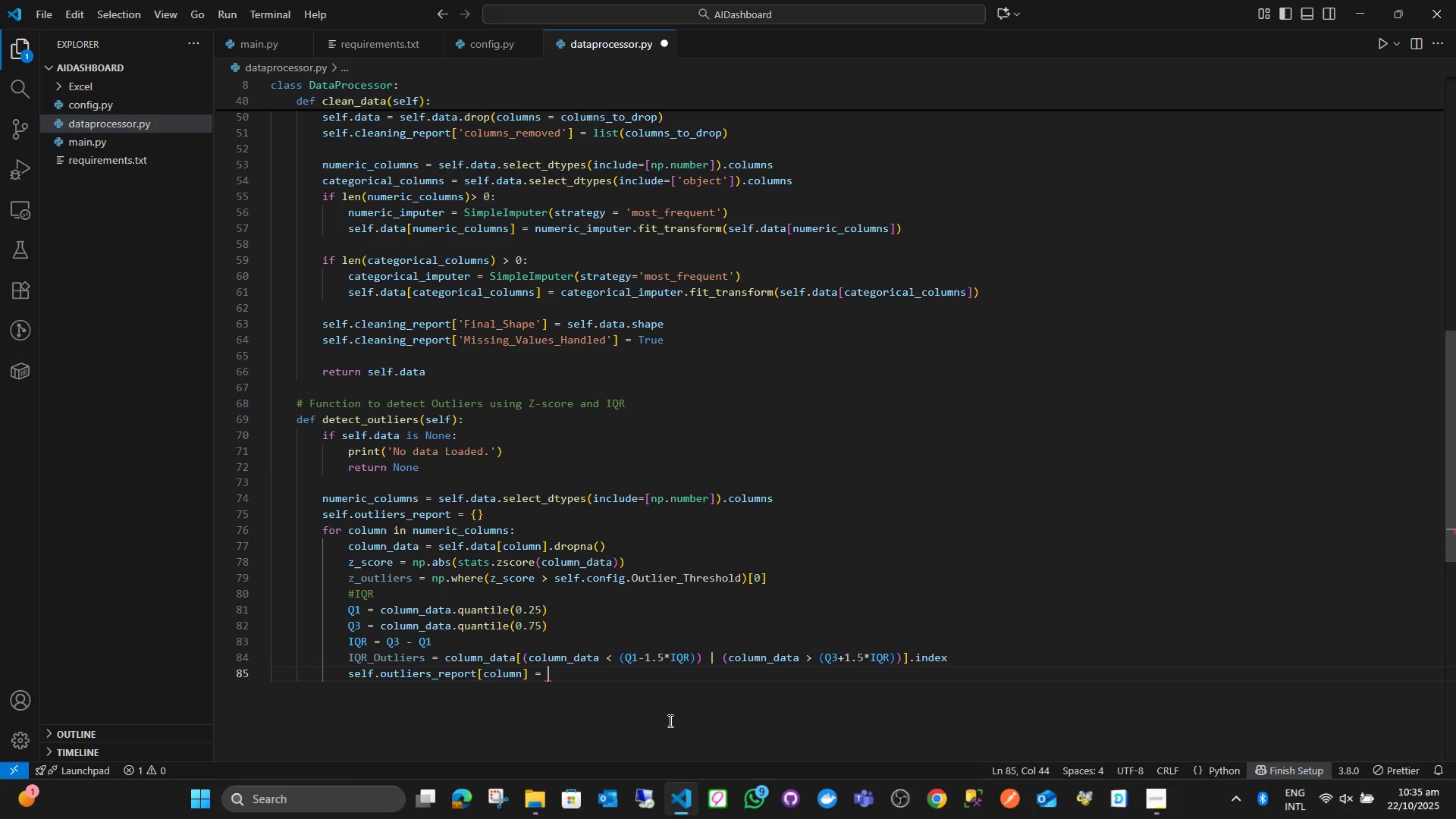 
key(Space)
 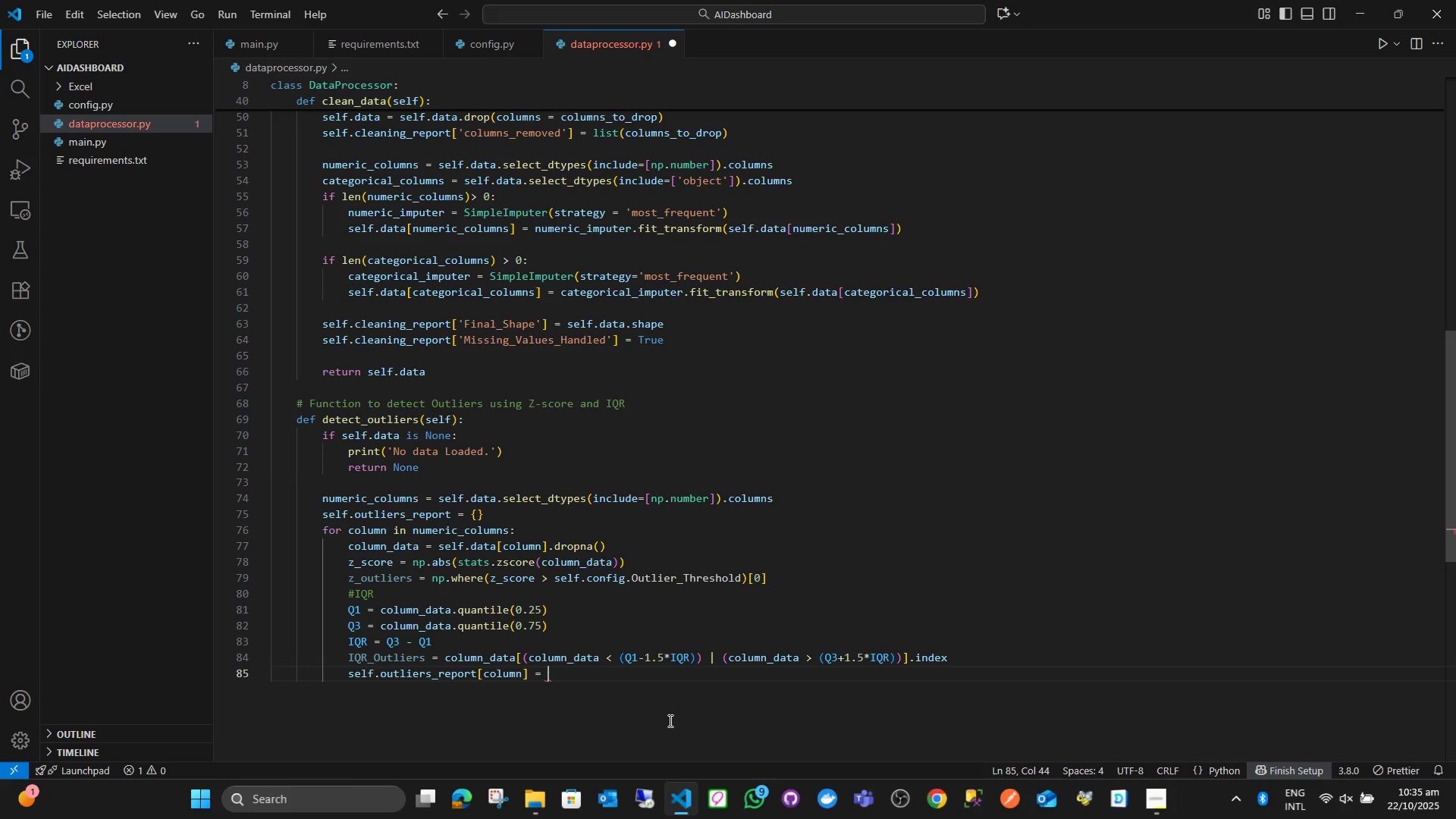 
key(Shift+BracketLeft)
 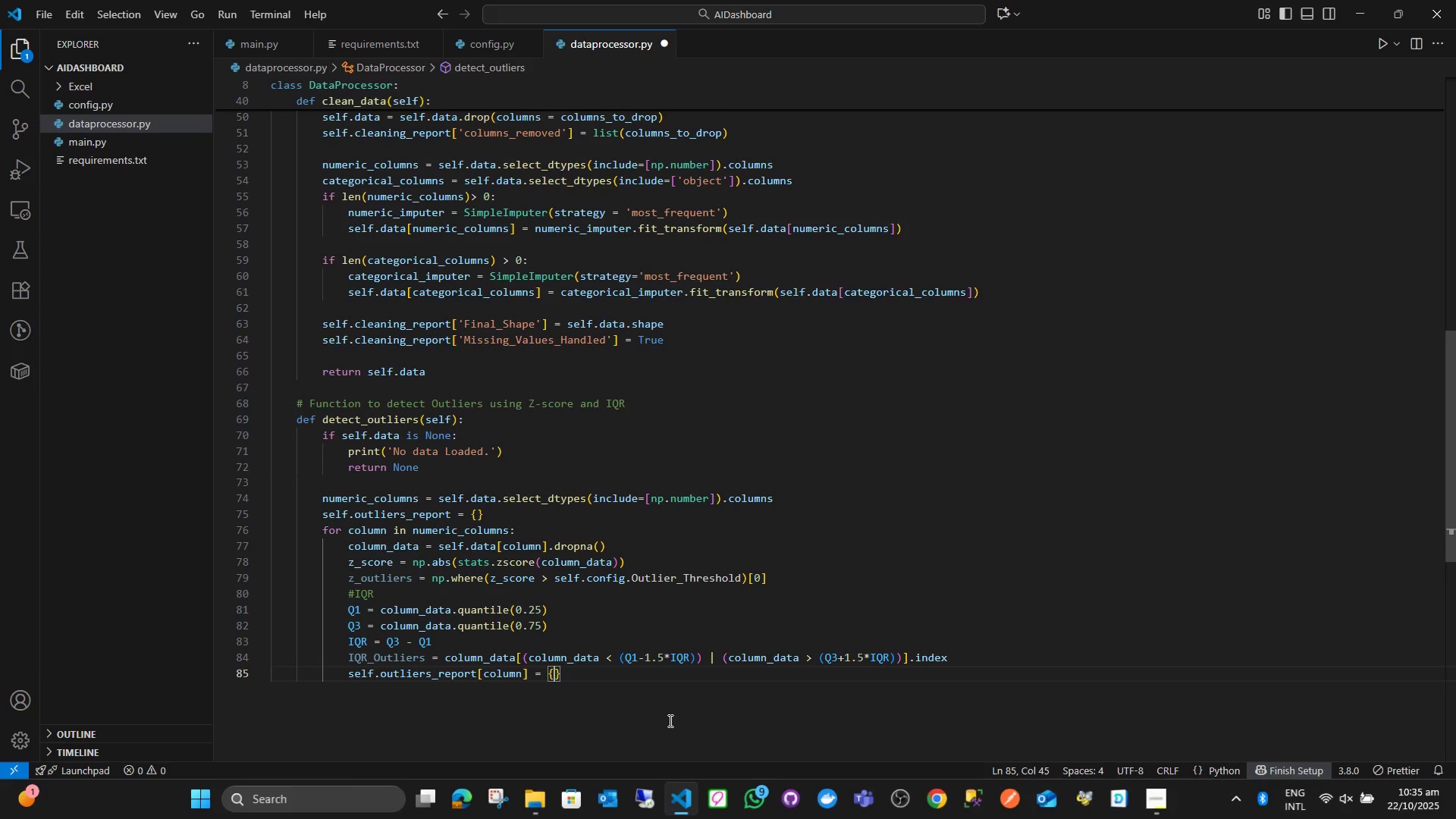 
key(Enter)
 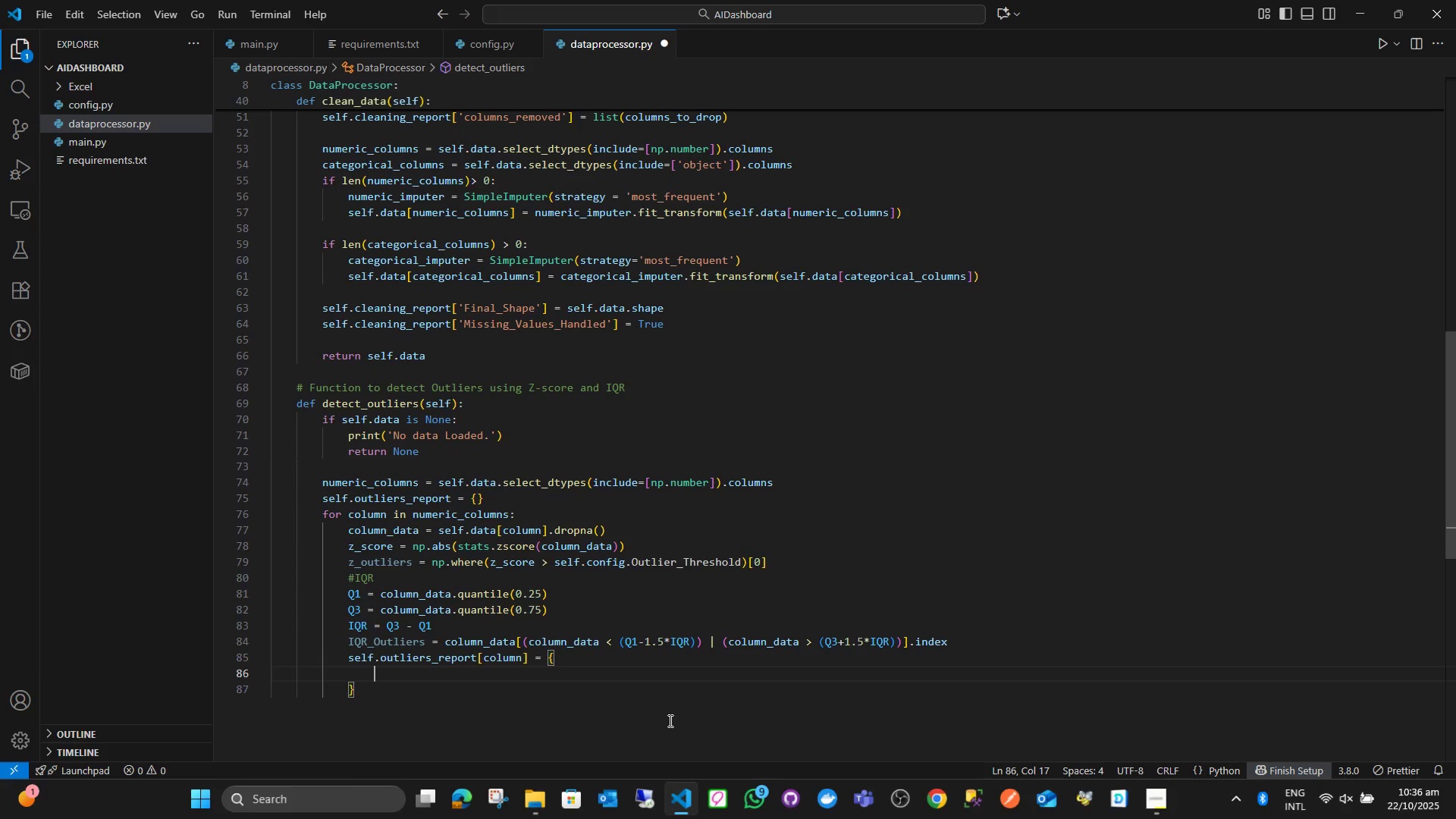 
key(Quote)
 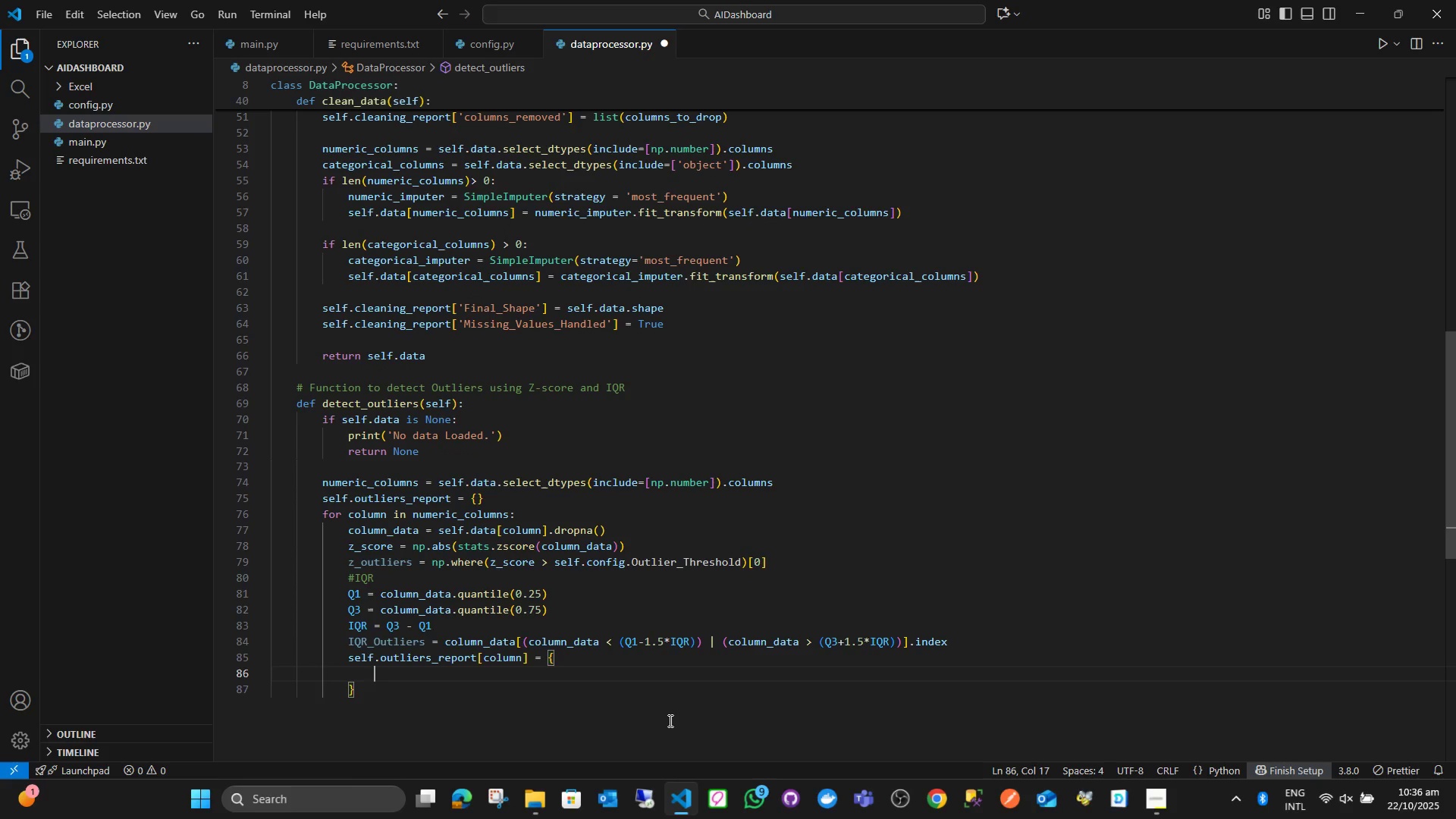 
key(Quote)
 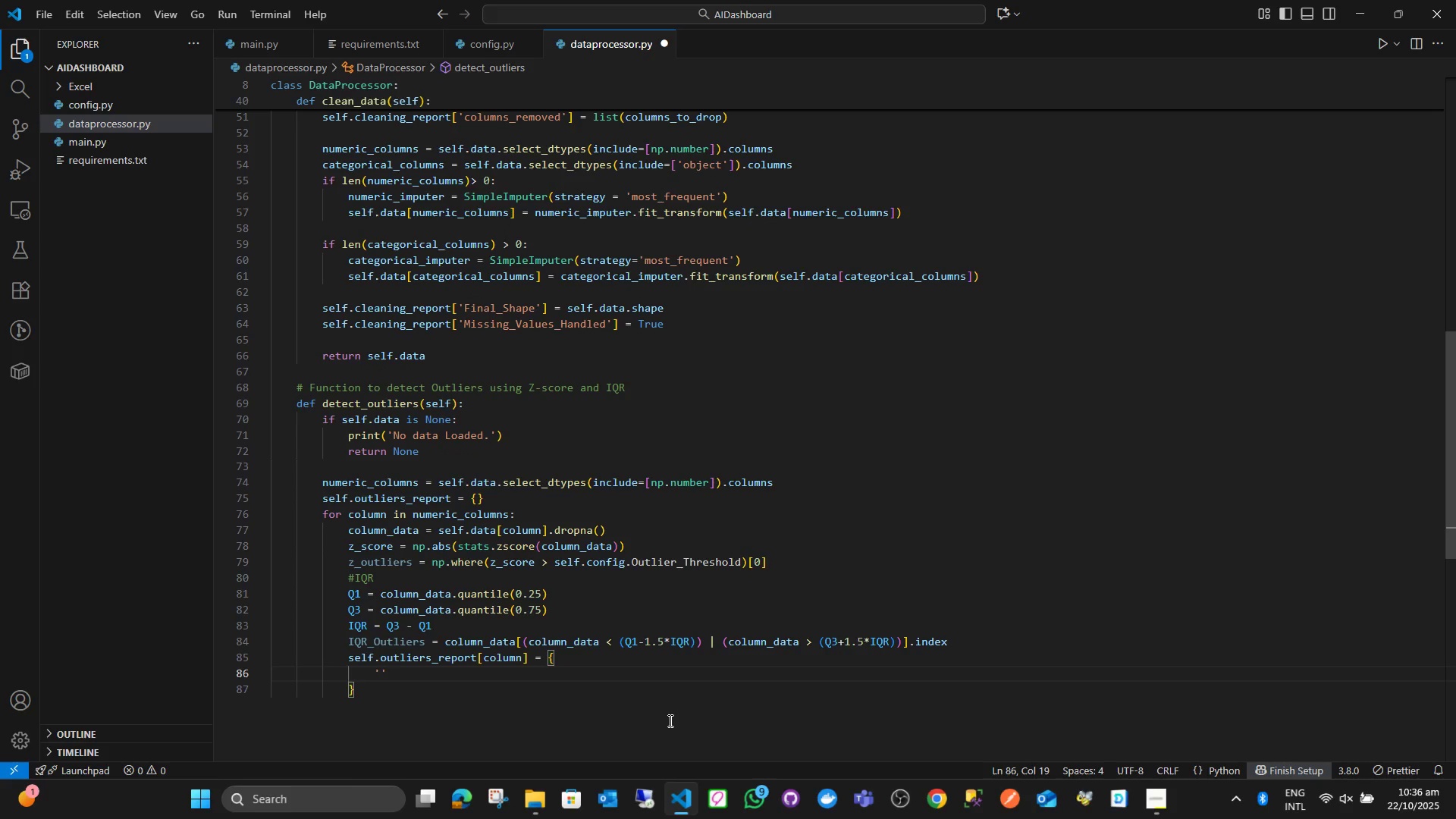 
key(ArrowLeft)
 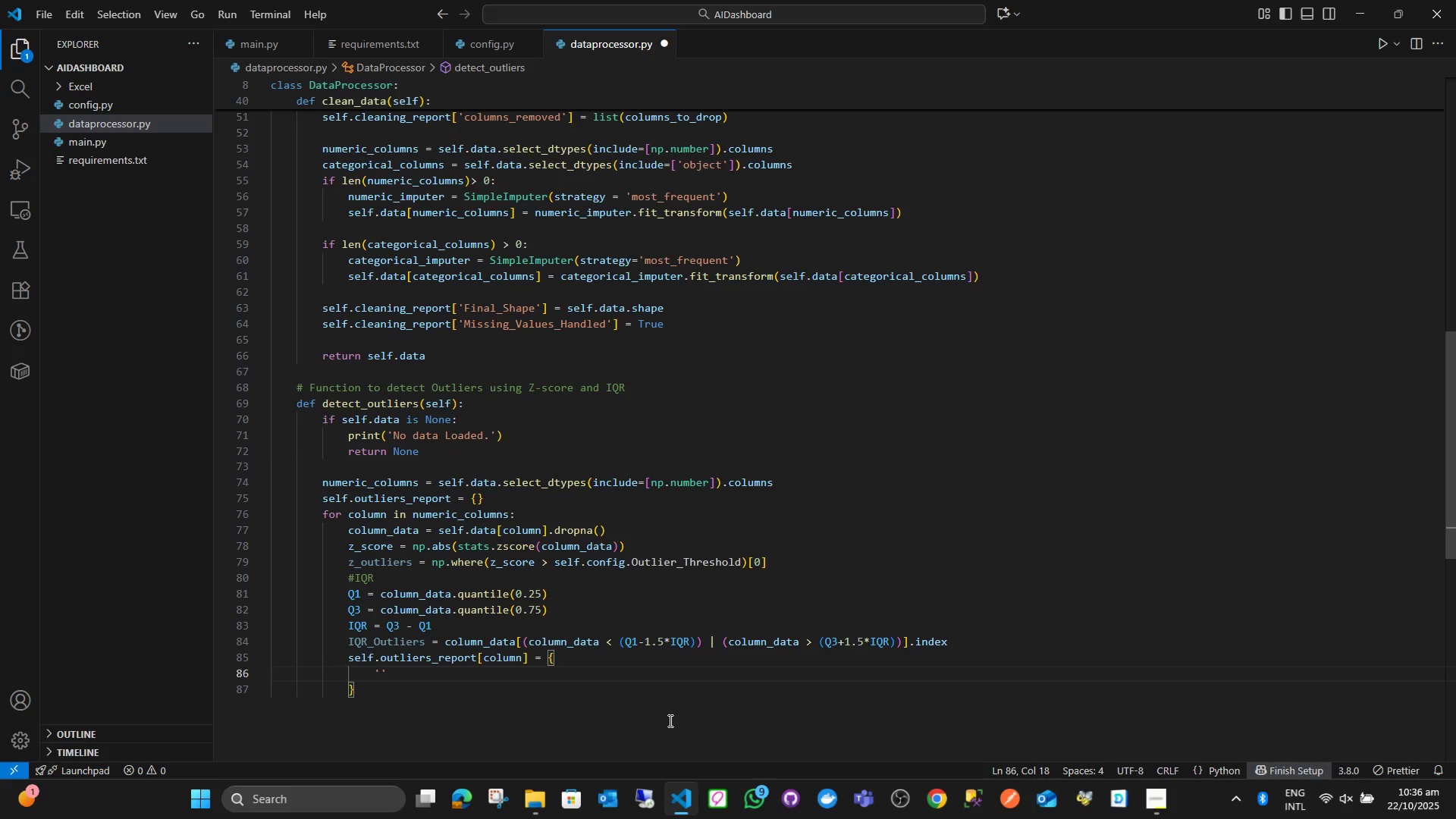 
type(z_score_outliuer)
key(Backspace)
key(Backspace)
key(Backspace)
type(ers)
 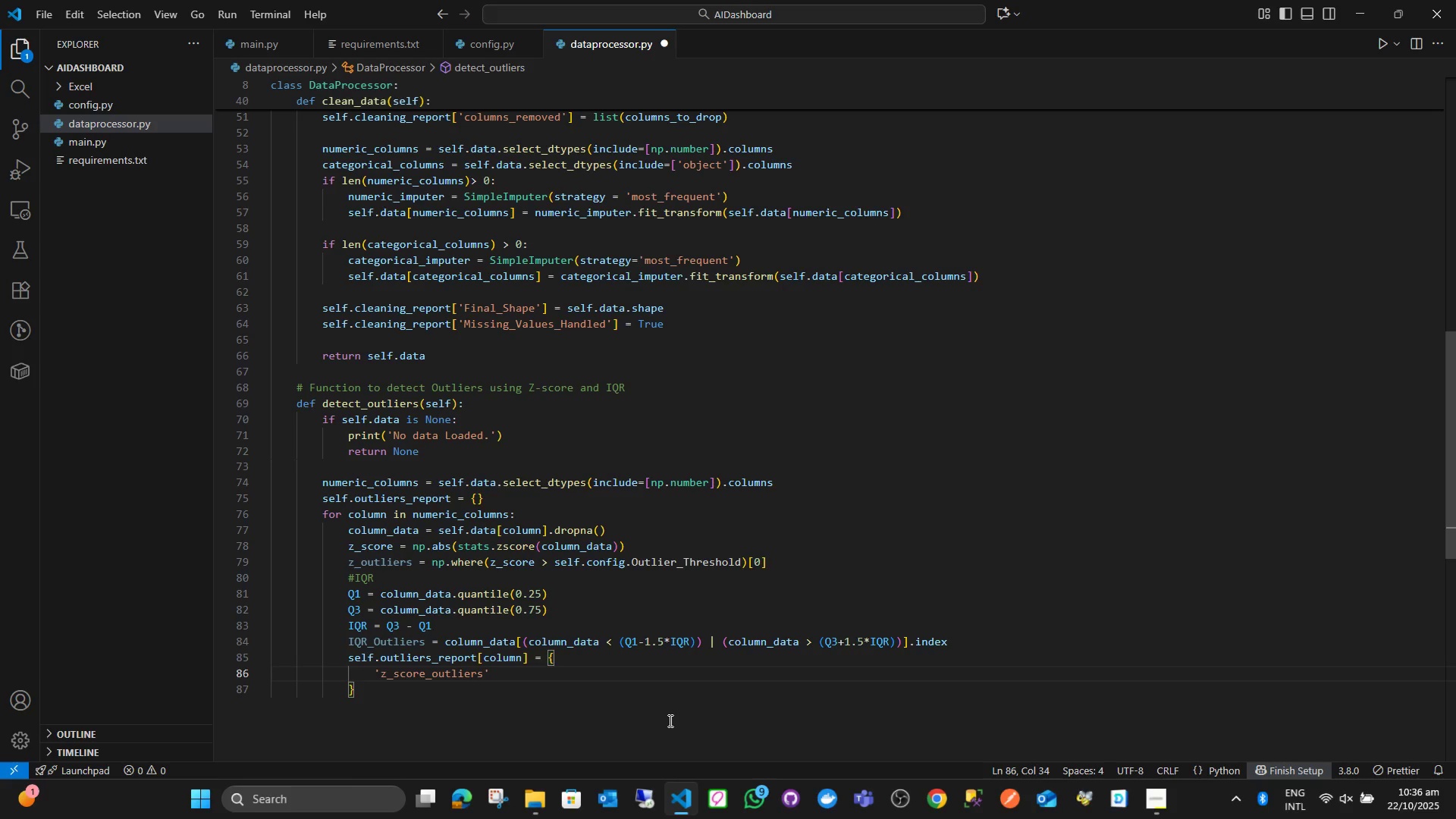 
key(ArrowRight)
 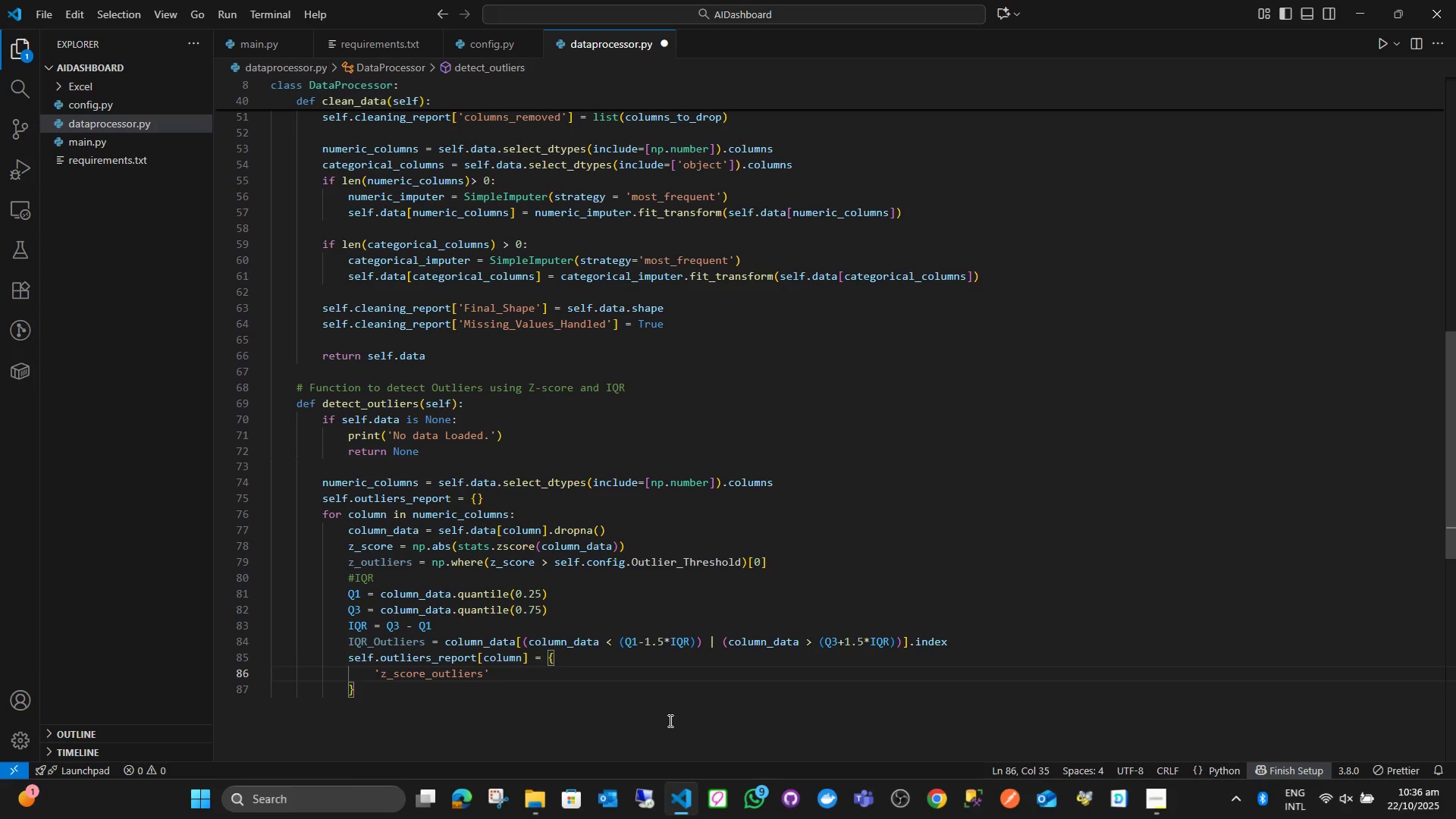 
type(: len(z)
 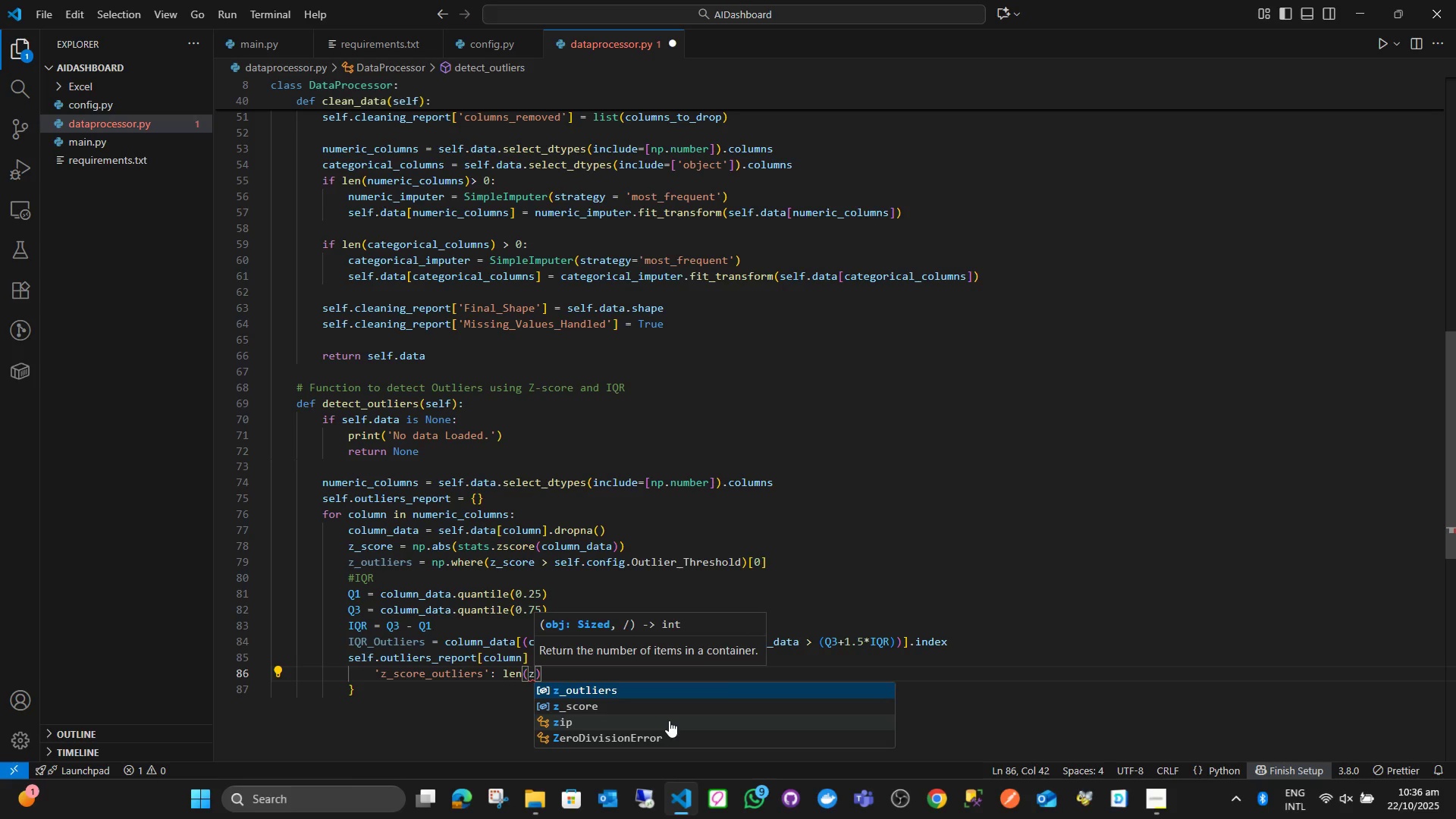 
key(Enter)
 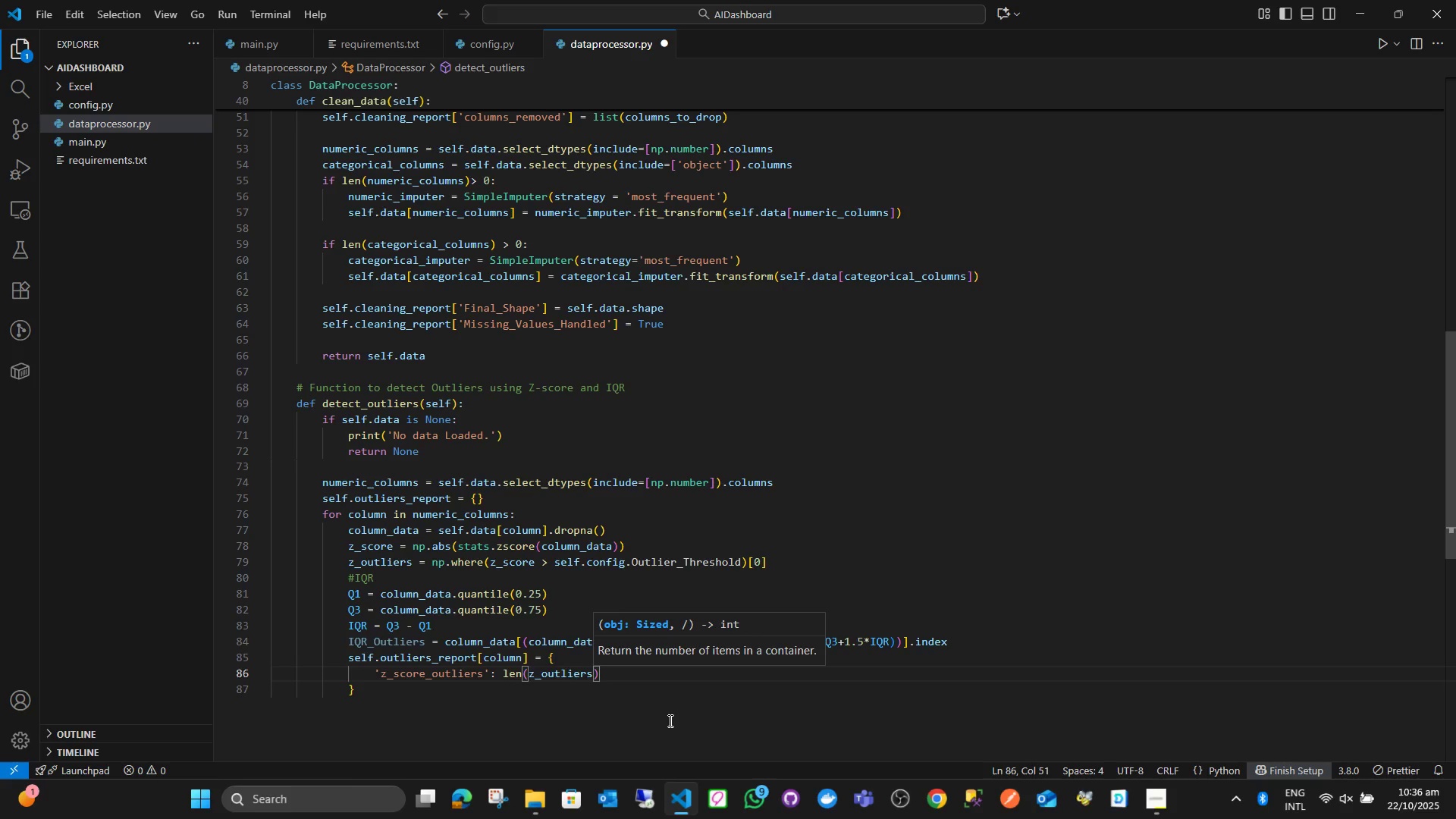 
key(ArrowRight)
 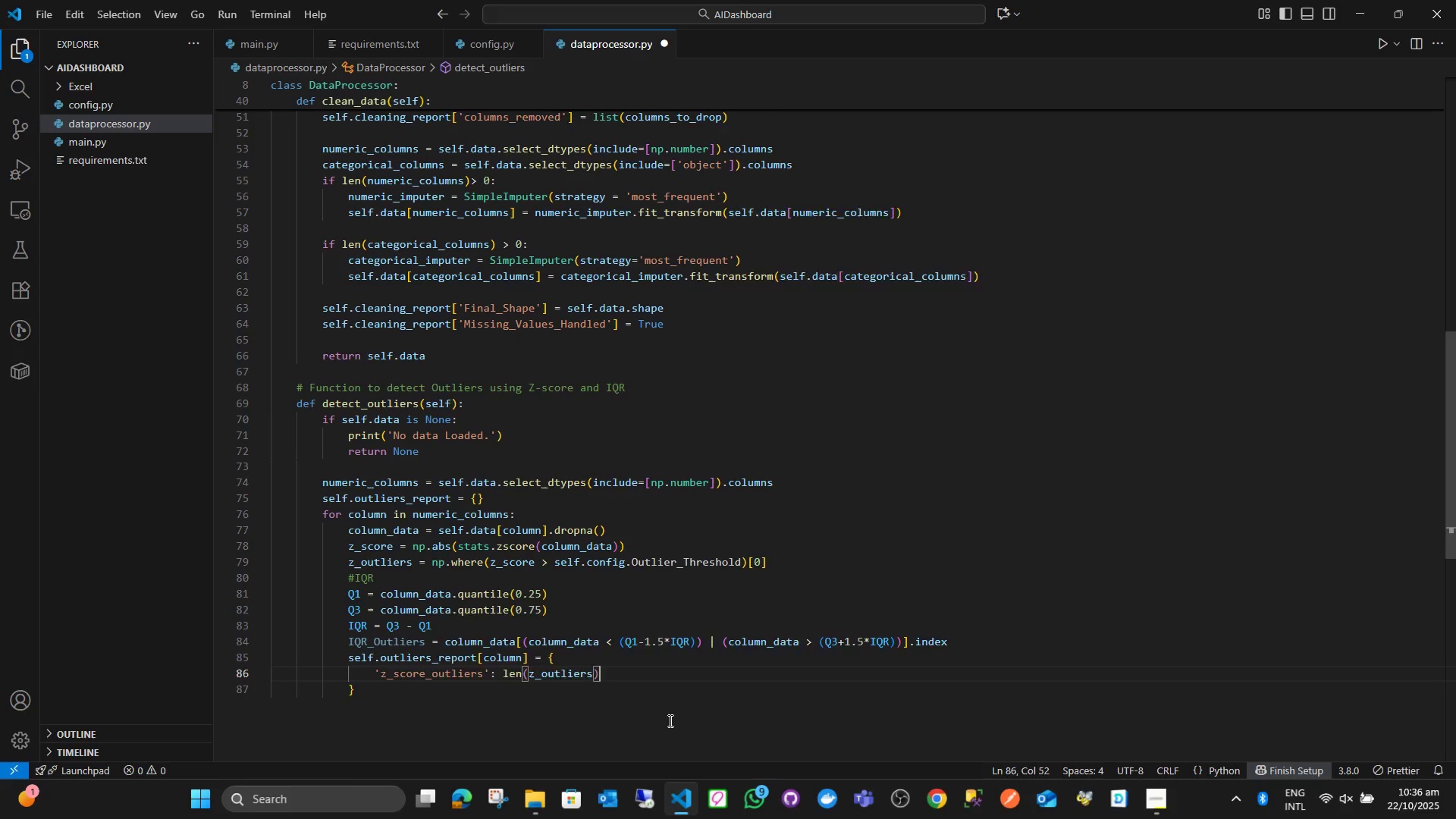 
key(Enter)
 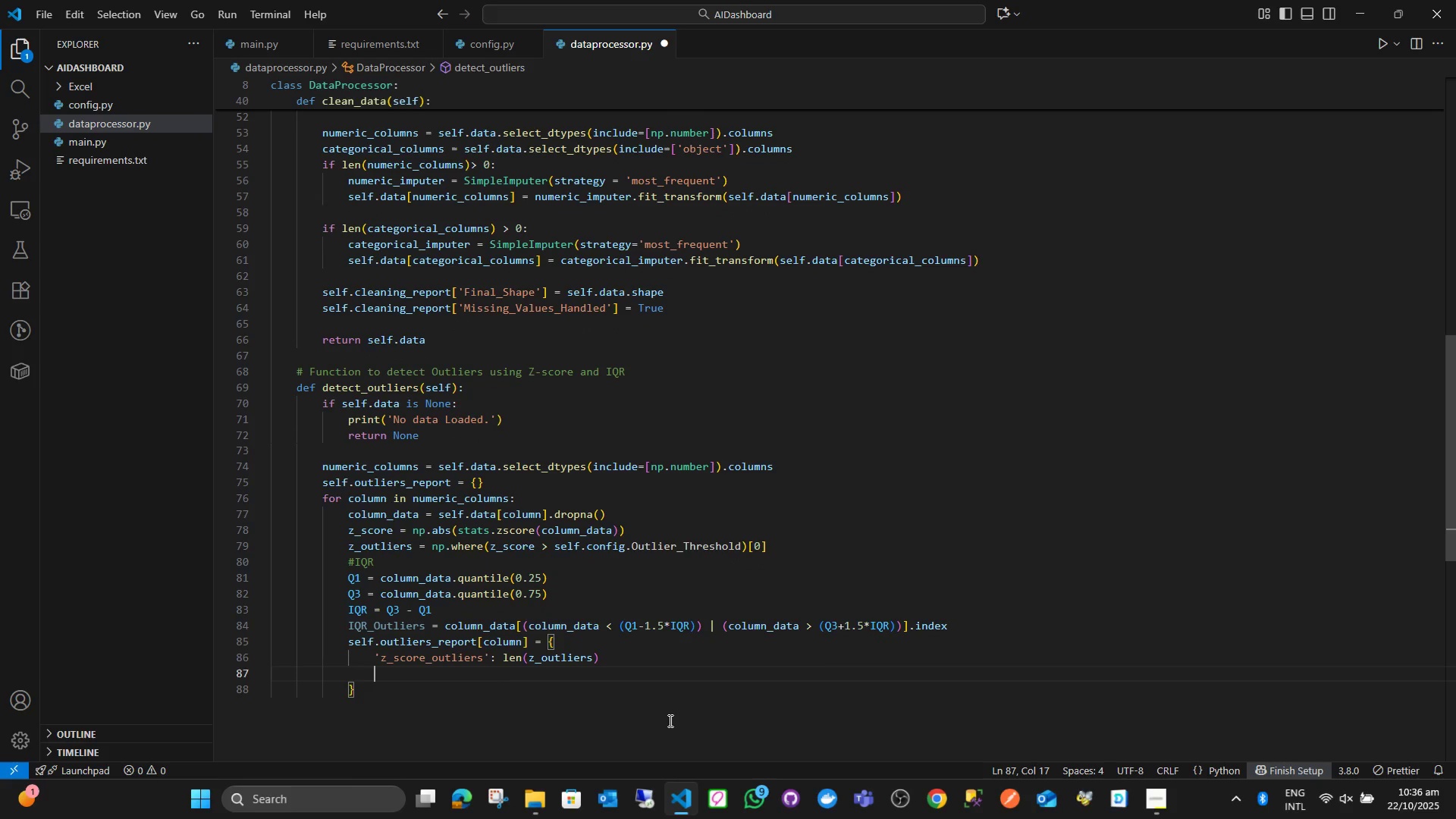 
key(Quote)
 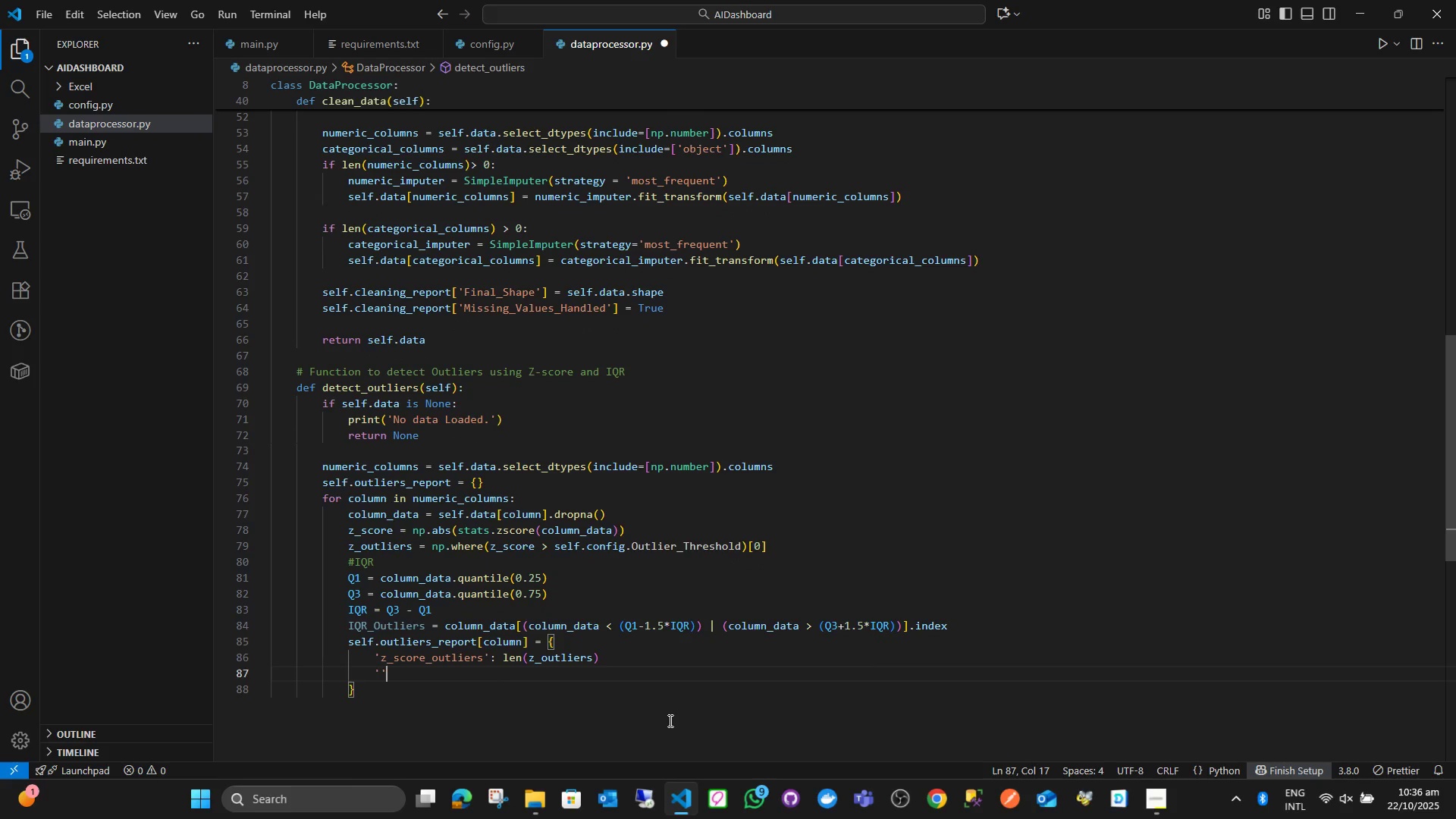 
key(Quote)
 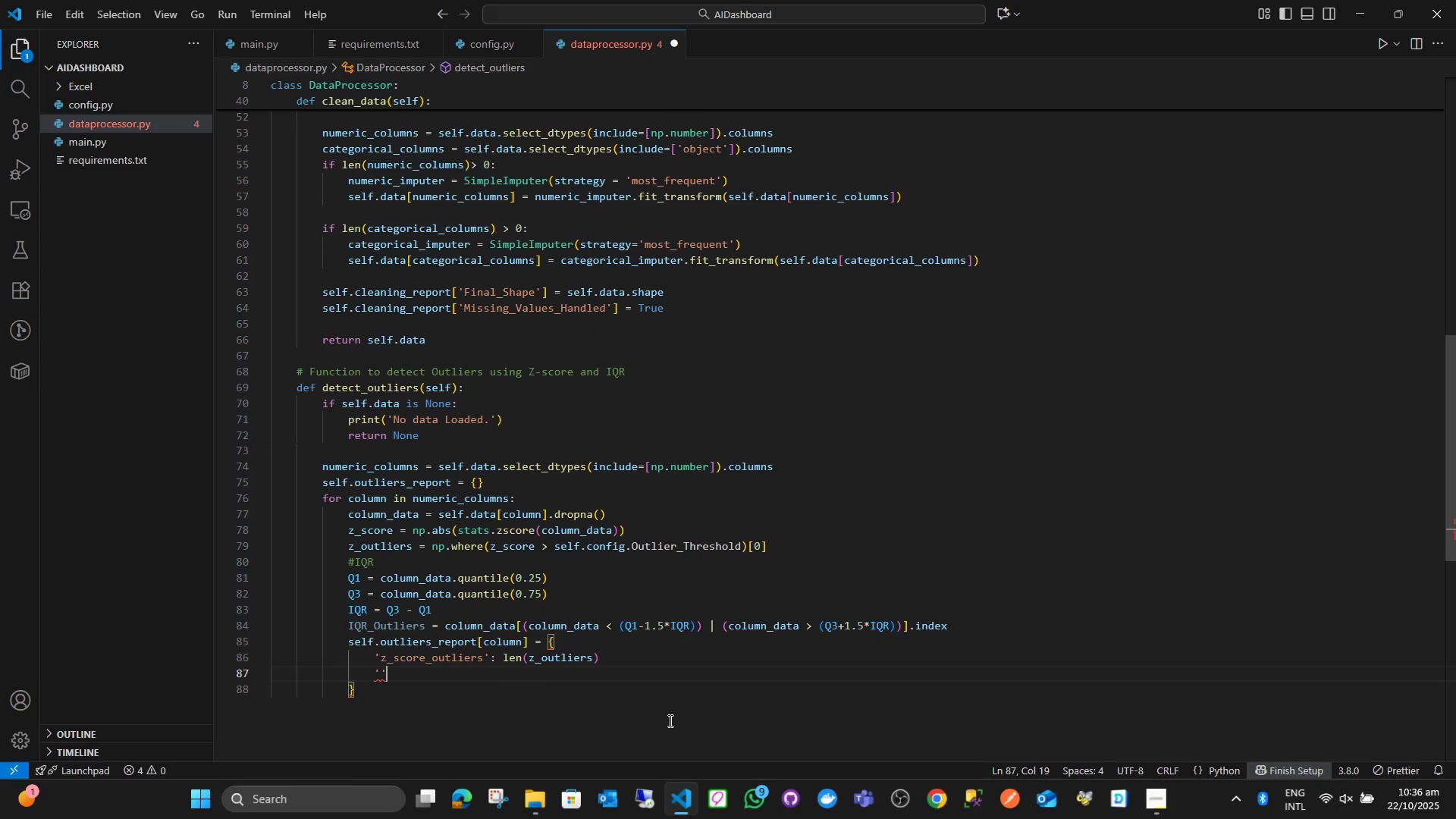 
key(ArrowLeft)
 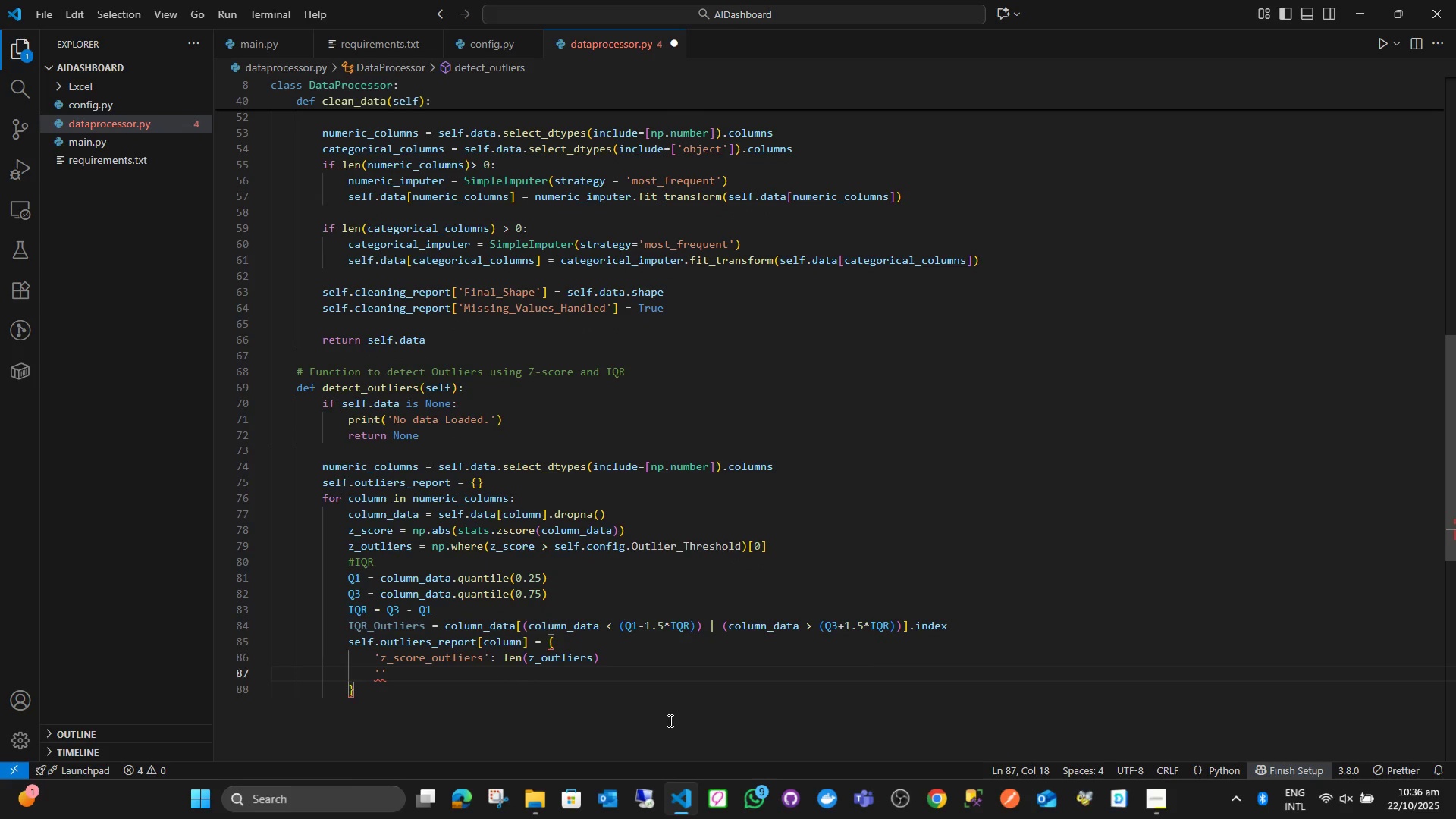 
type(iqr)
key(Backspace)
key(Backspace)
key(Backspace)
type(IQR Outliers)
 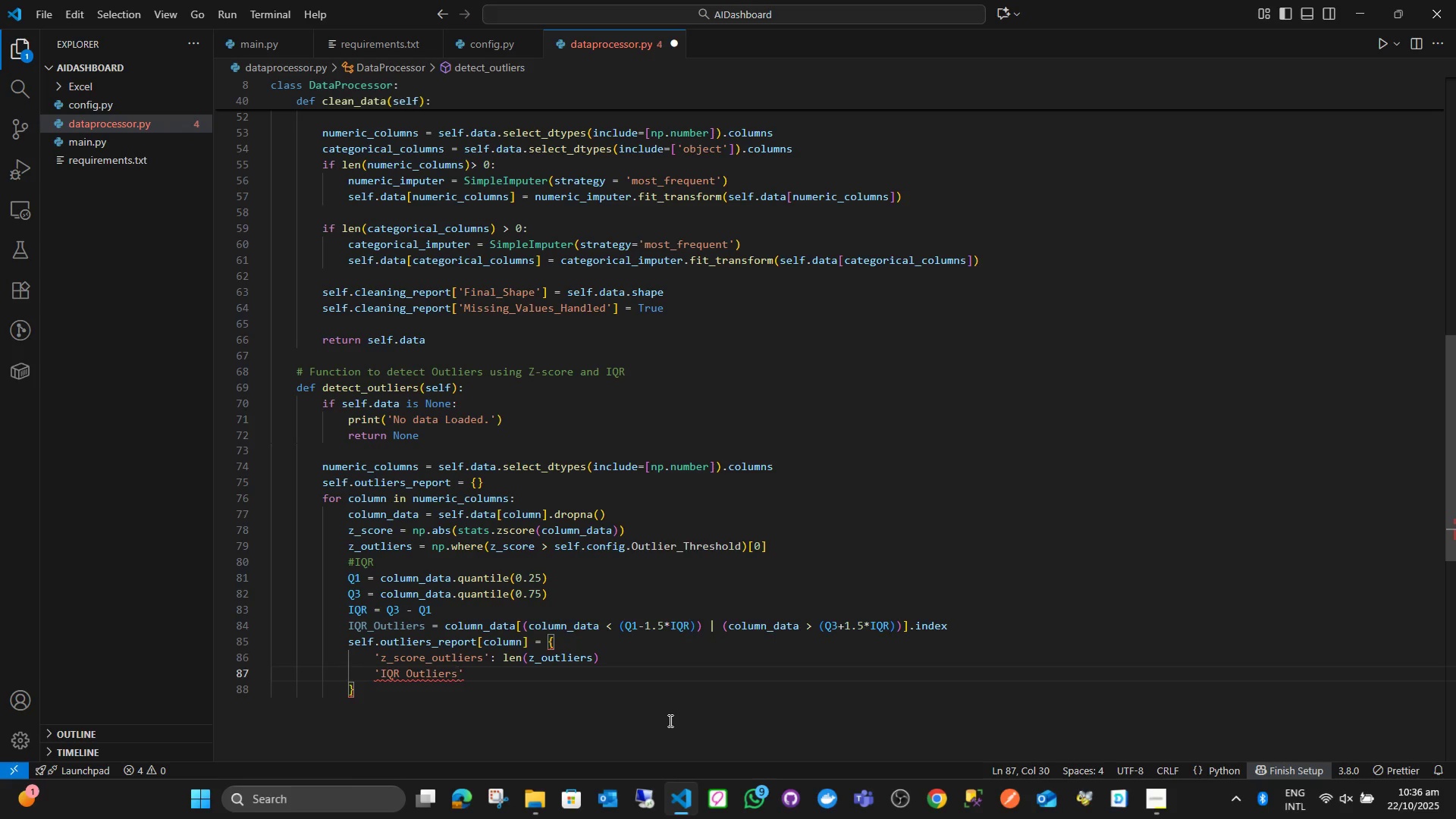 
key(ArrowRight)
 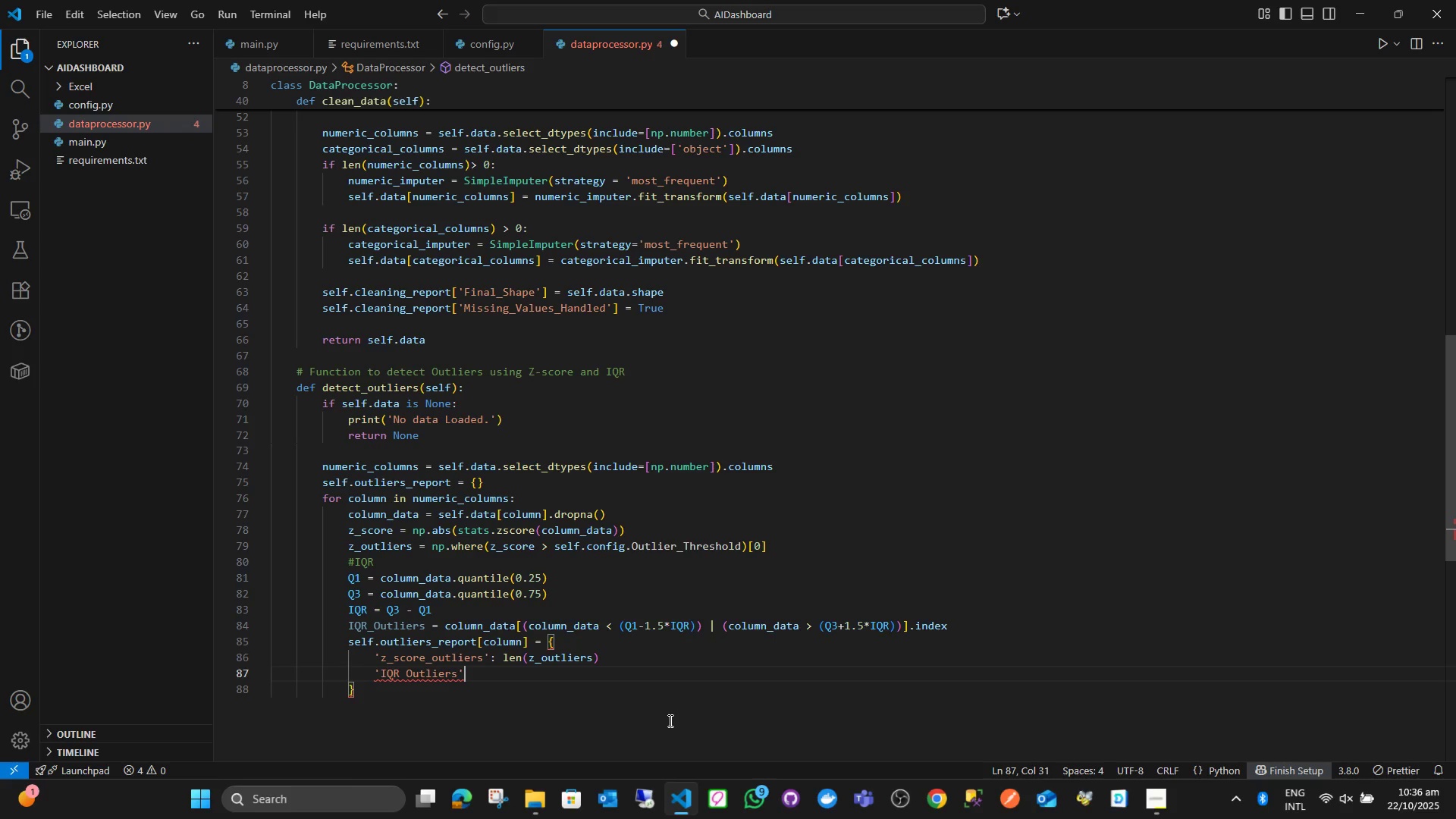 
key(Shift+Semicolon)
 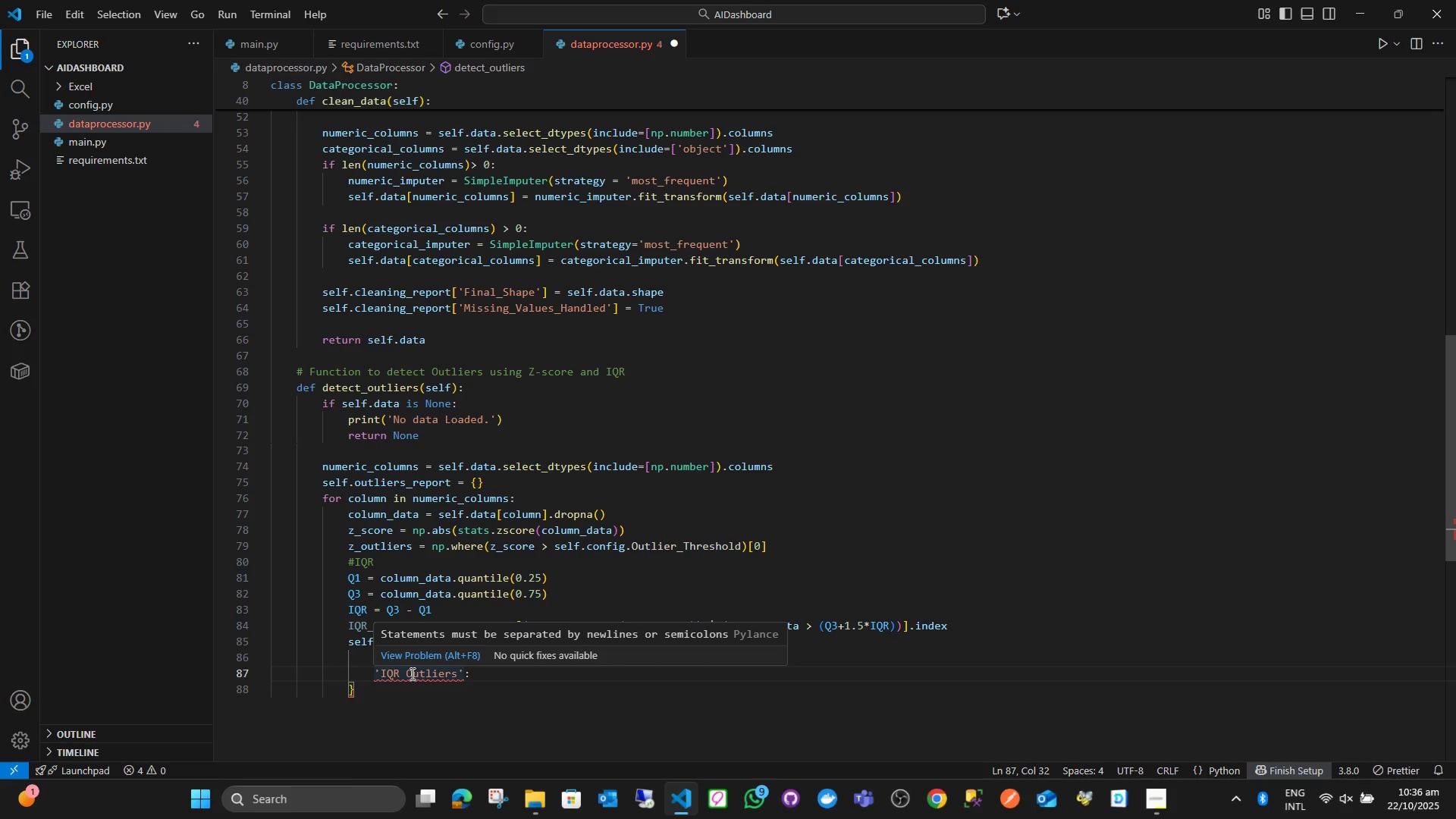 
wait(6.27)
 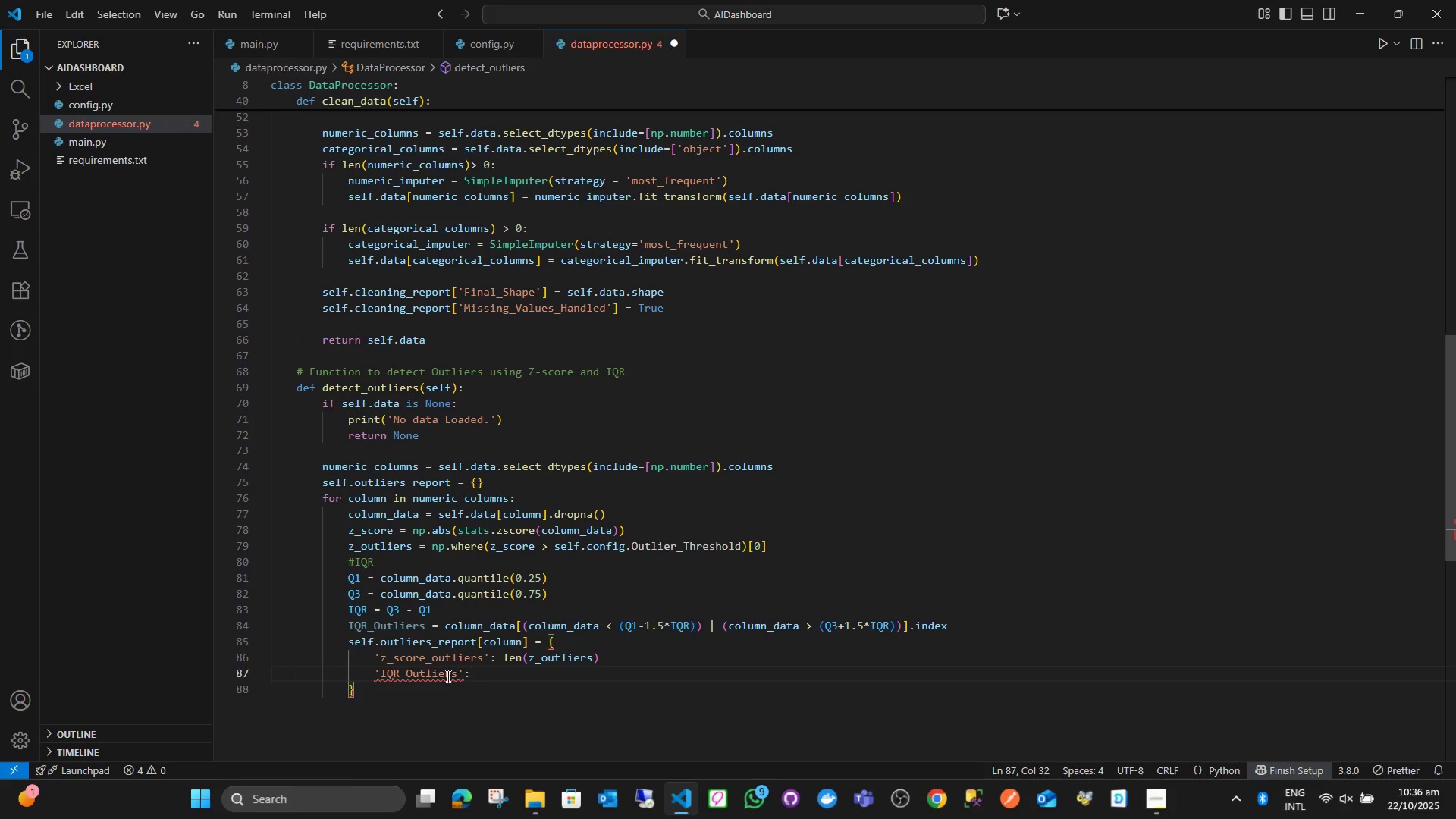 
left_click([608, 658])
 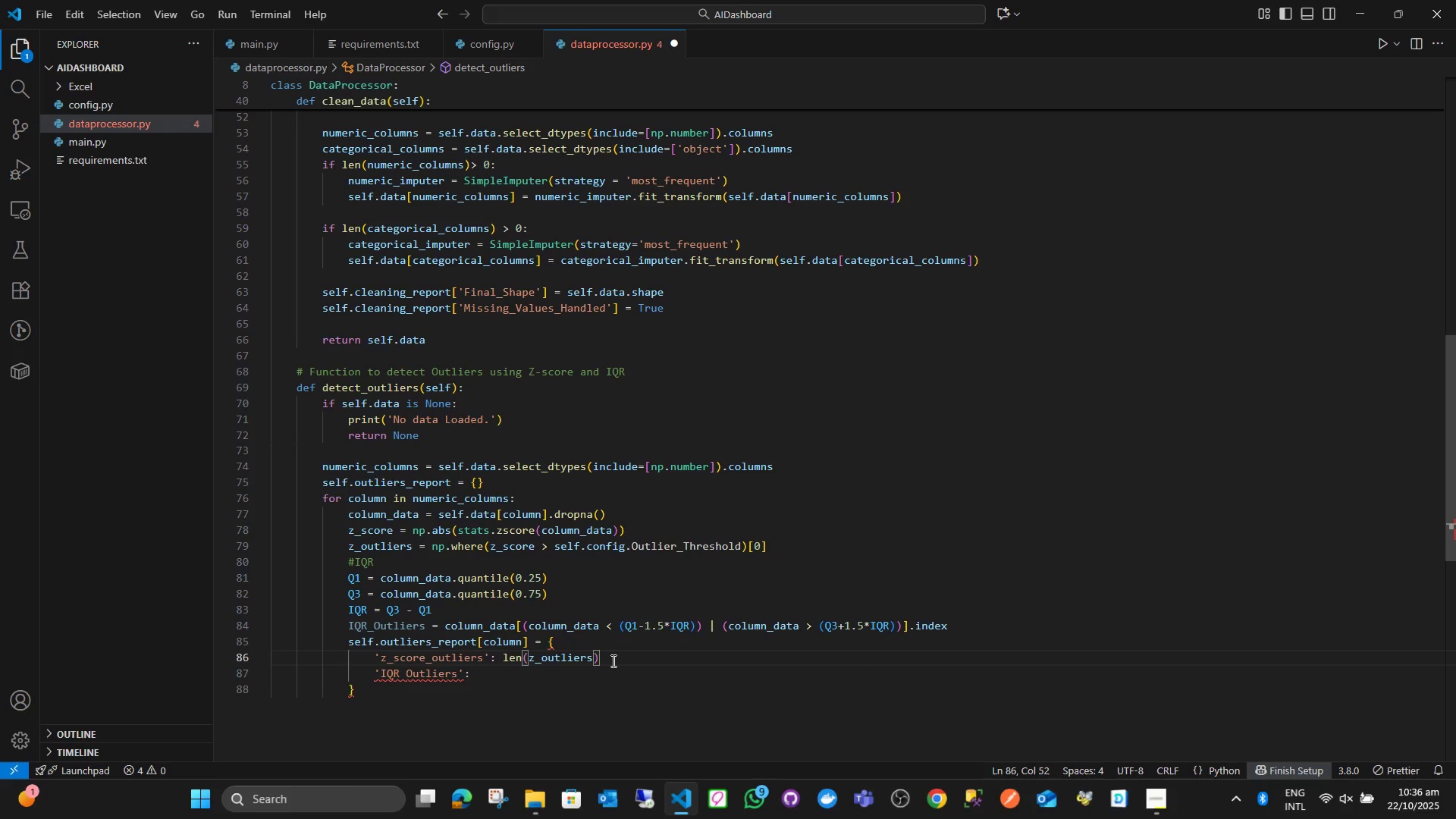 
key(Comma)
 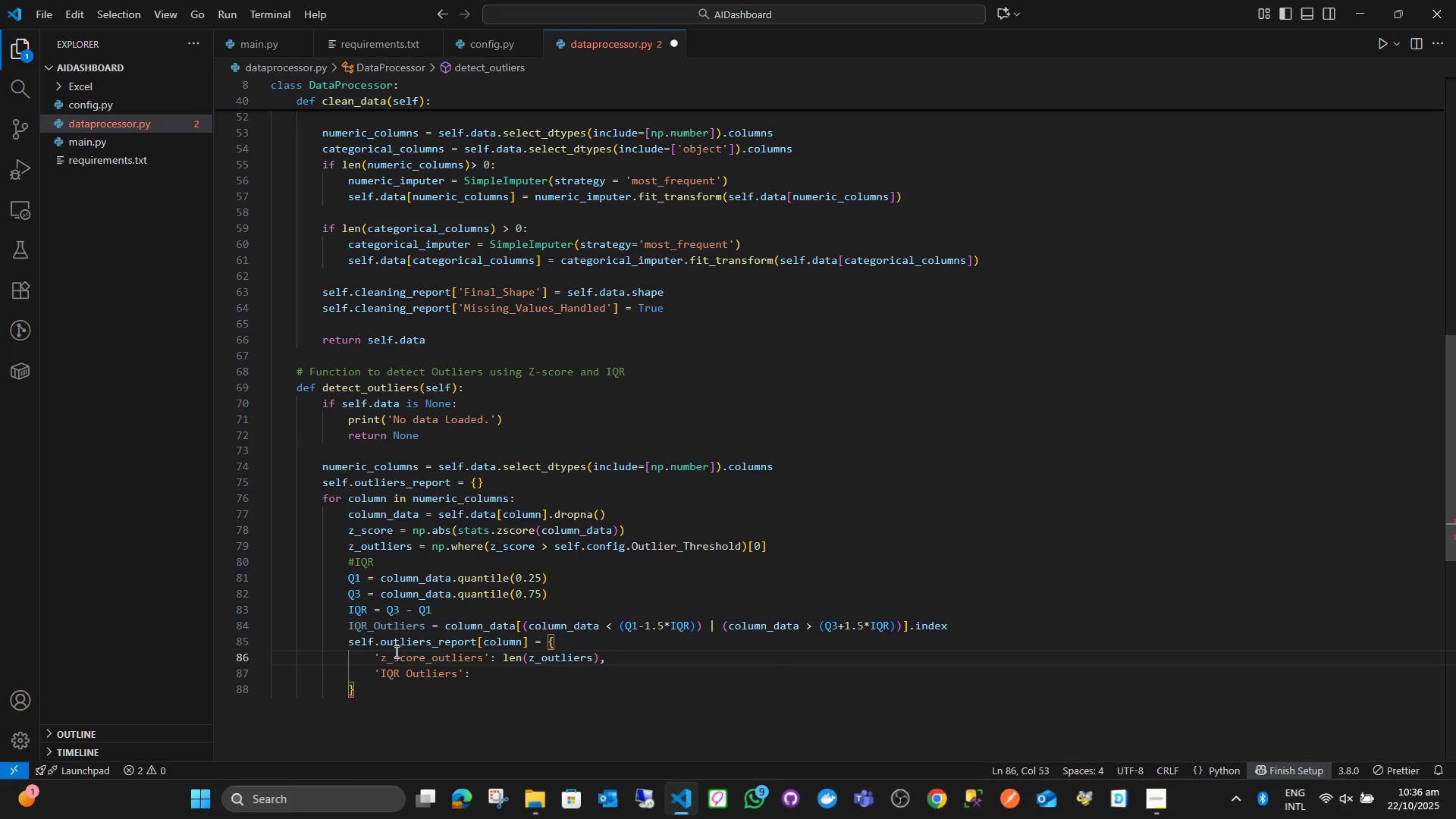 
left_click_drag(start_coordinate=[394, 659], to_coordinate=[381, 660])
 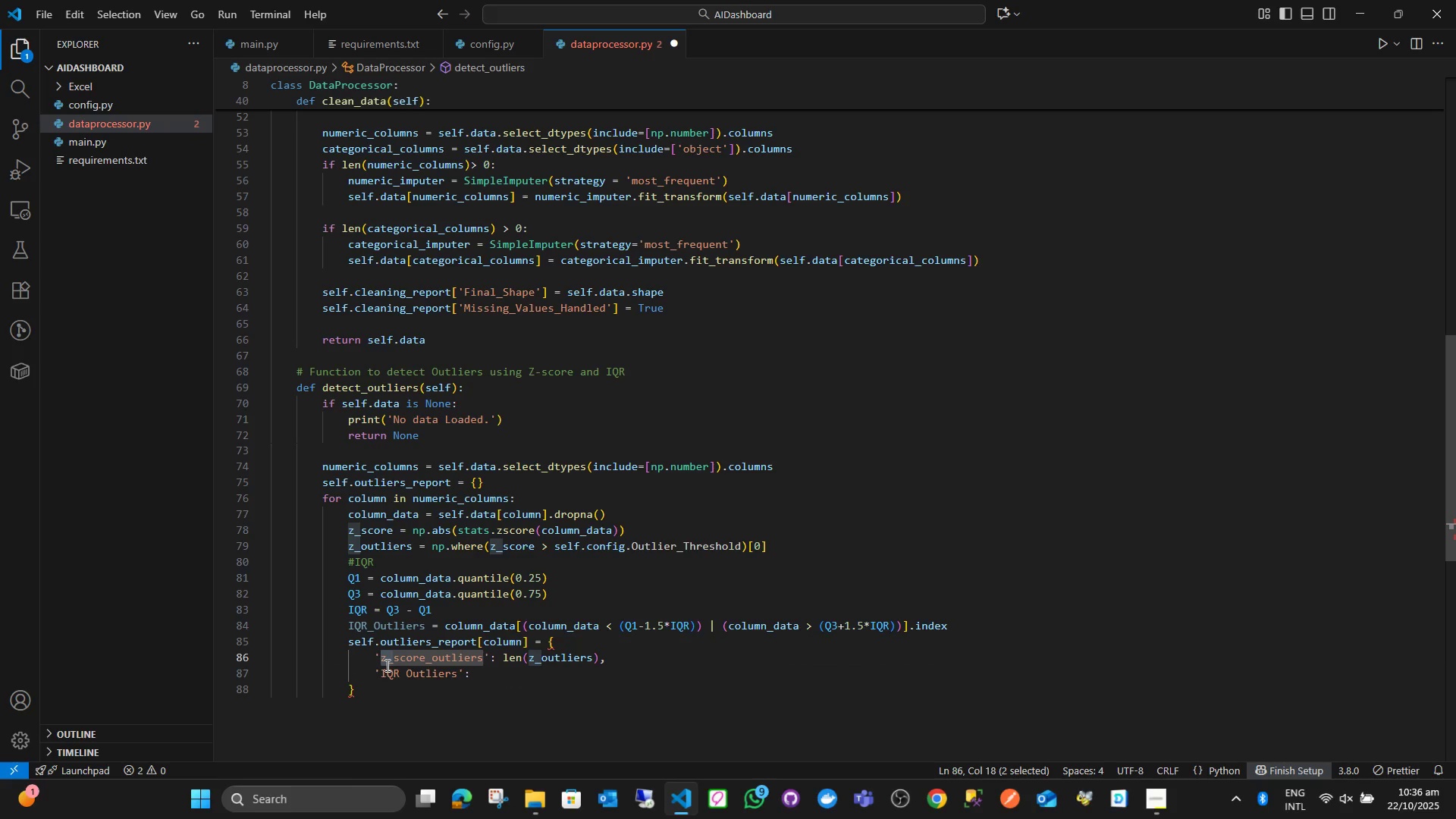 
key(Shift+Z)
 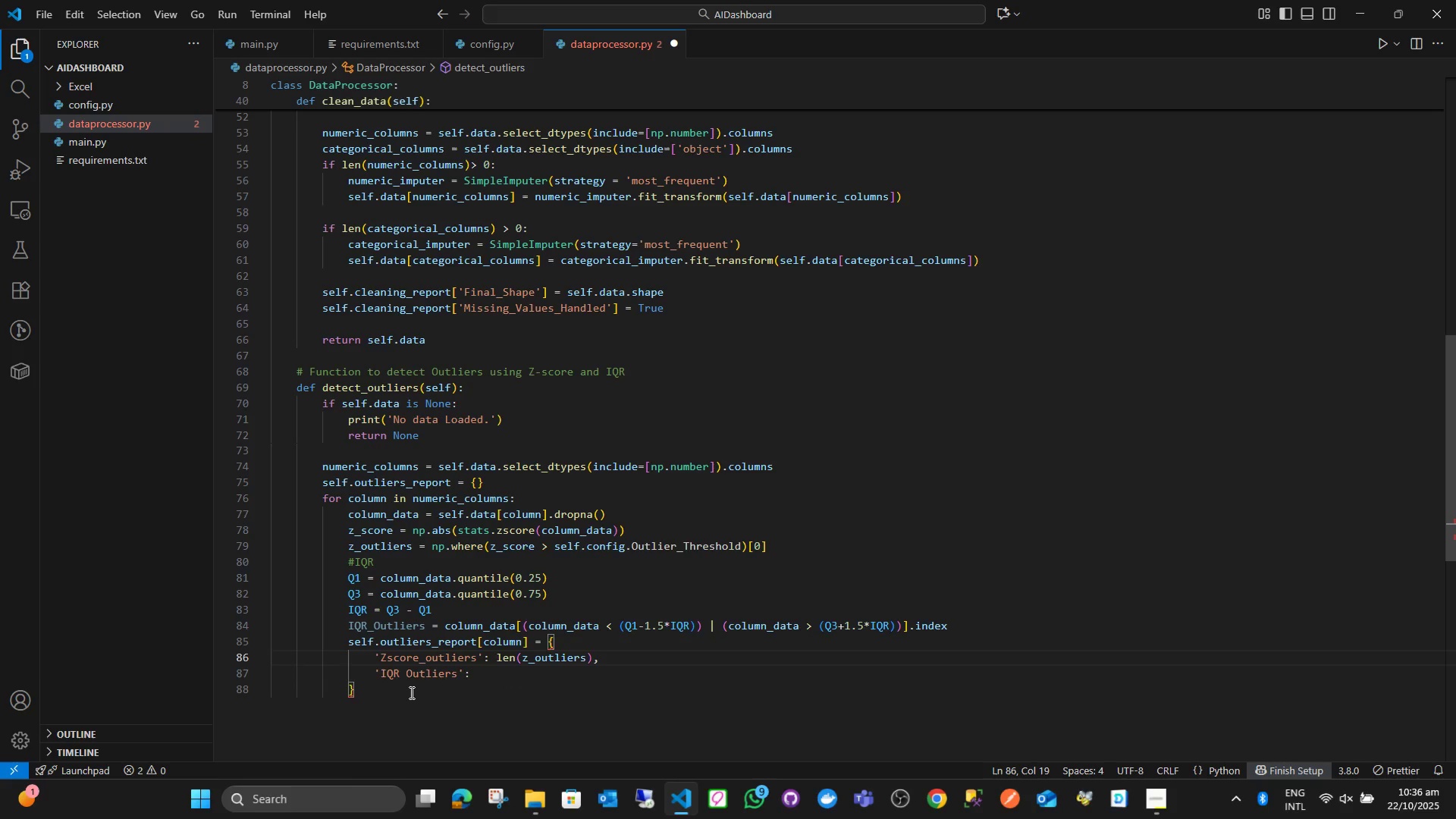 
key(Space)
 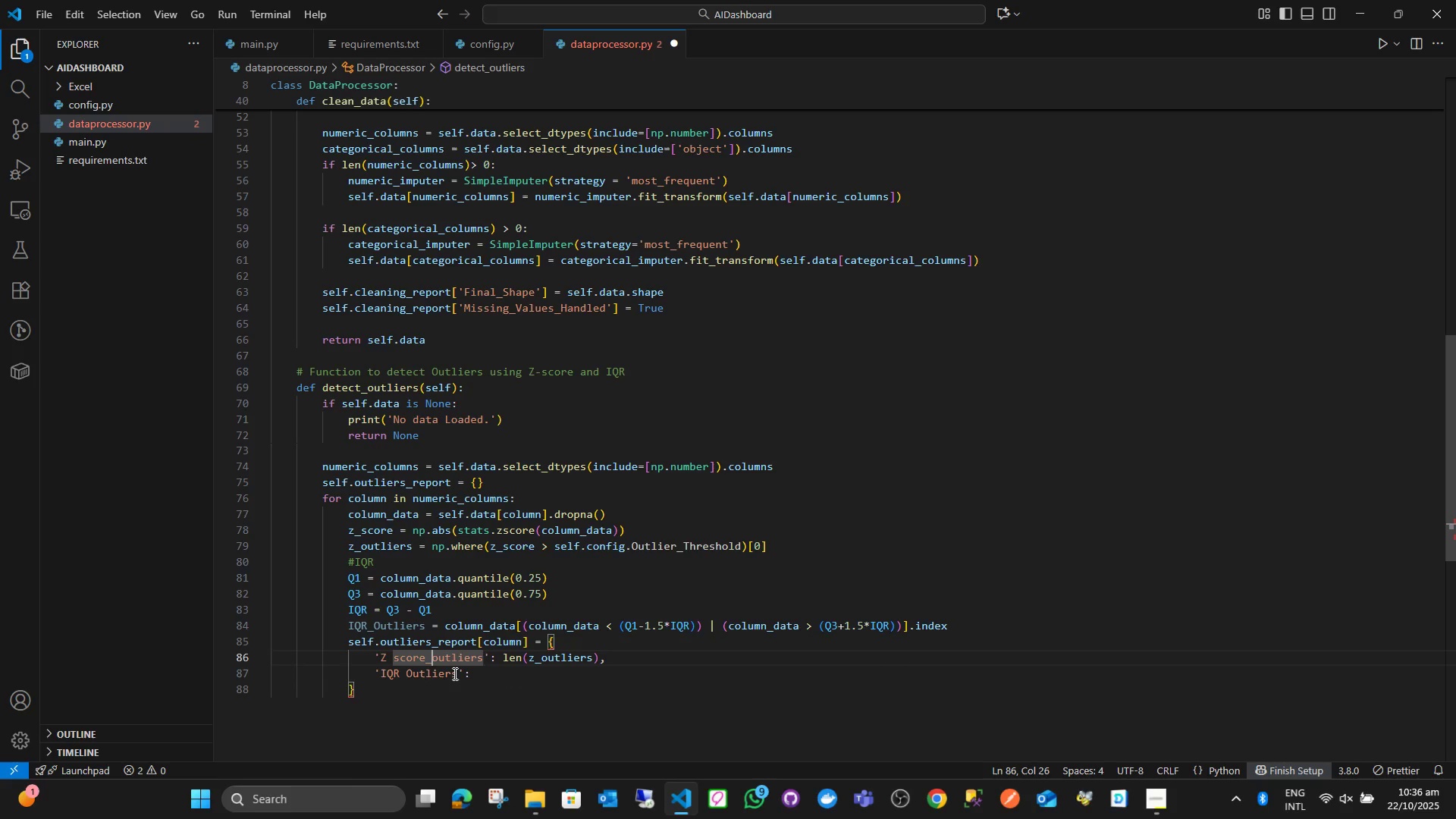 
key(Backspace)
 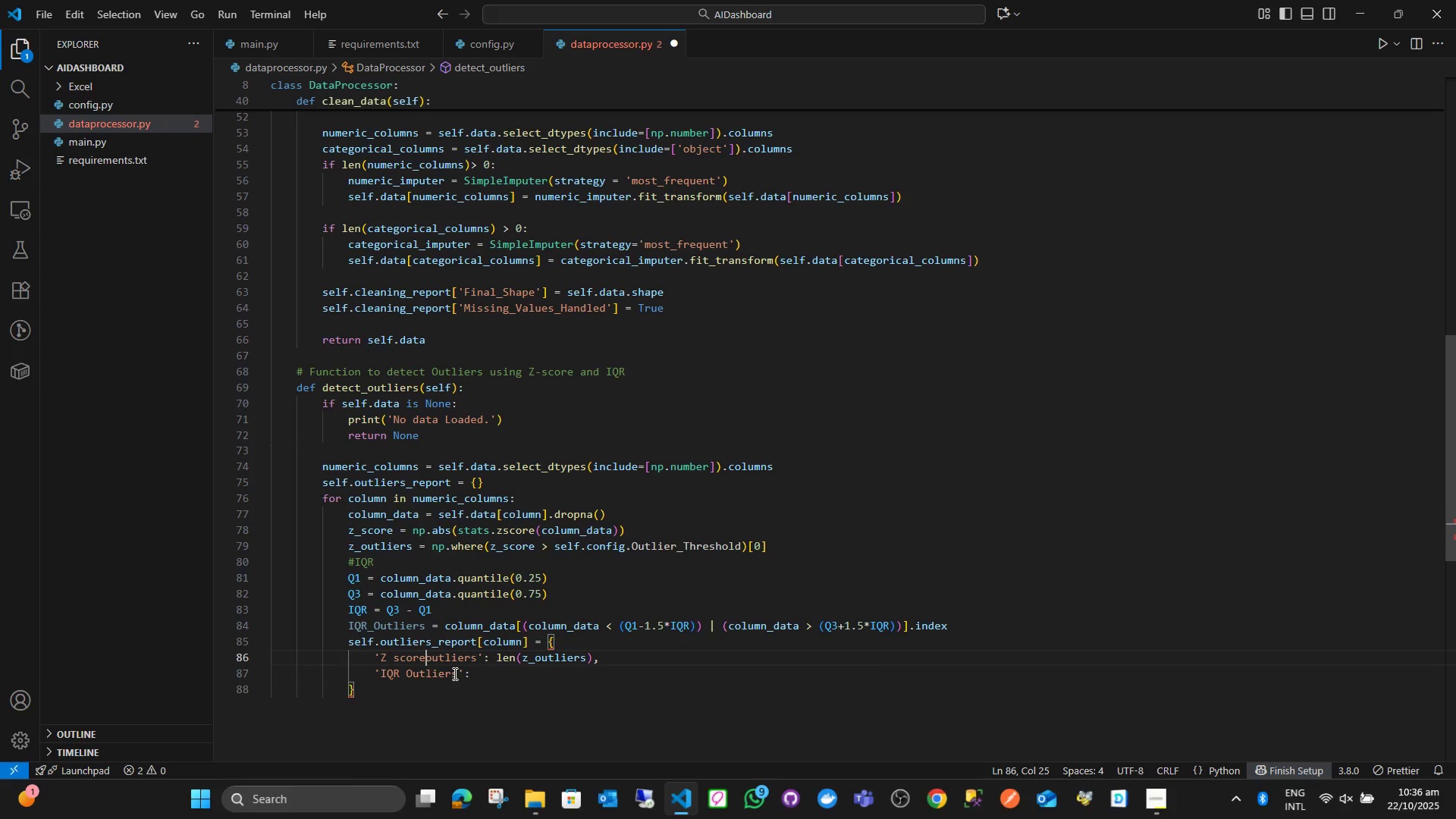 
key(Space)
 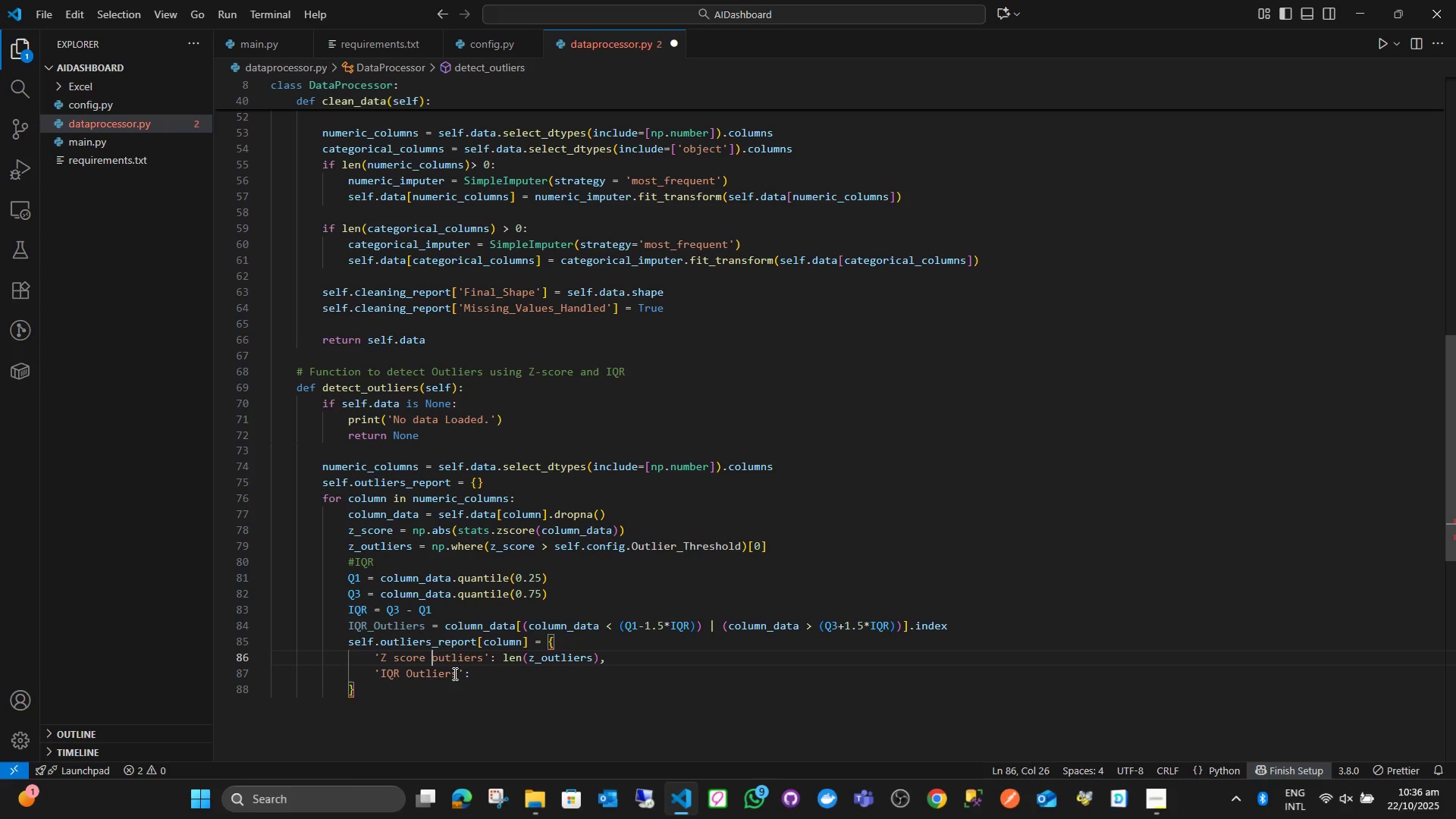 
key(Shift+ArrowRight)
 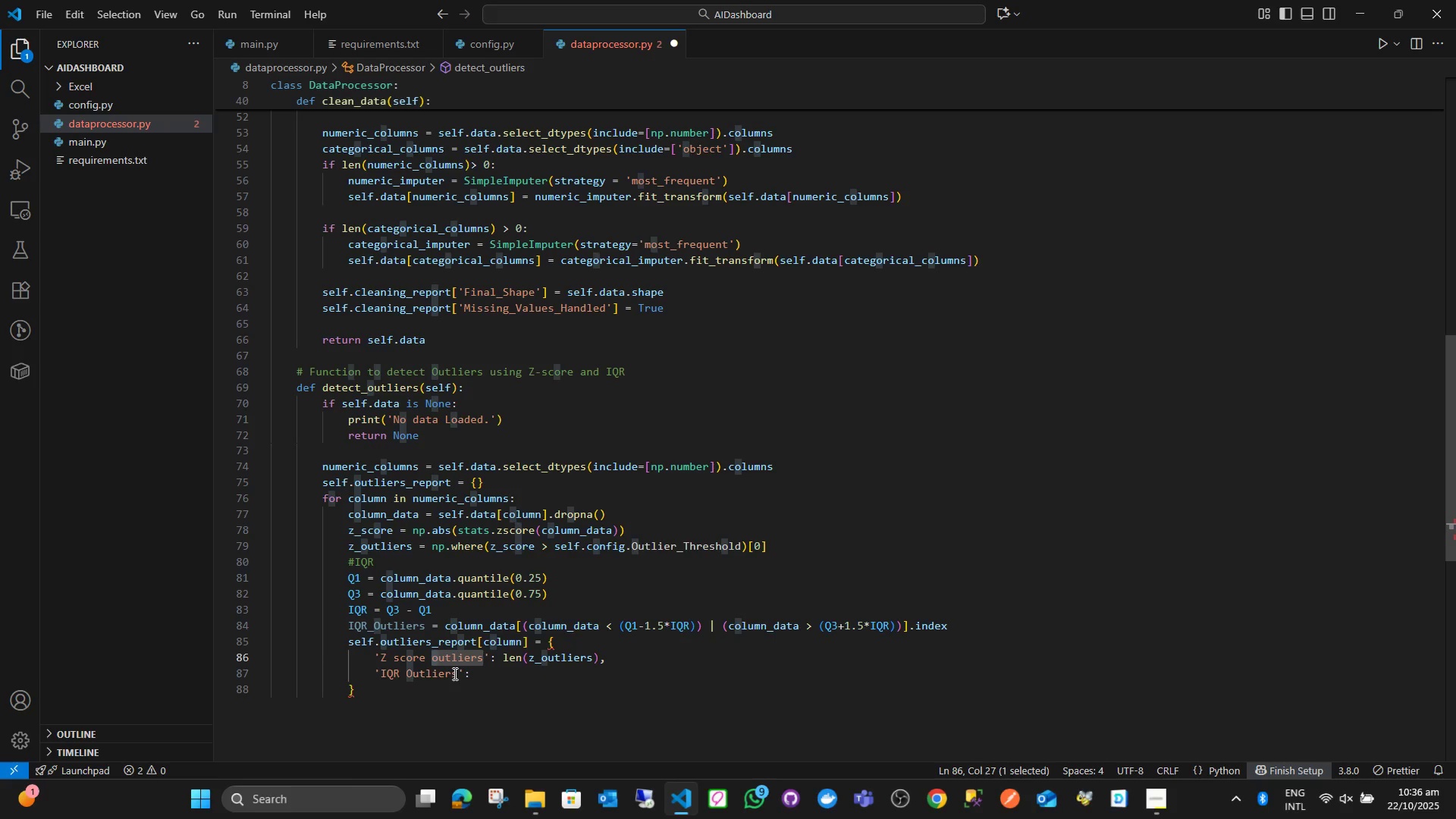 
key(Shift+O)
 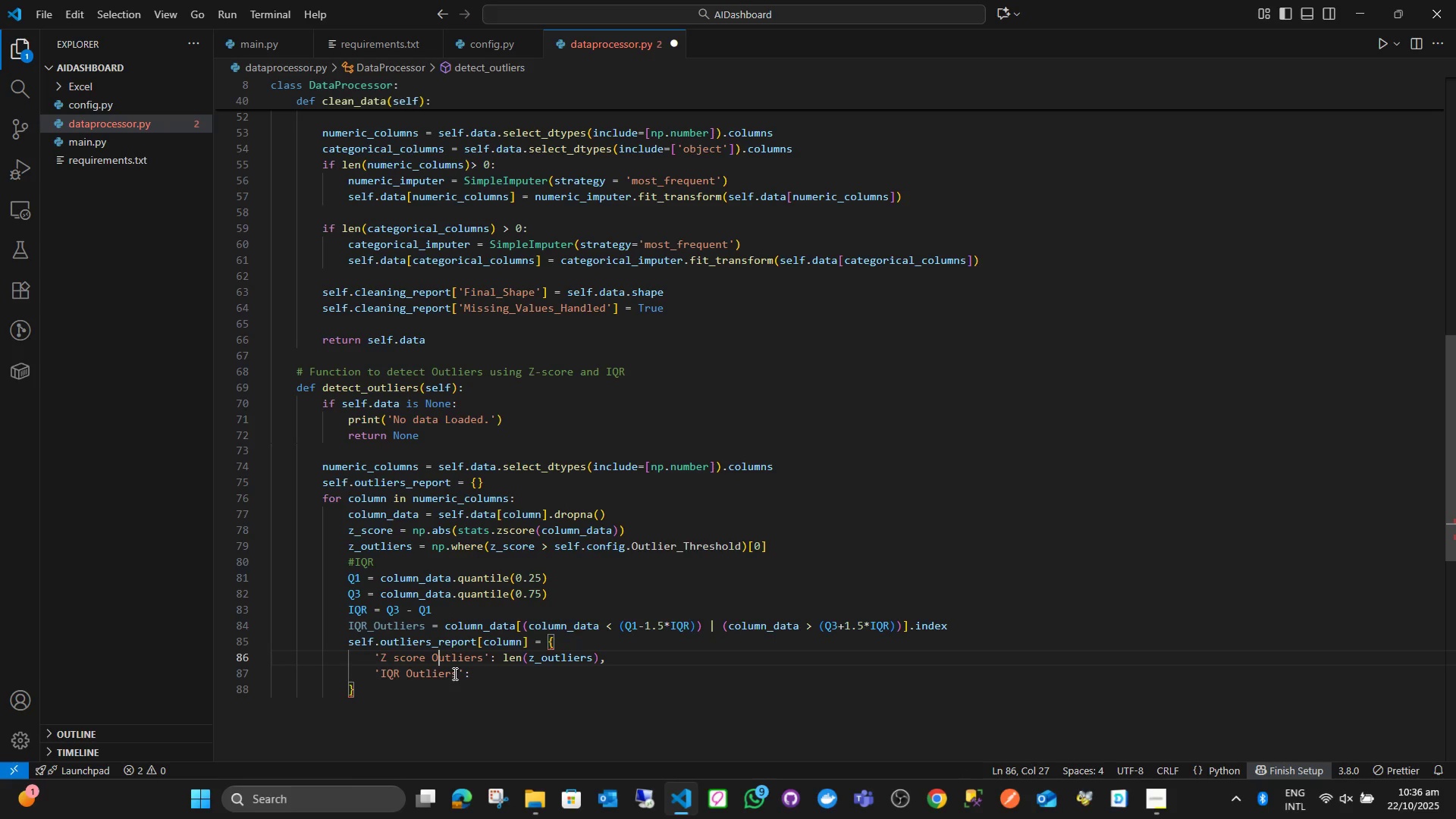 
key(ArrowLeft)
 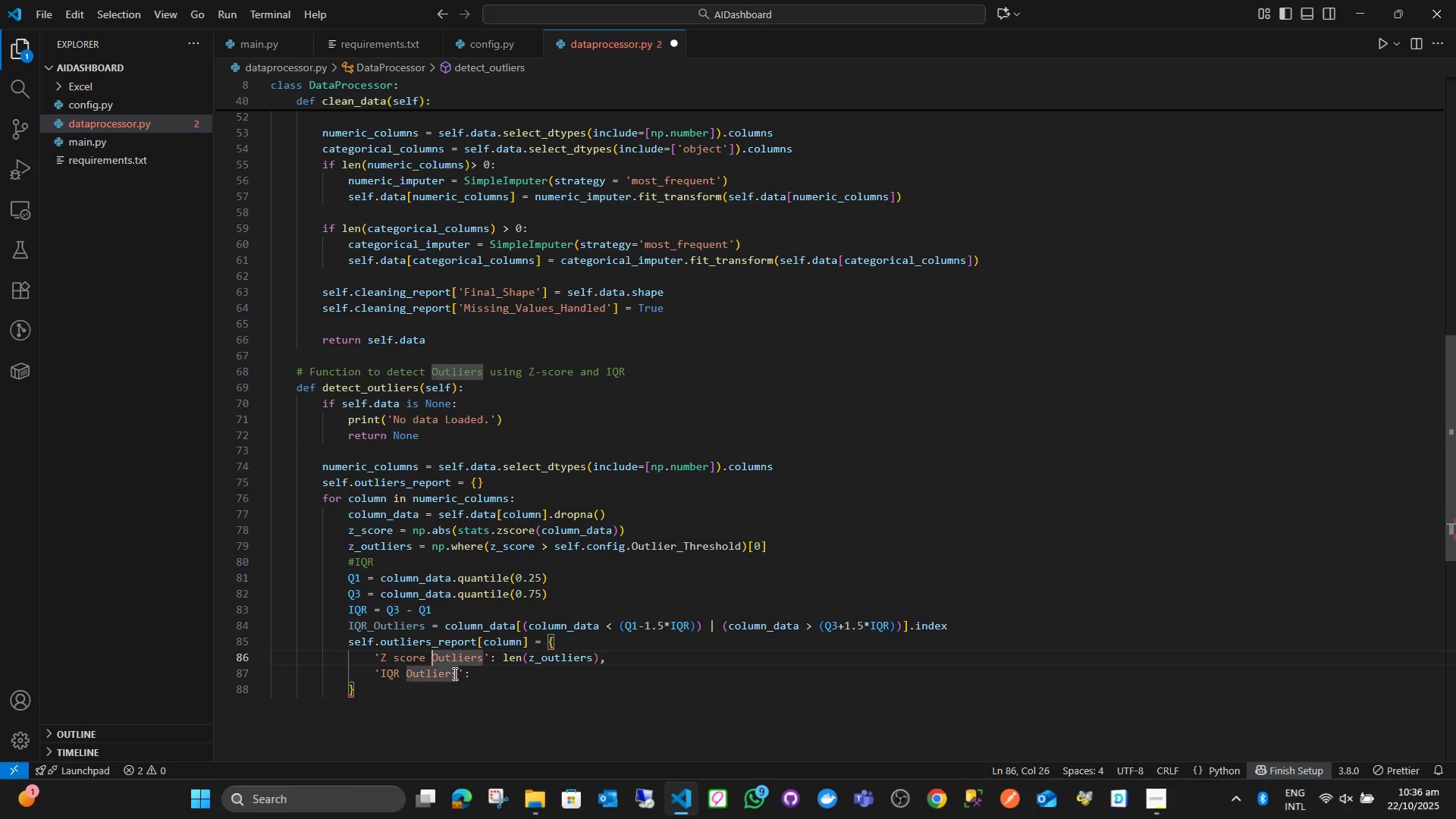 
key(ArrowLeft)
 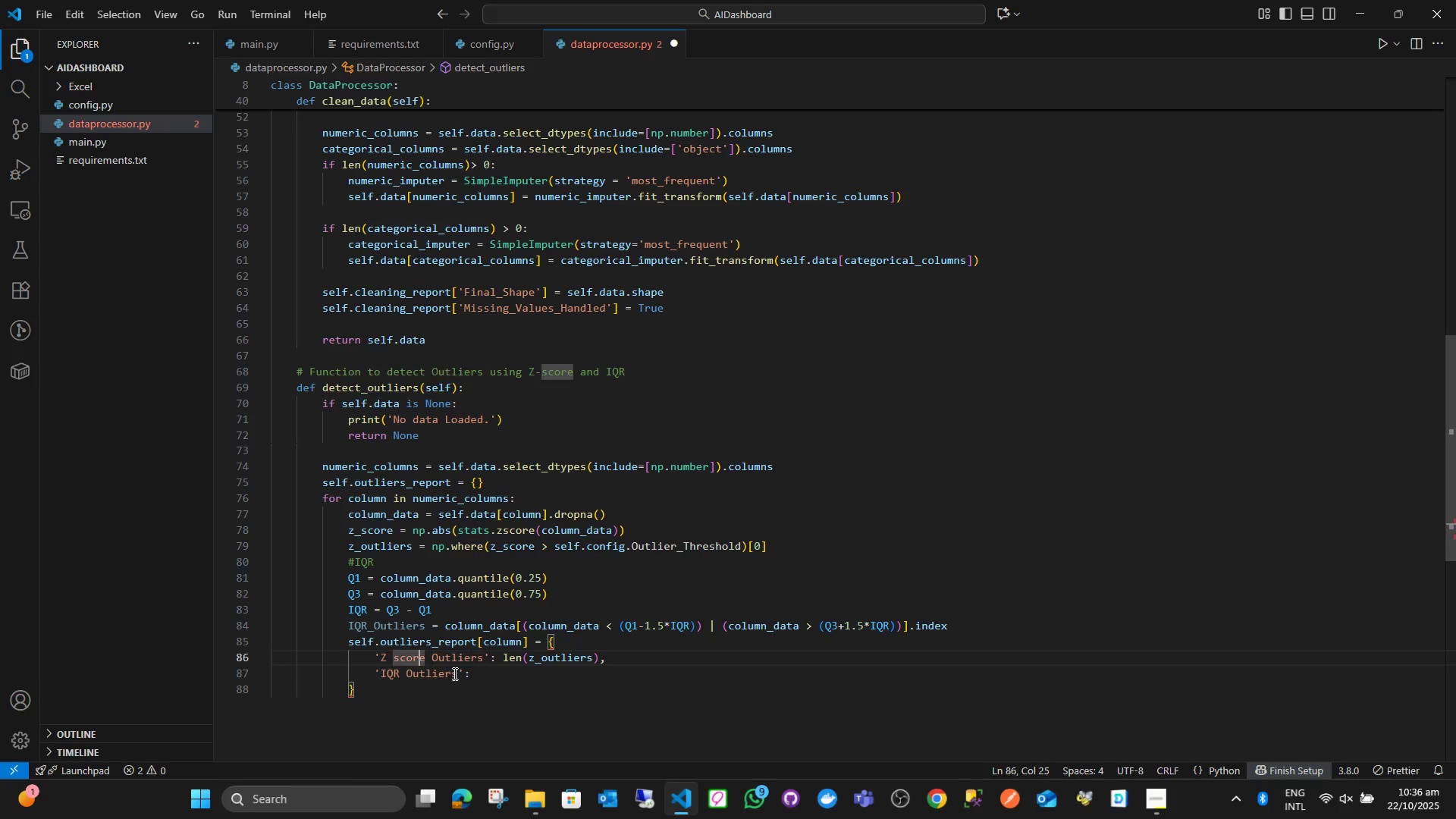 
key(ArrowLeft)
 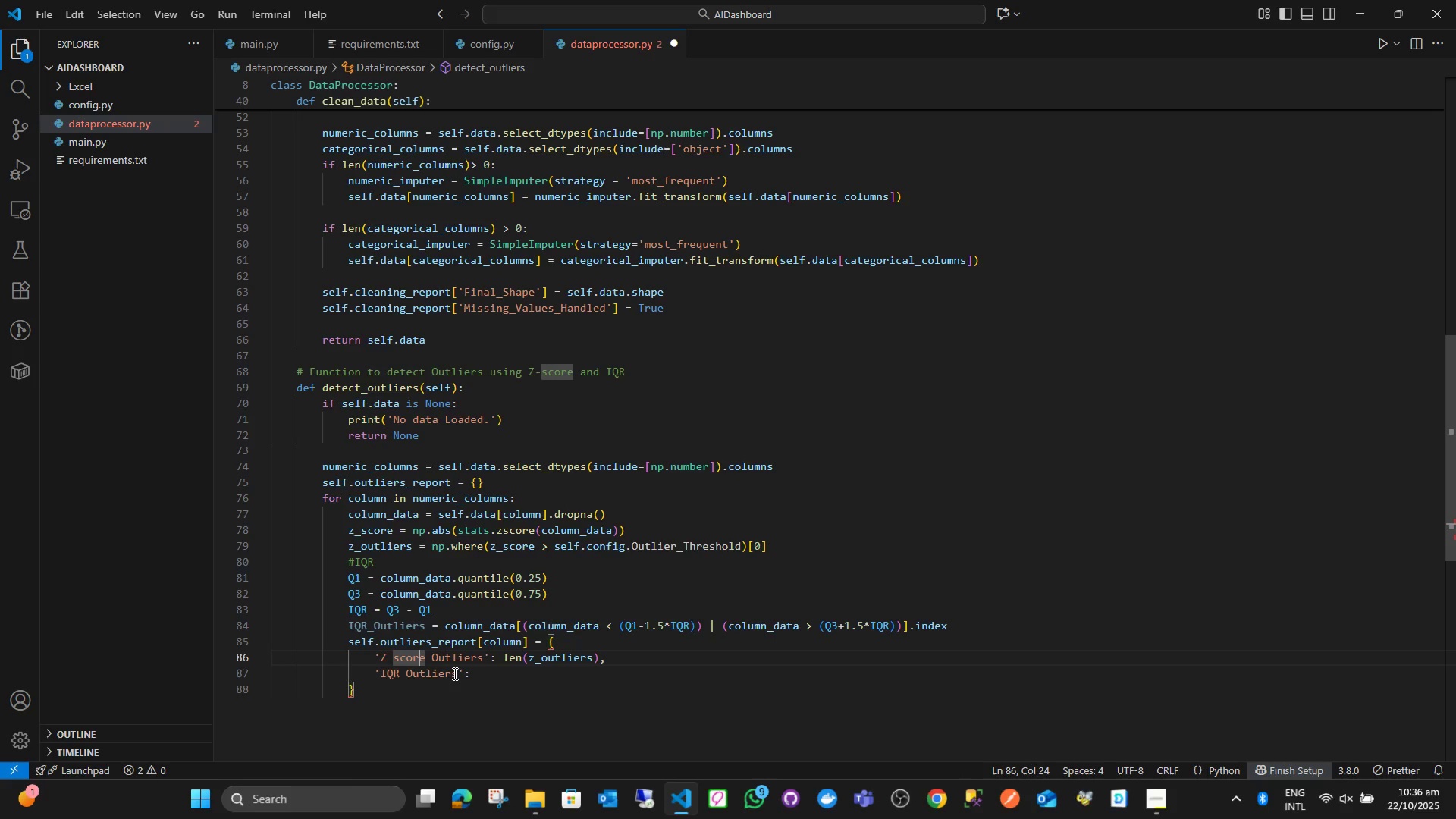 
key(ArrowLeft)
 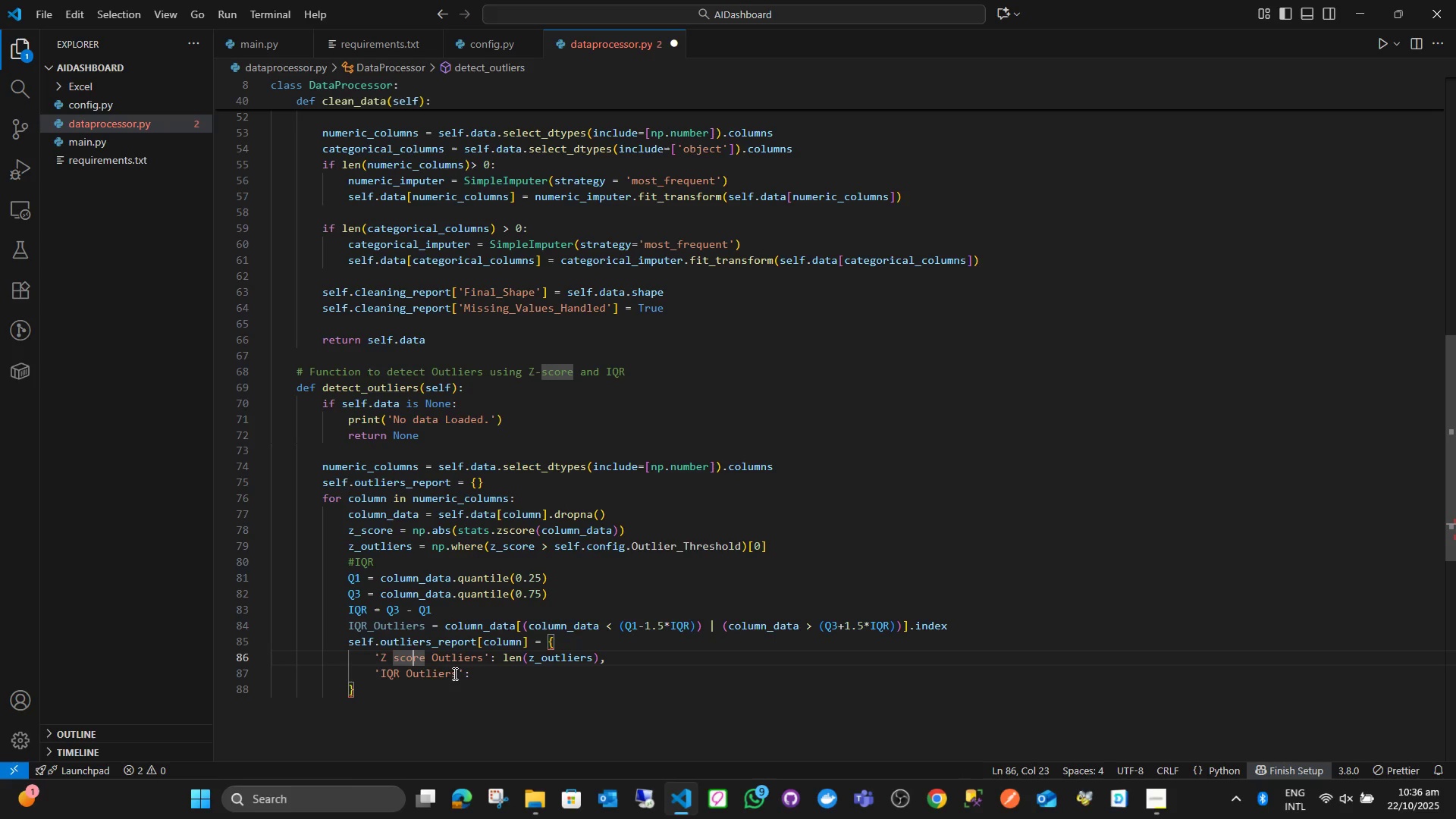 
key(ArrowLeft)
 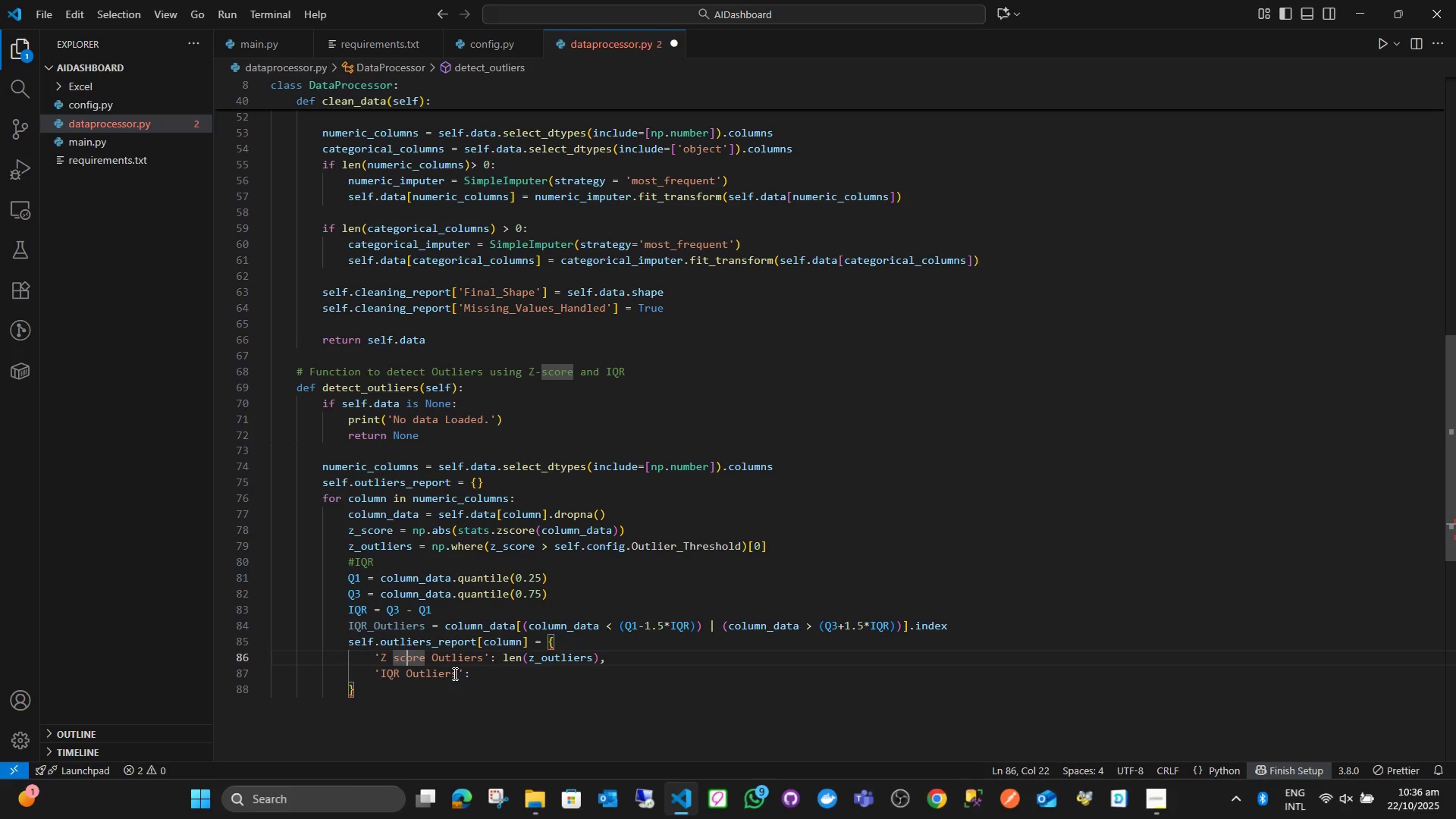 
key(ArrowLeft)
 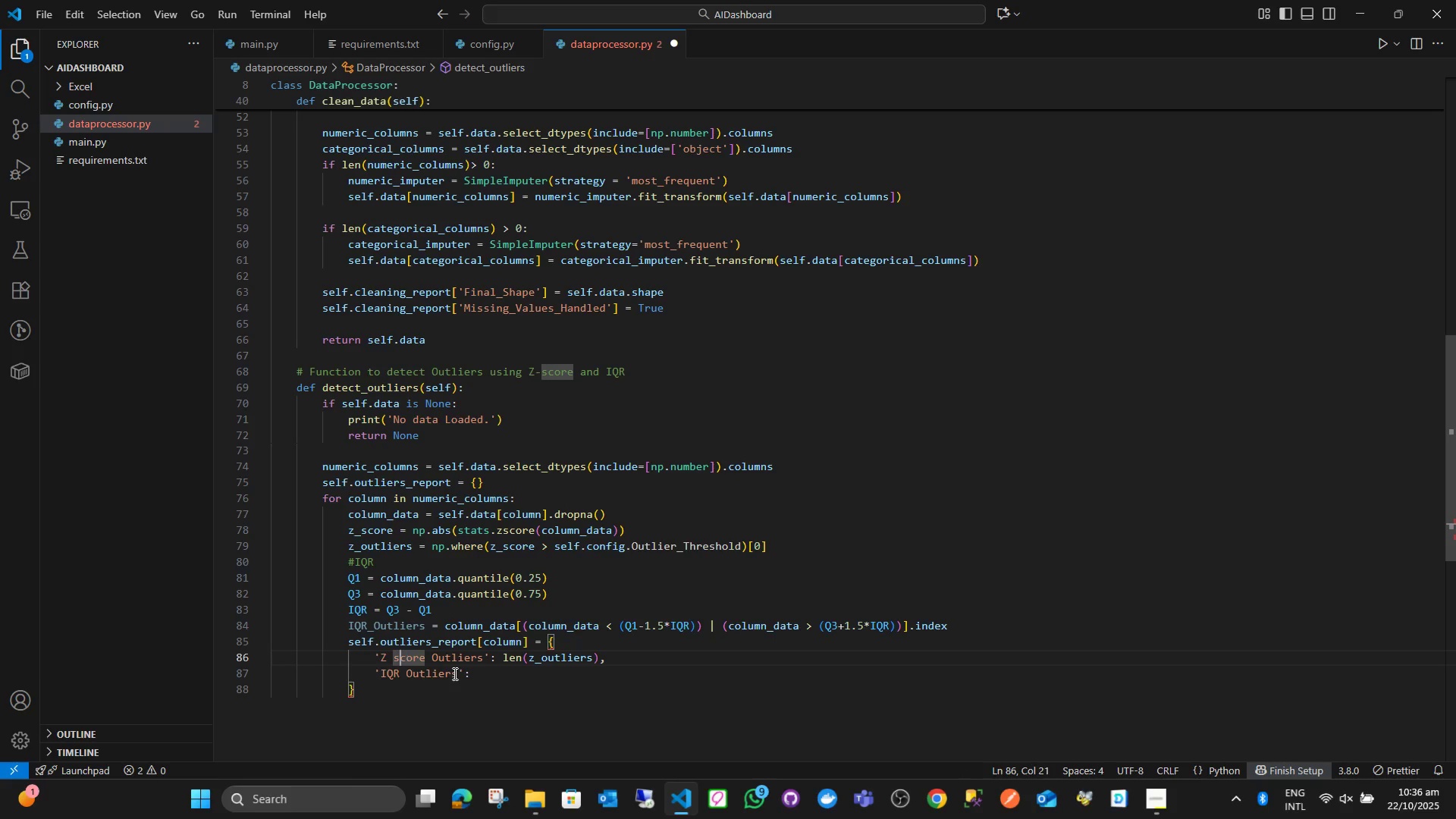 
key(ArrowLeft)
 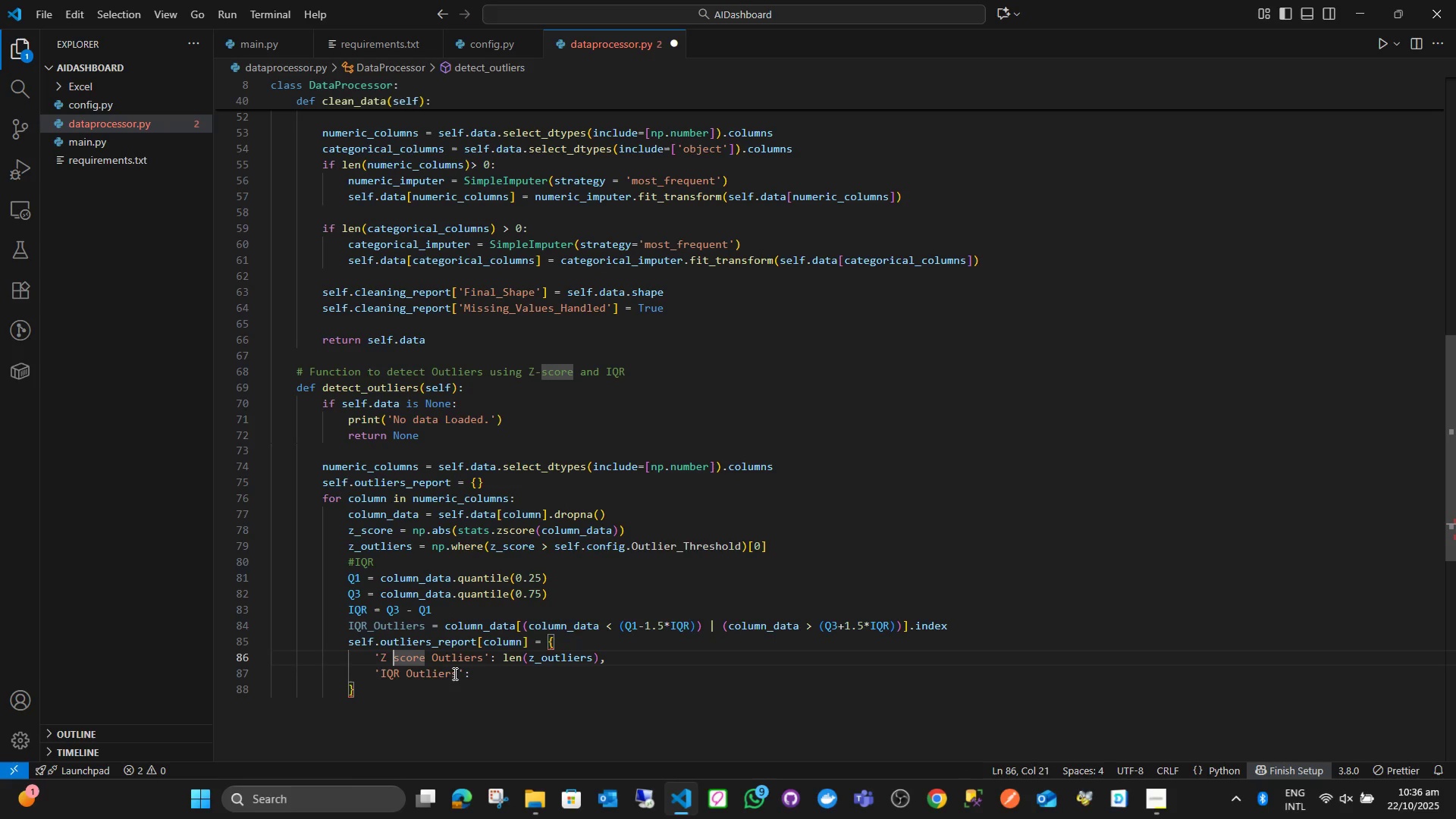 
key(Shift+ArrowRight)
 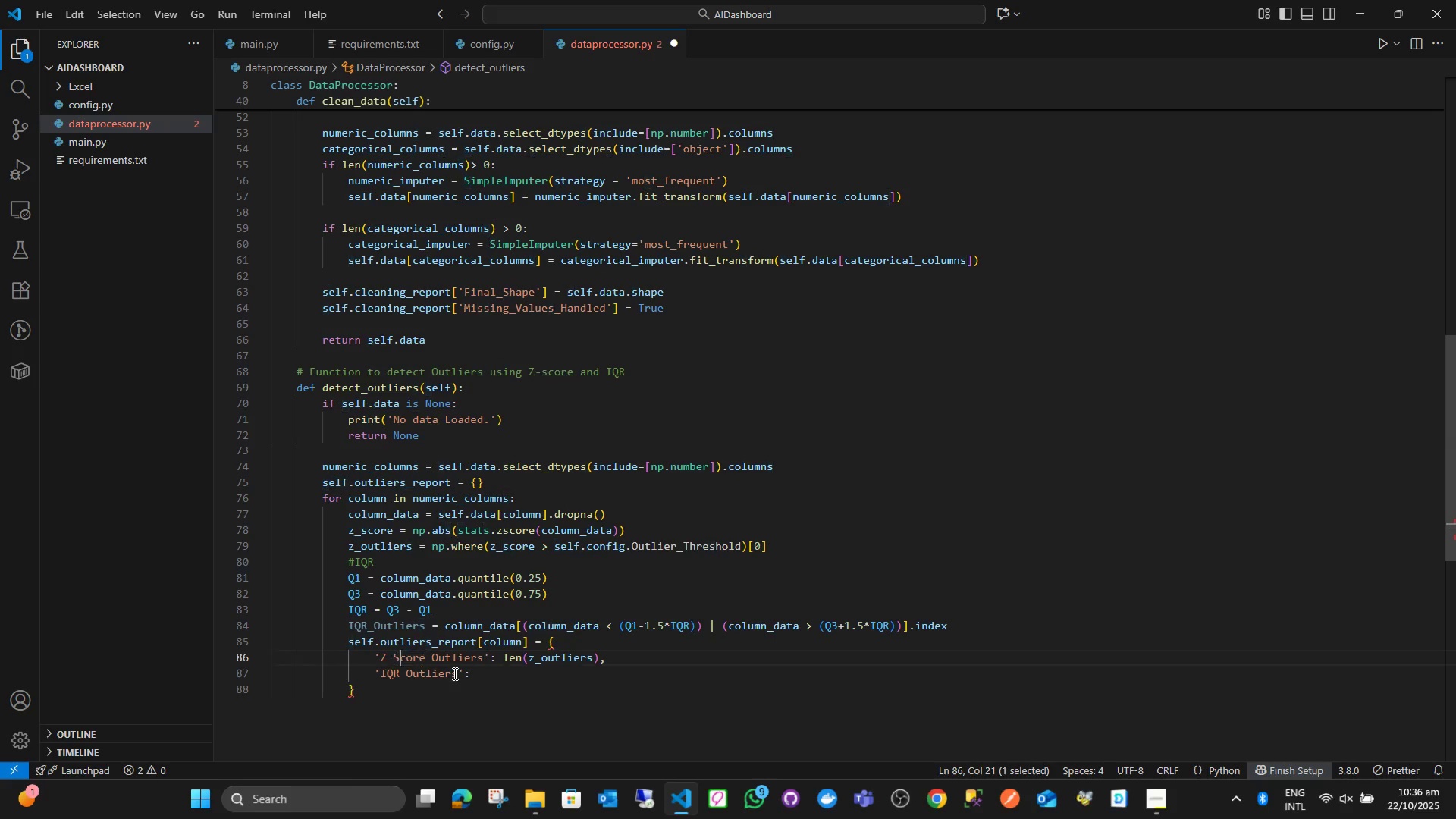 
key(Shift+S)
 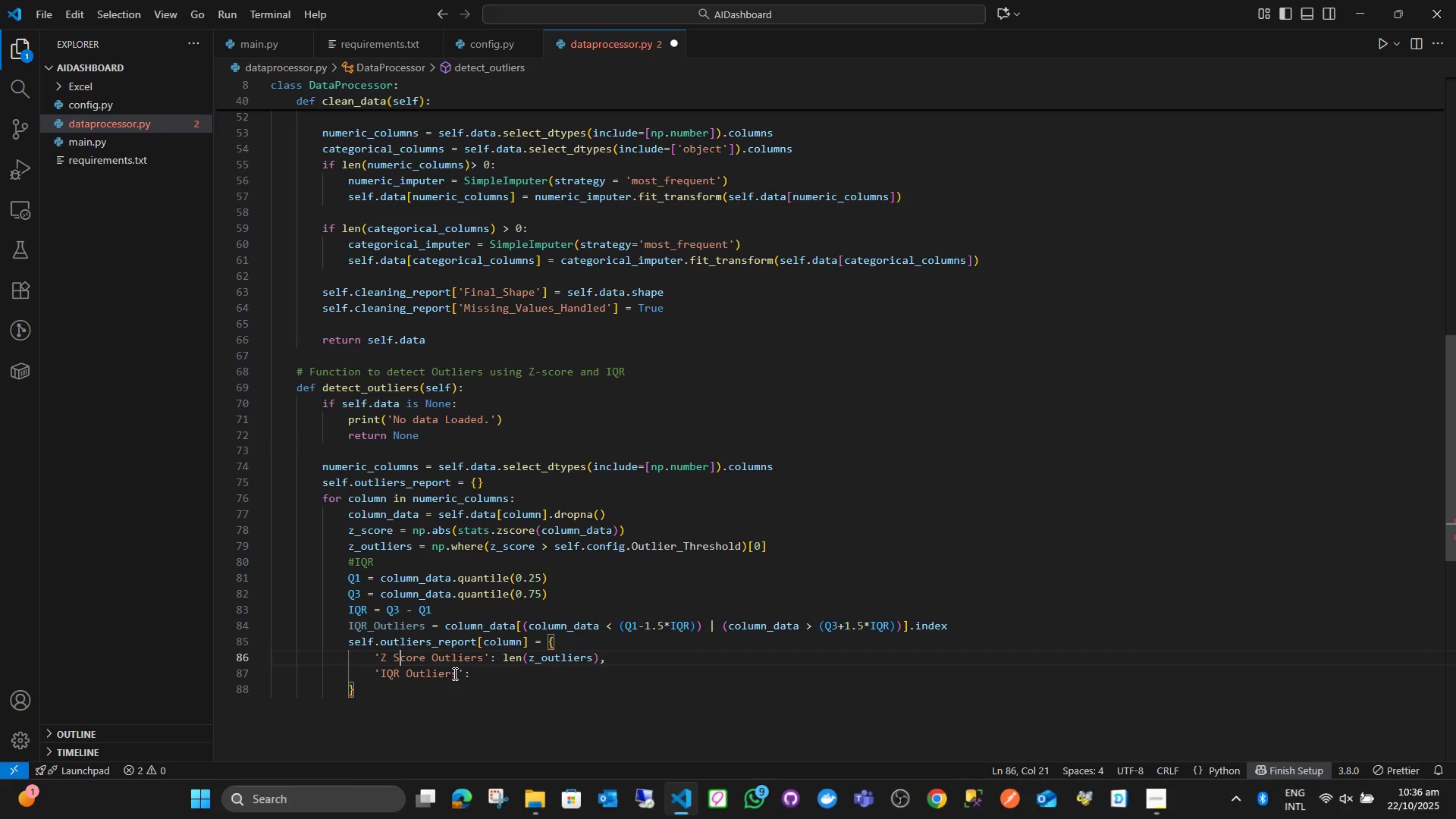 
key(ArrowRight)
 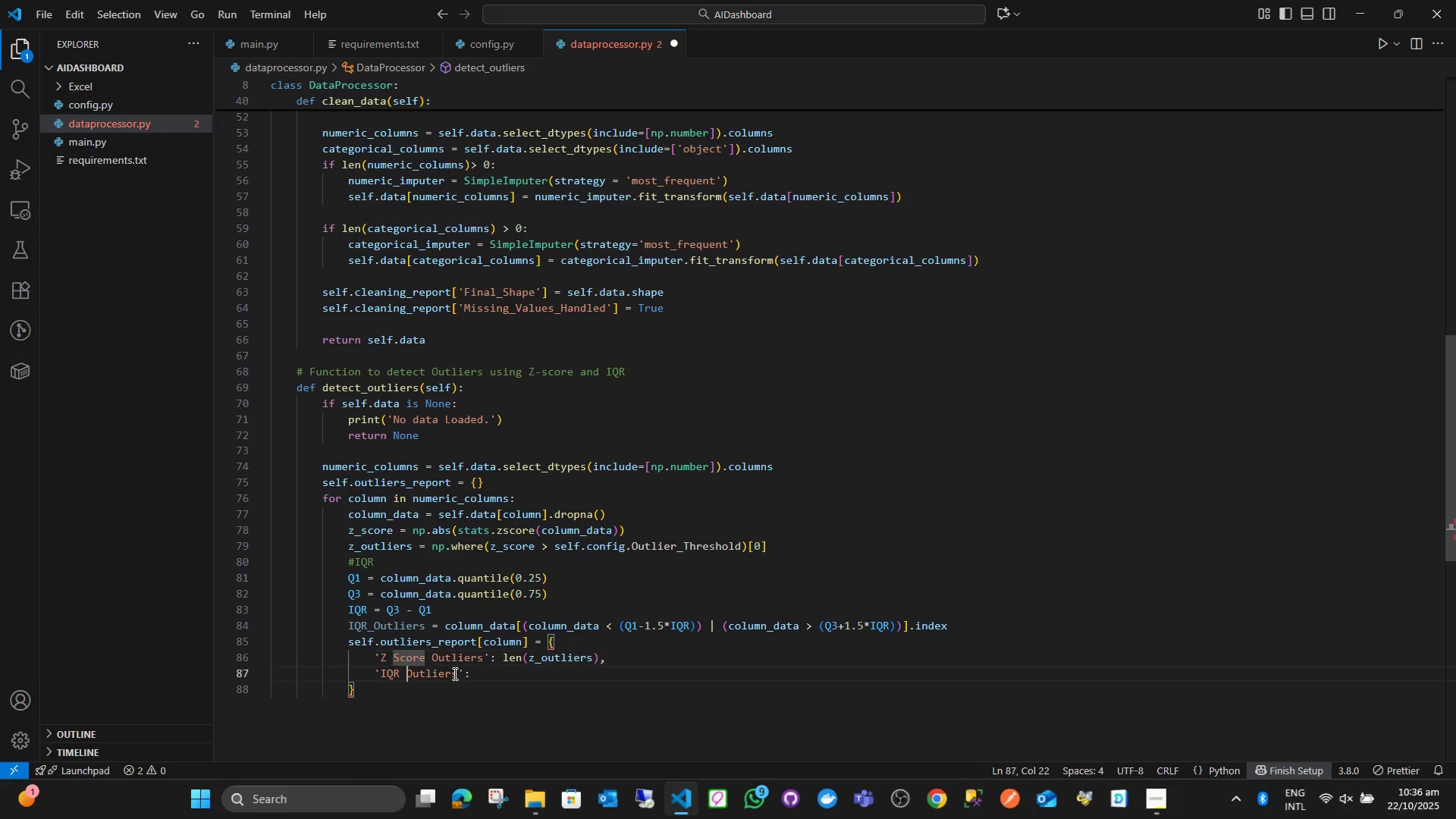 
key(ArrowDown)
 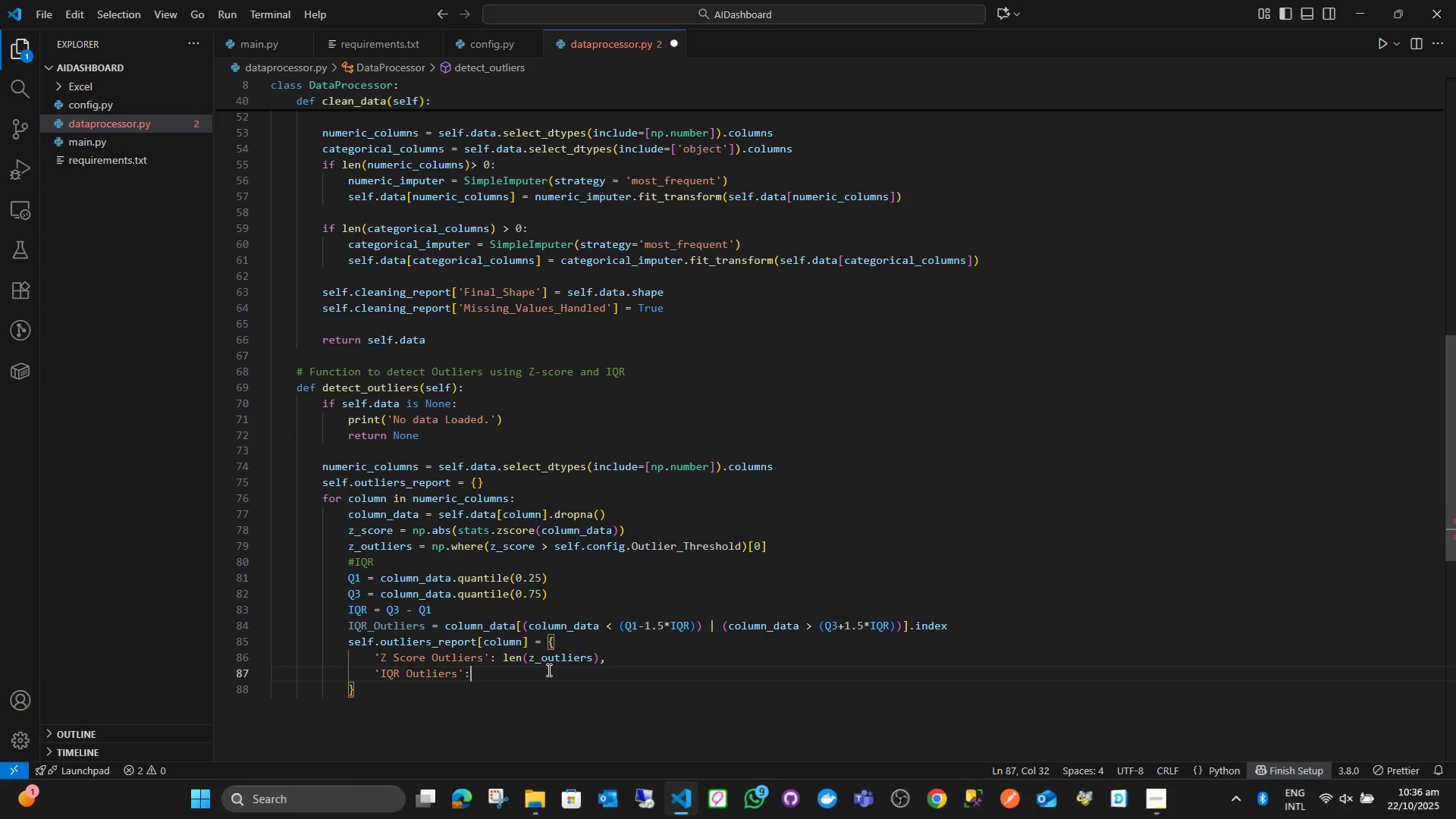 
type(len(iq)
 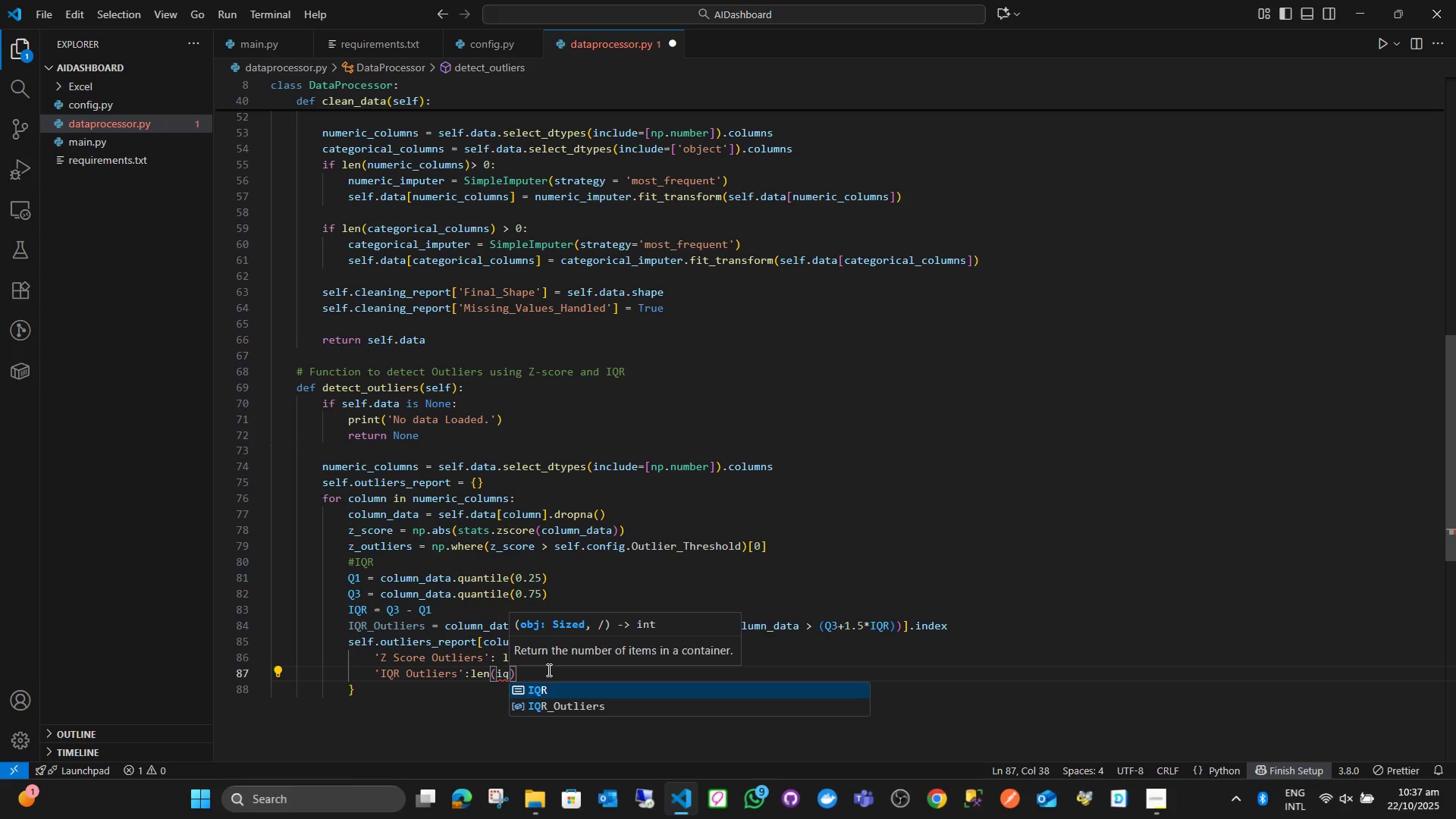 
key(ArrowLeft)
 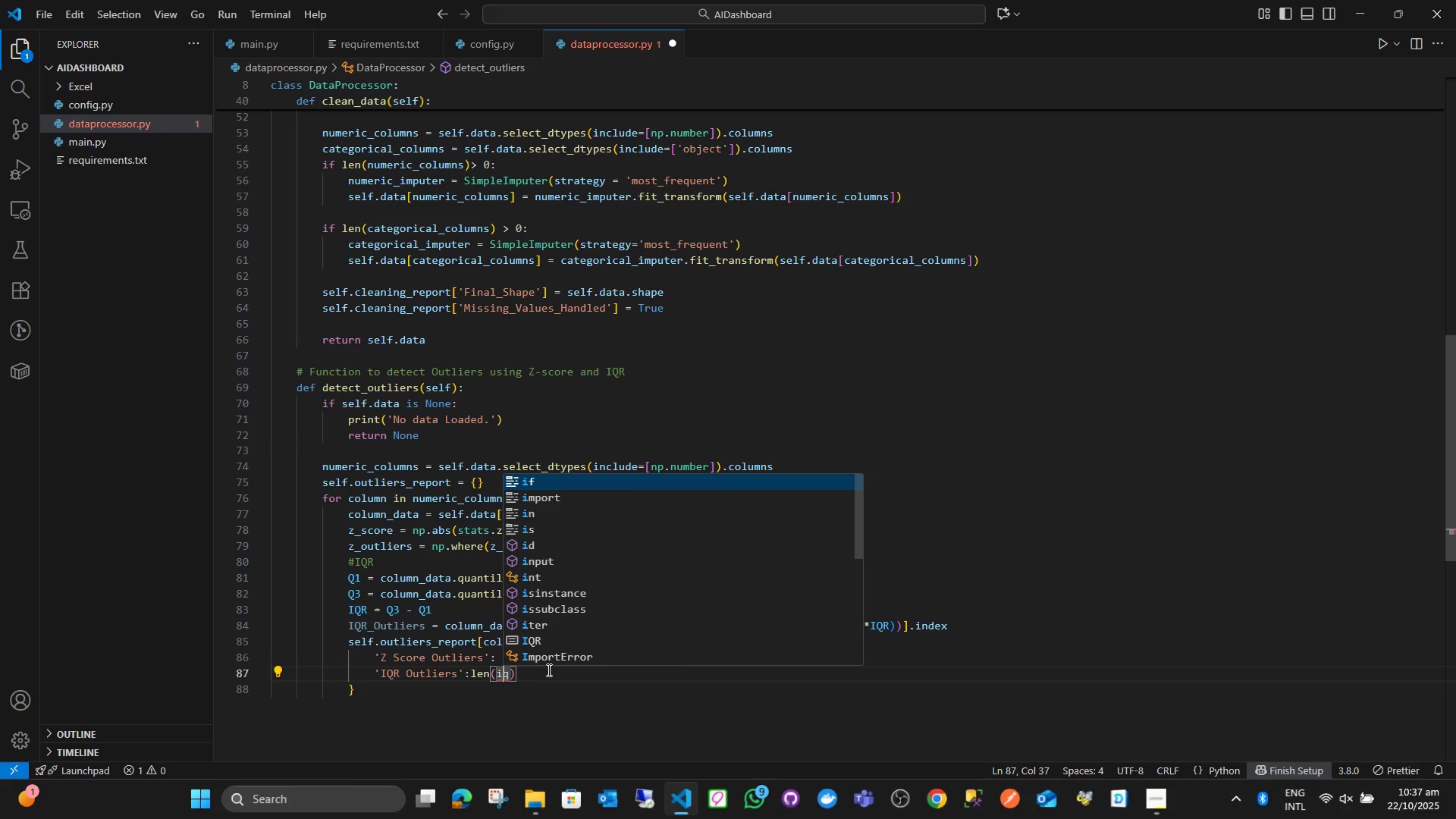 
key(Backspace)
type(IQ)
 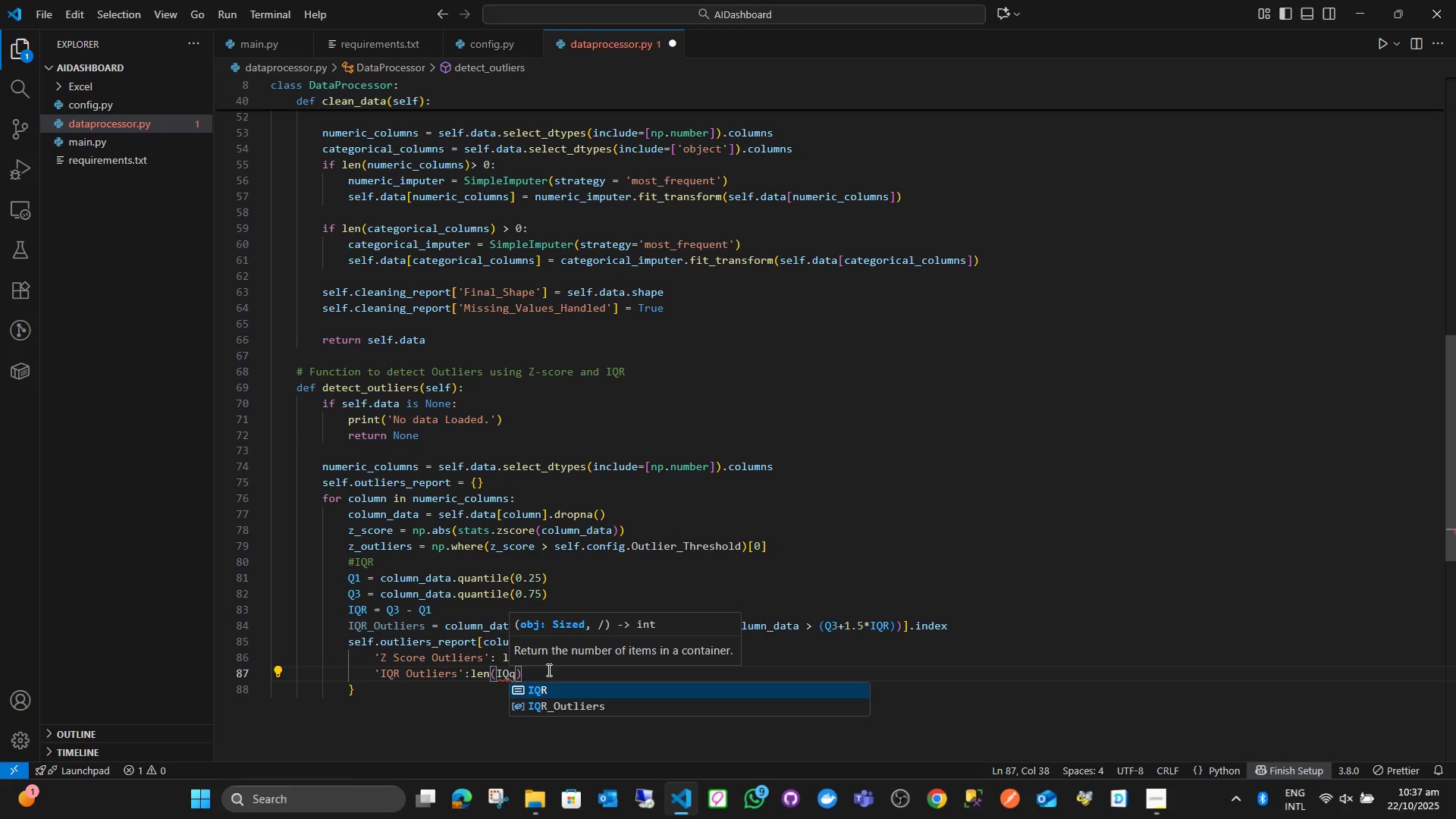 
key(ArrowDown)
 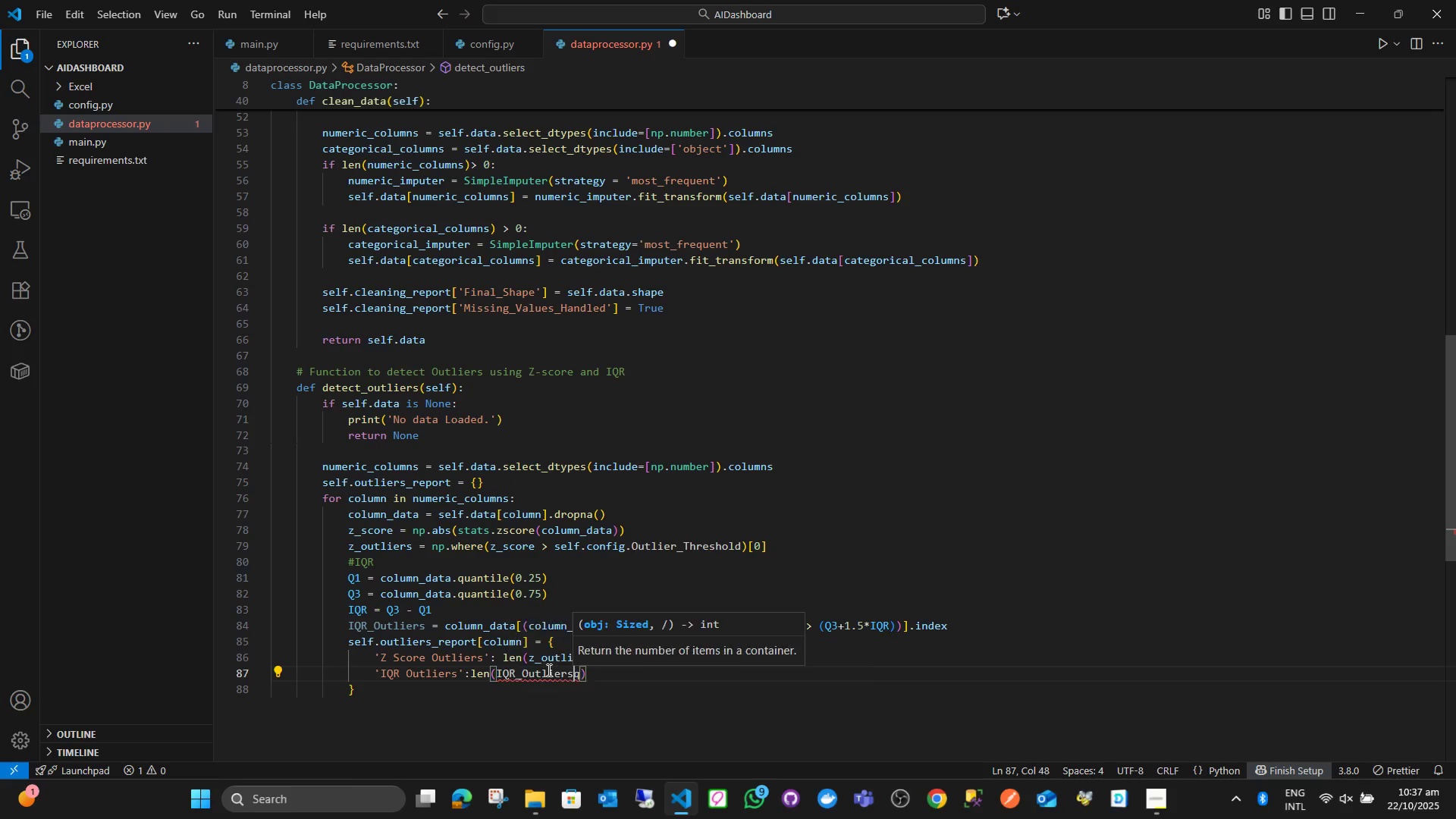 
key(Enter)
 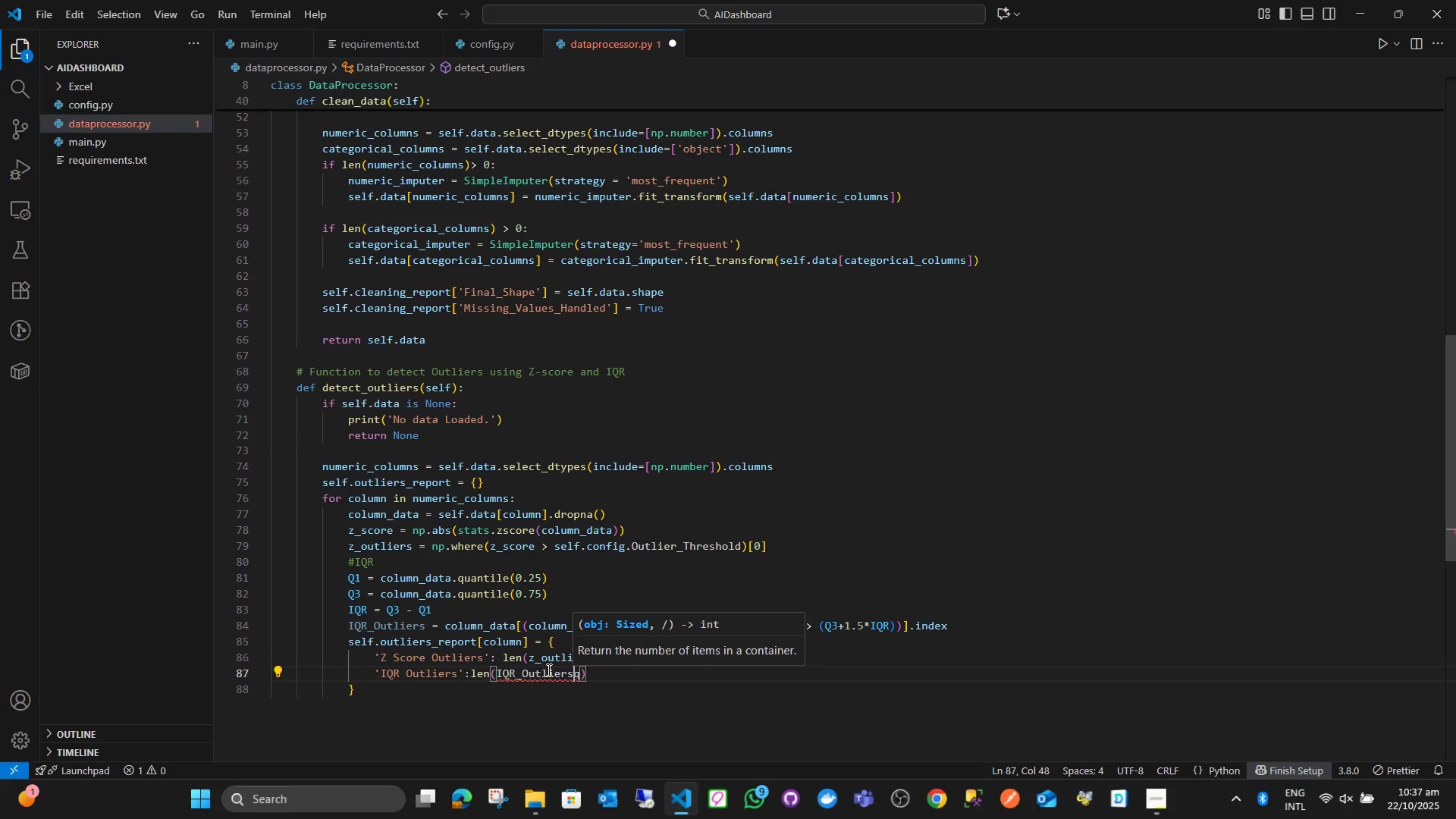 
key(Shift+ArrowRight)
 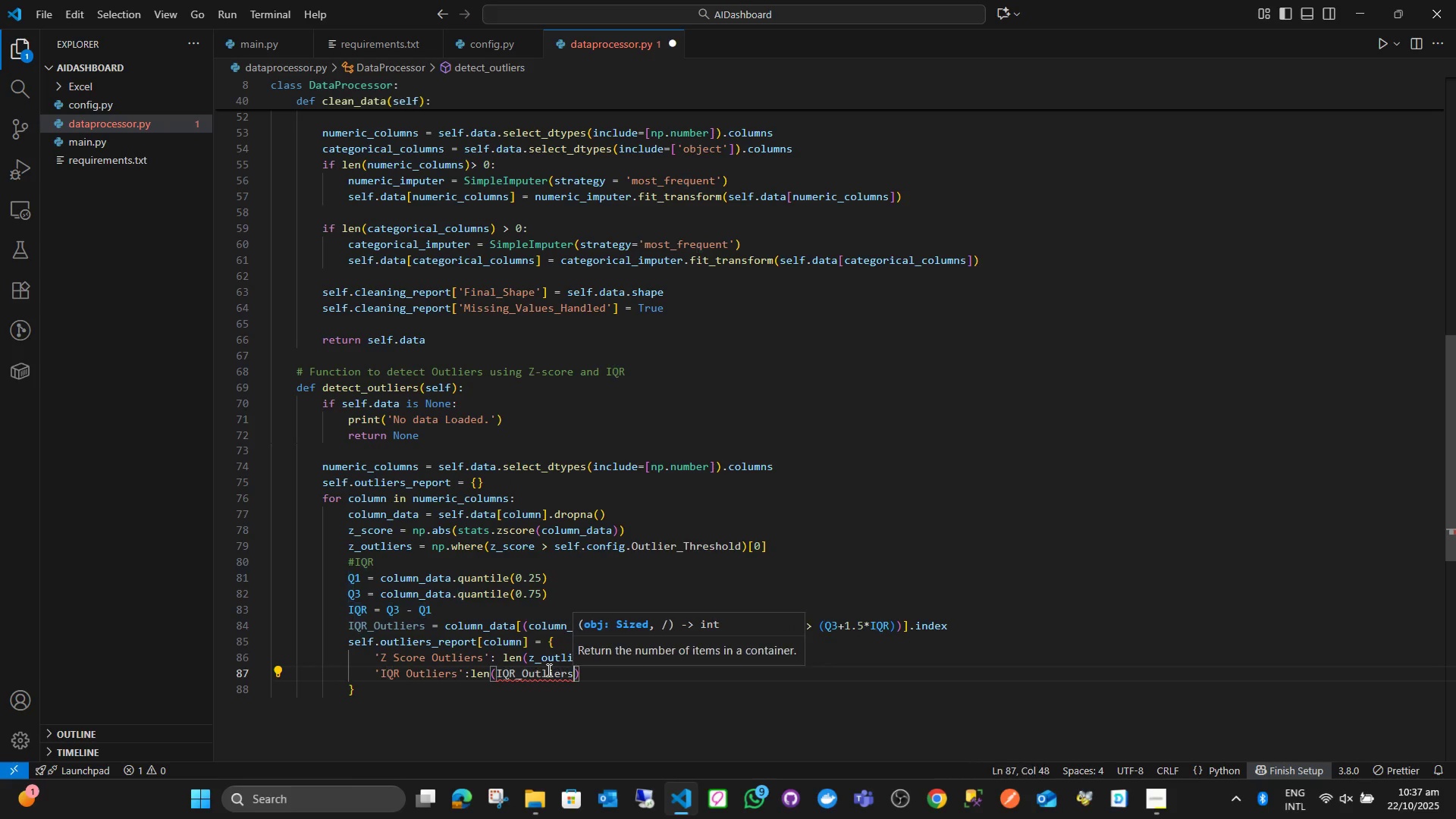 
key(Backspace)
 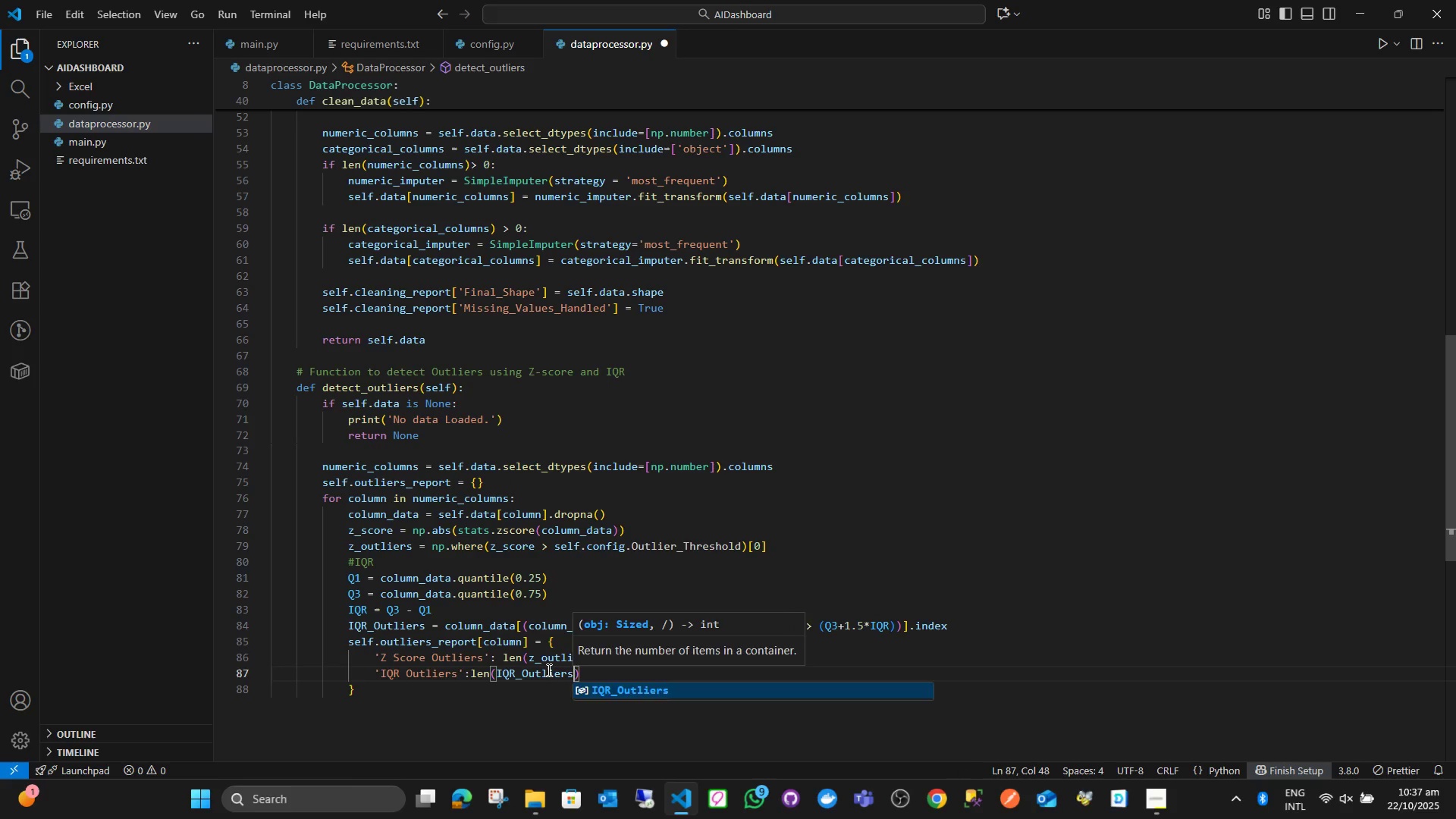 
key(ArrowRight)
 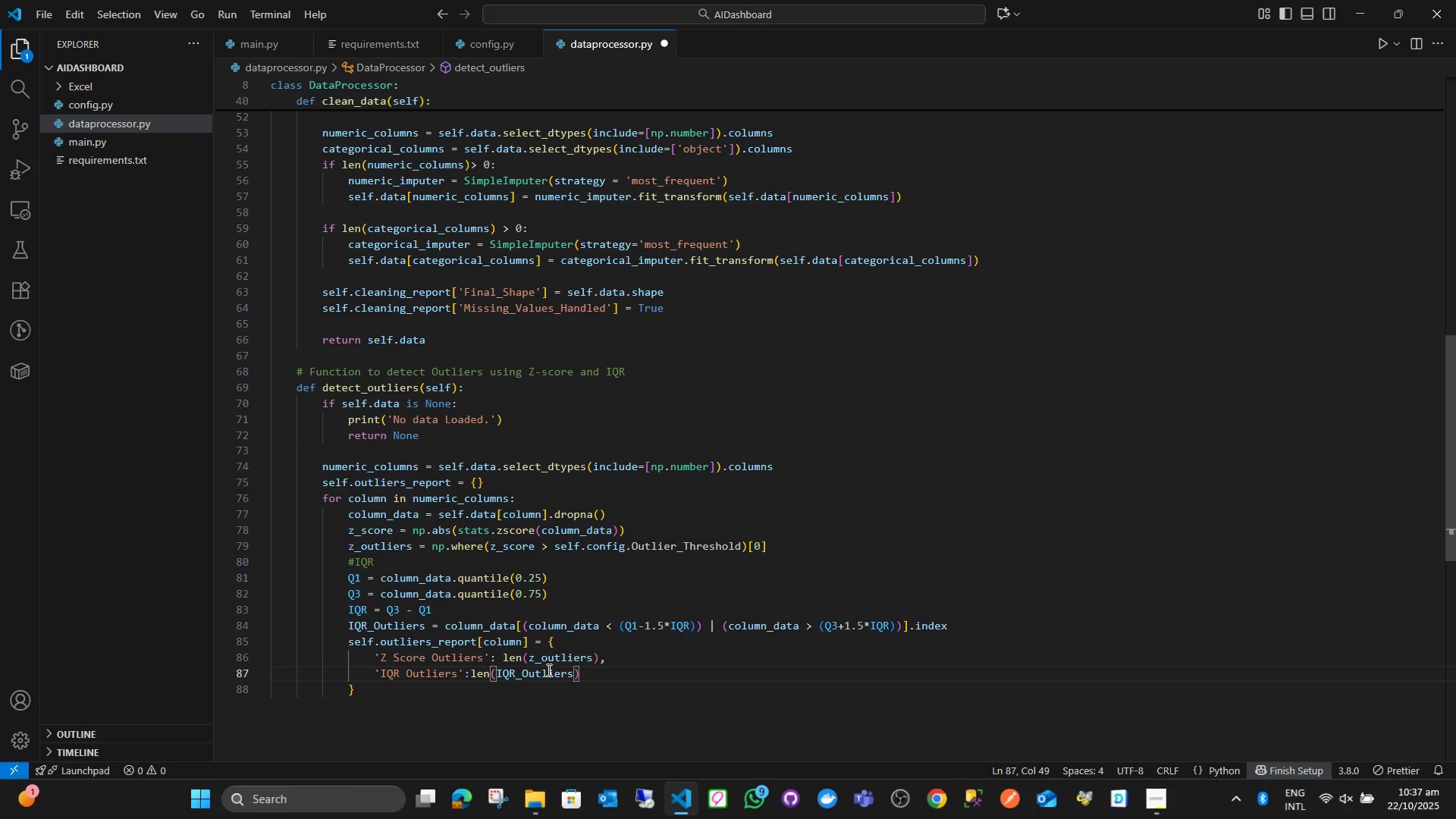 
key(Comma)
 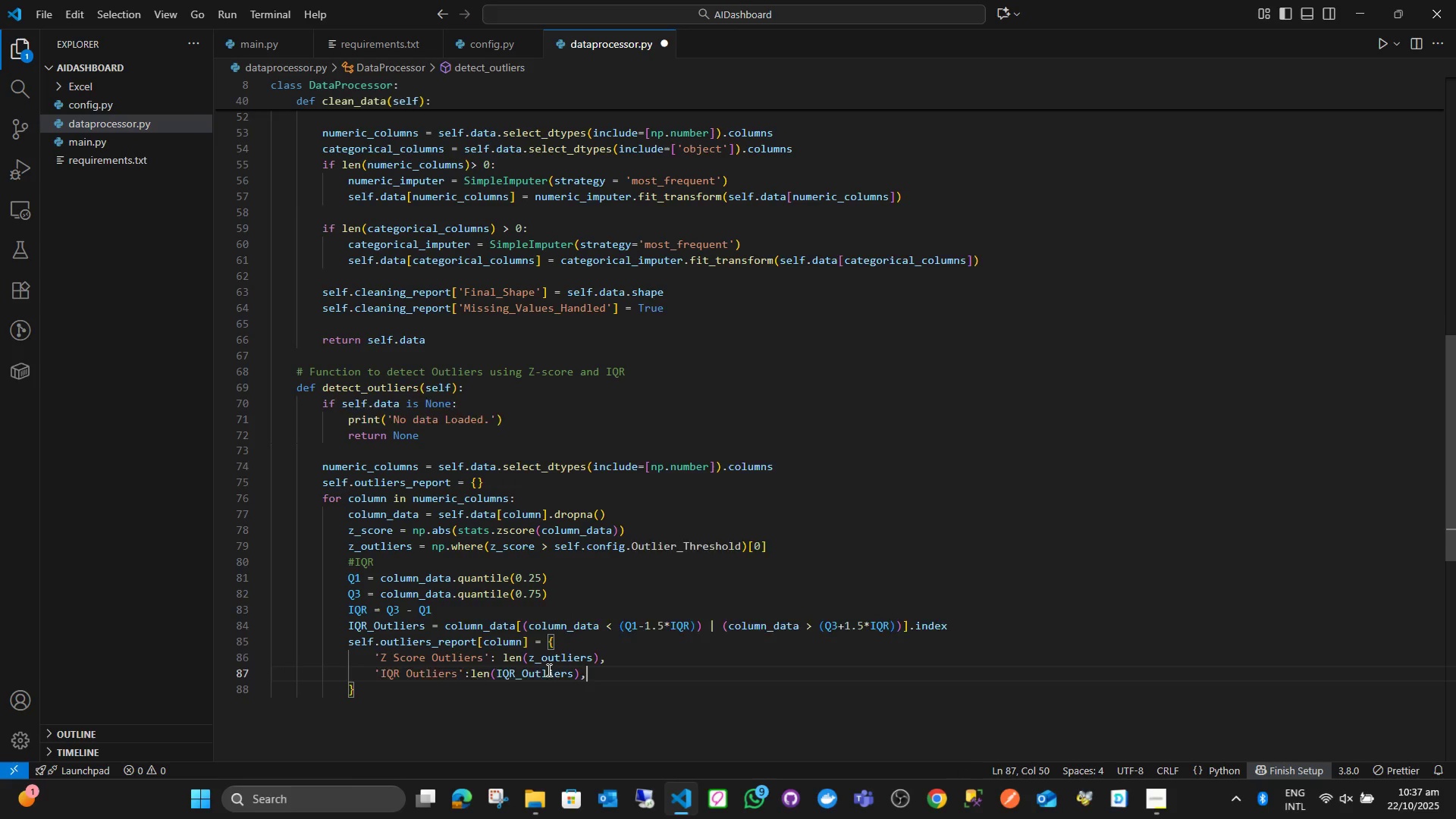 
key(Enter)
 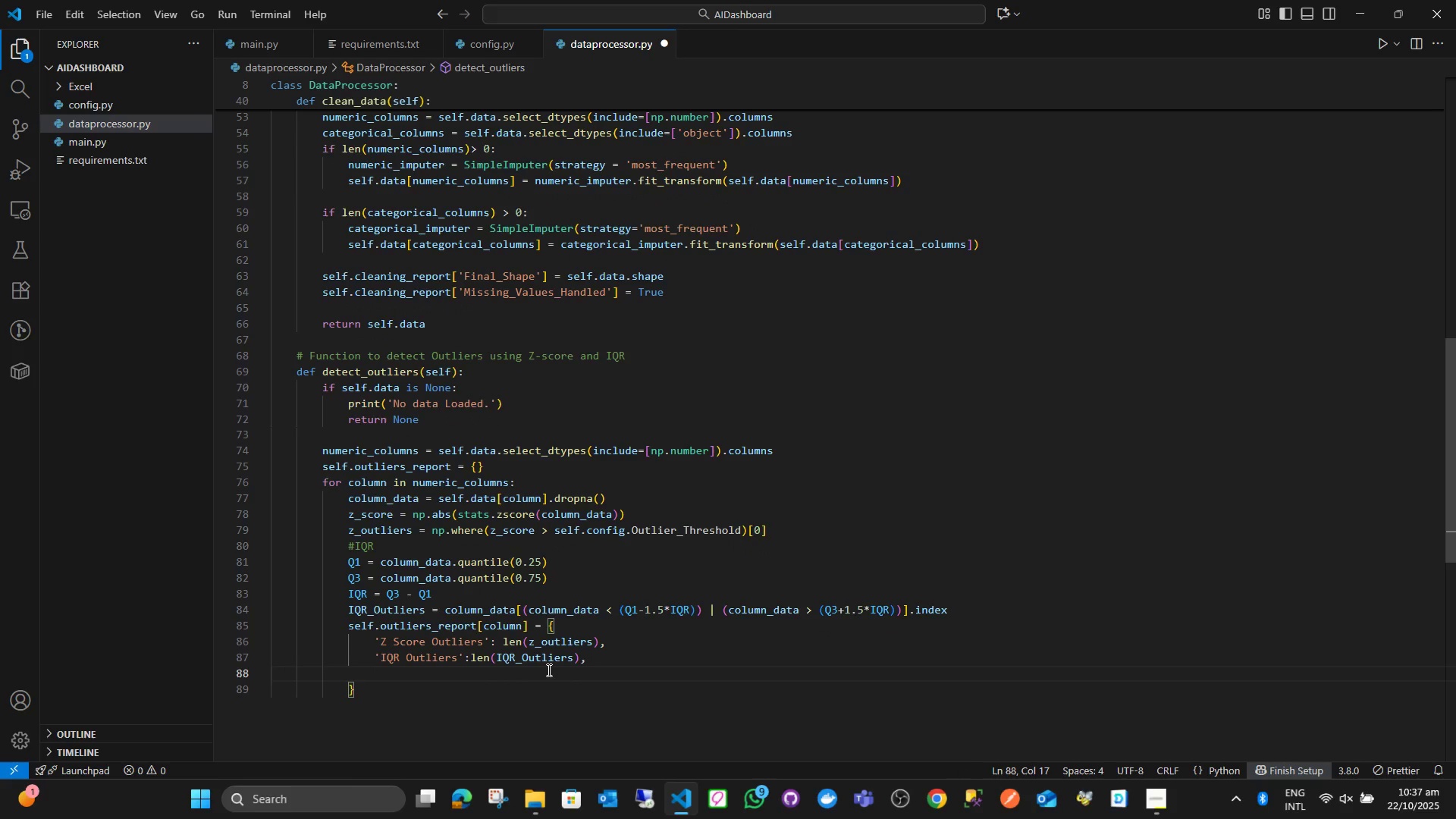 
key(Quote)
 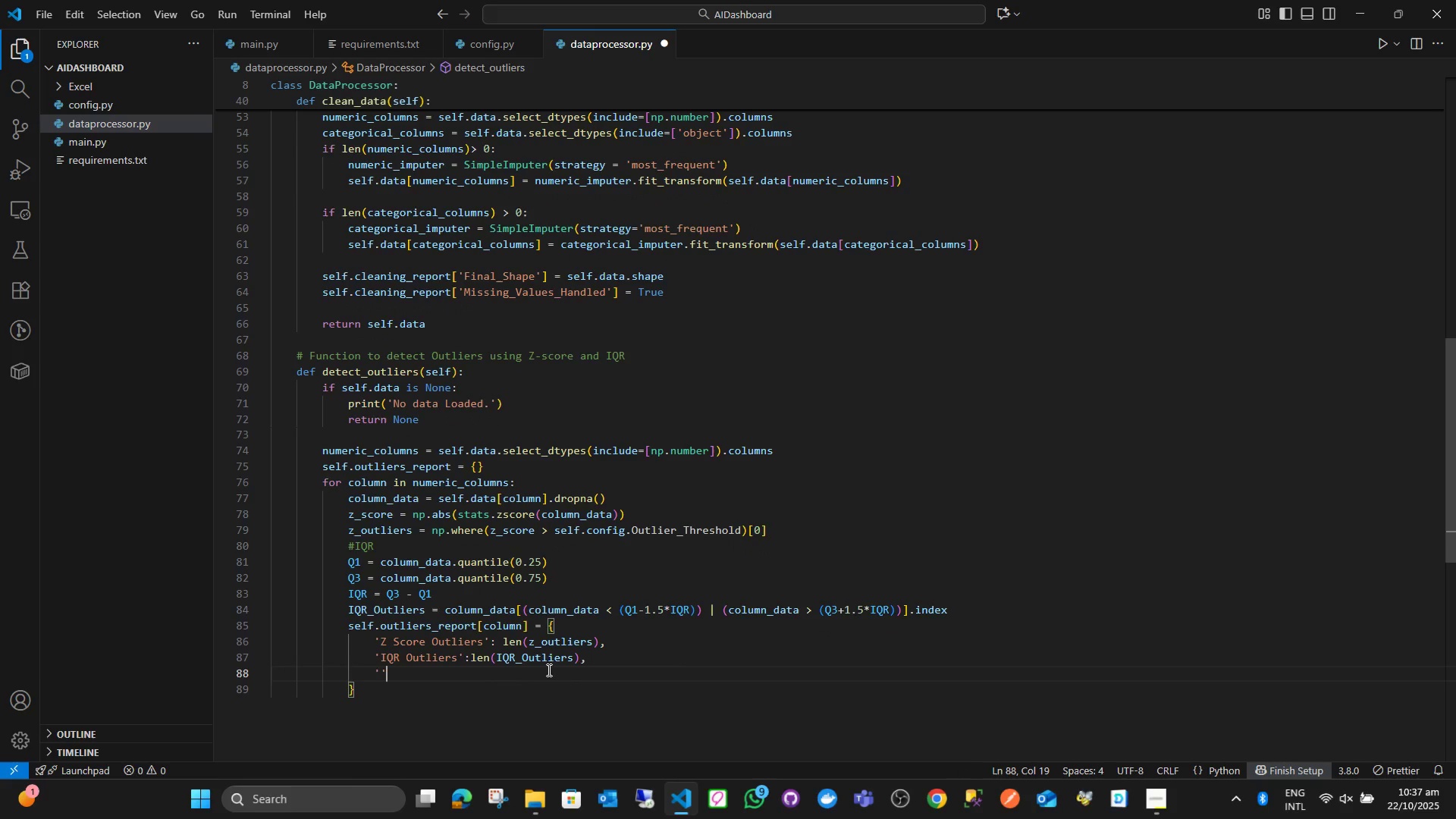 
key(Quote)
 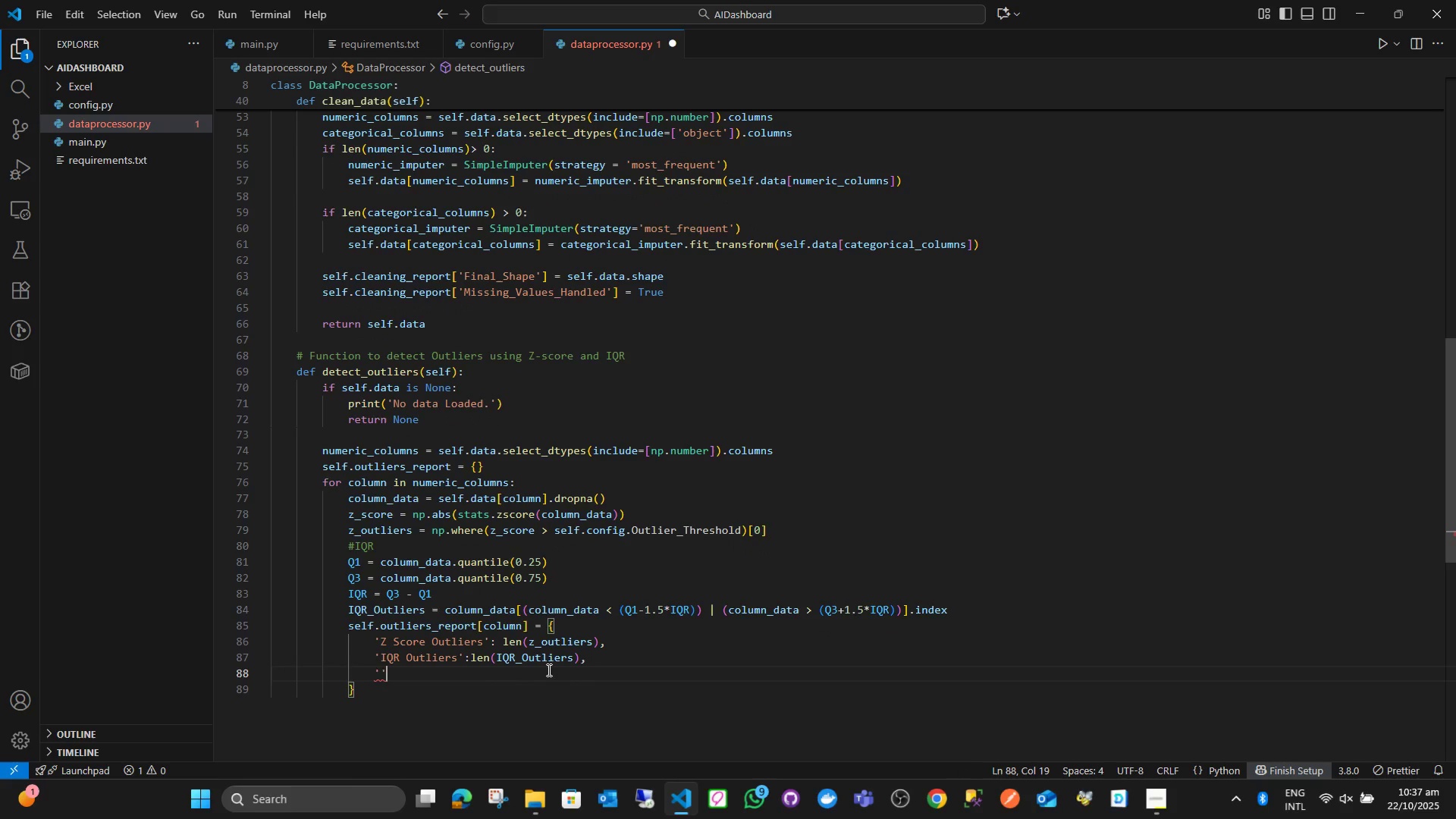 
key(ArrowLeft)
 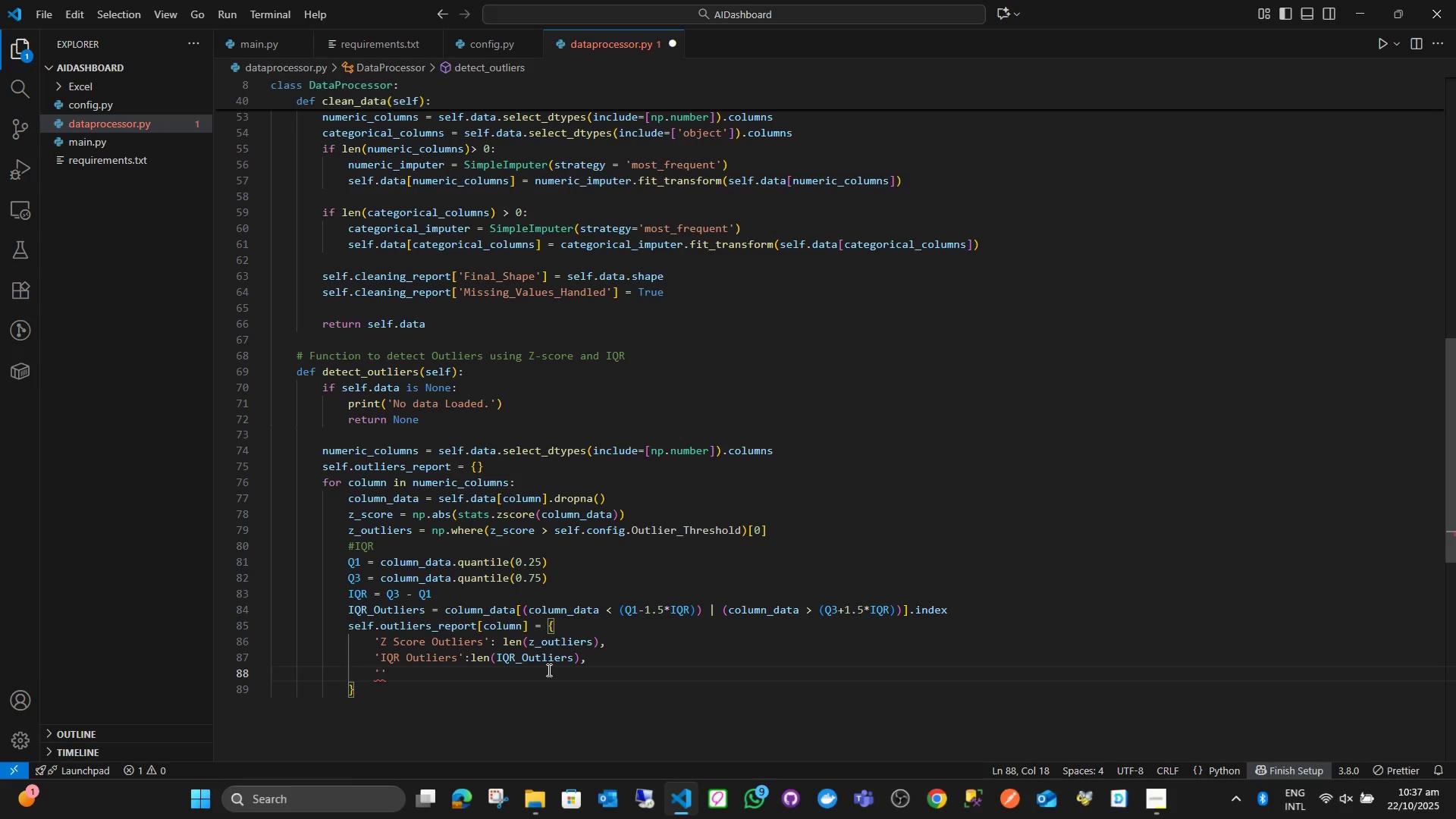 
type(Z Score Indices)
 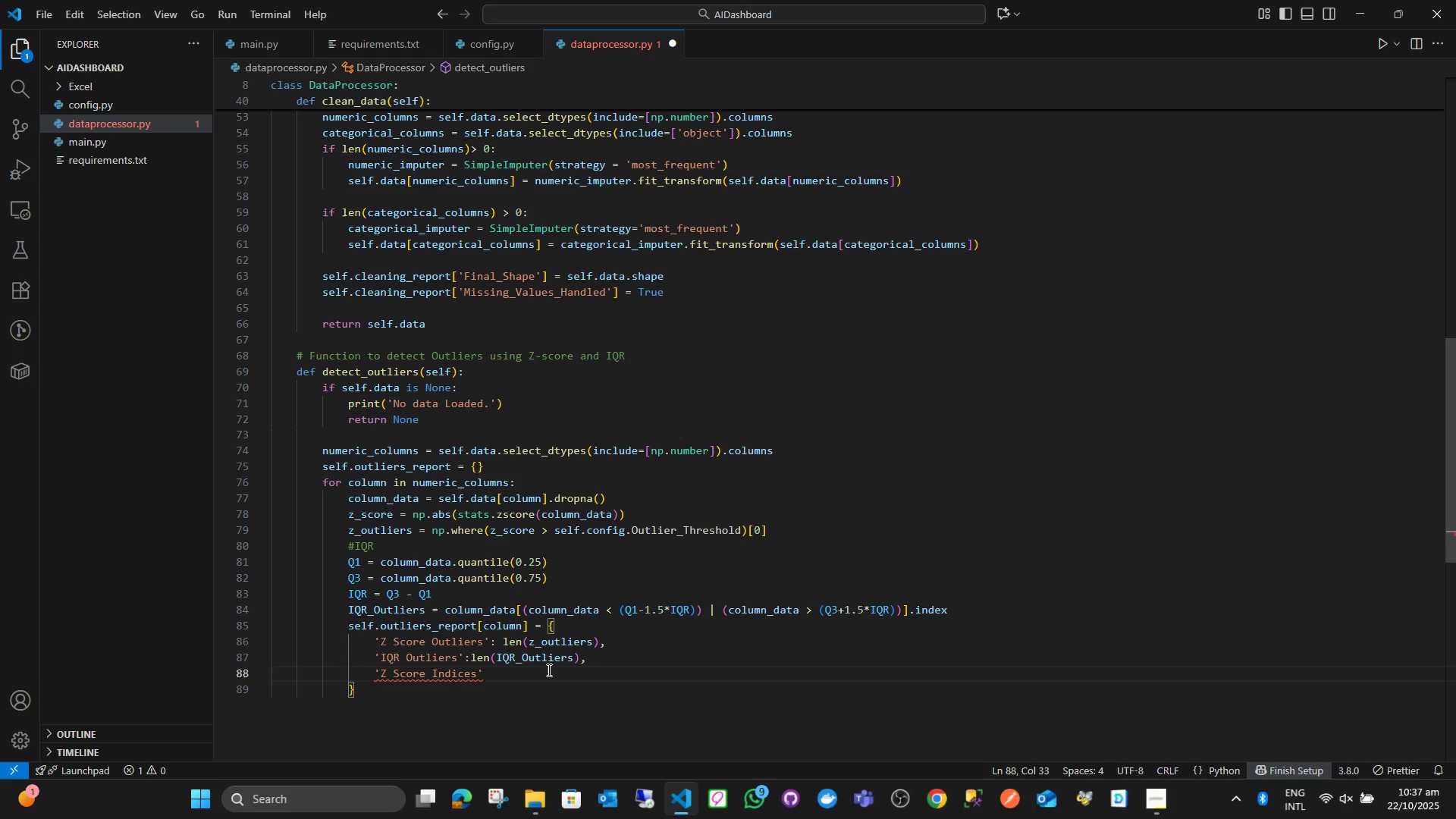 
key(ArrowRight)
 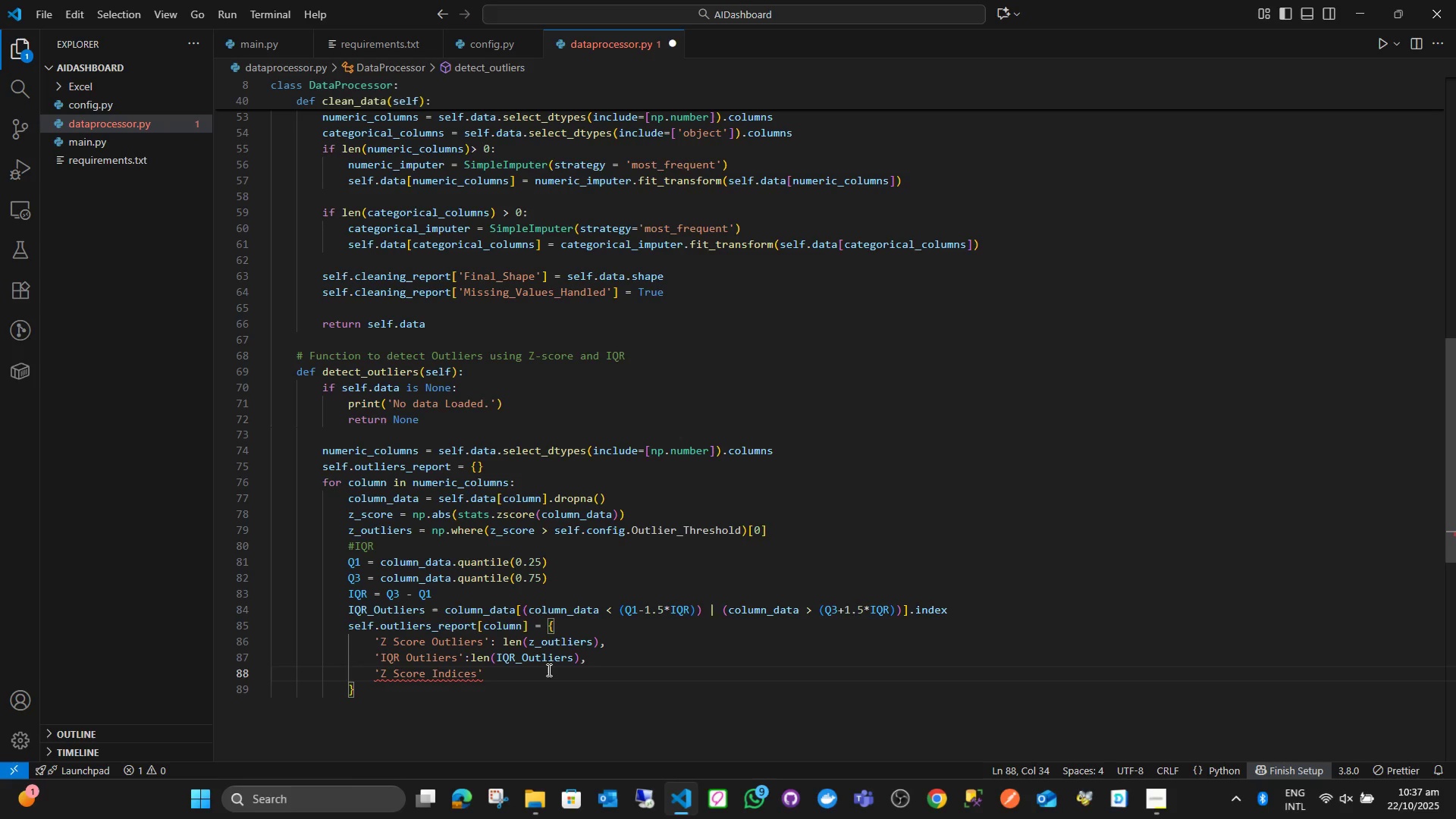 
key(Shift+Semicolon)
 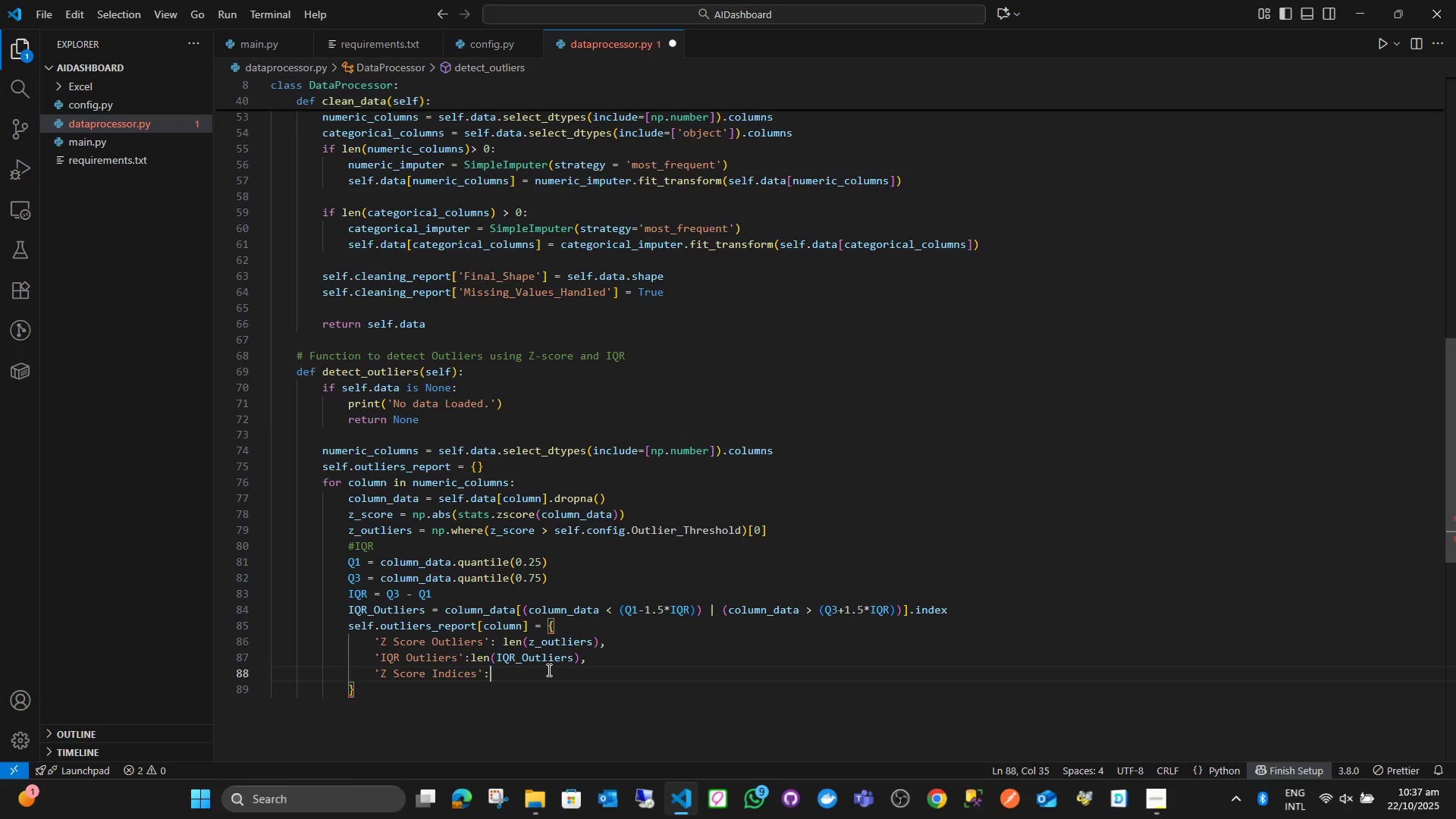 
key(Space)
 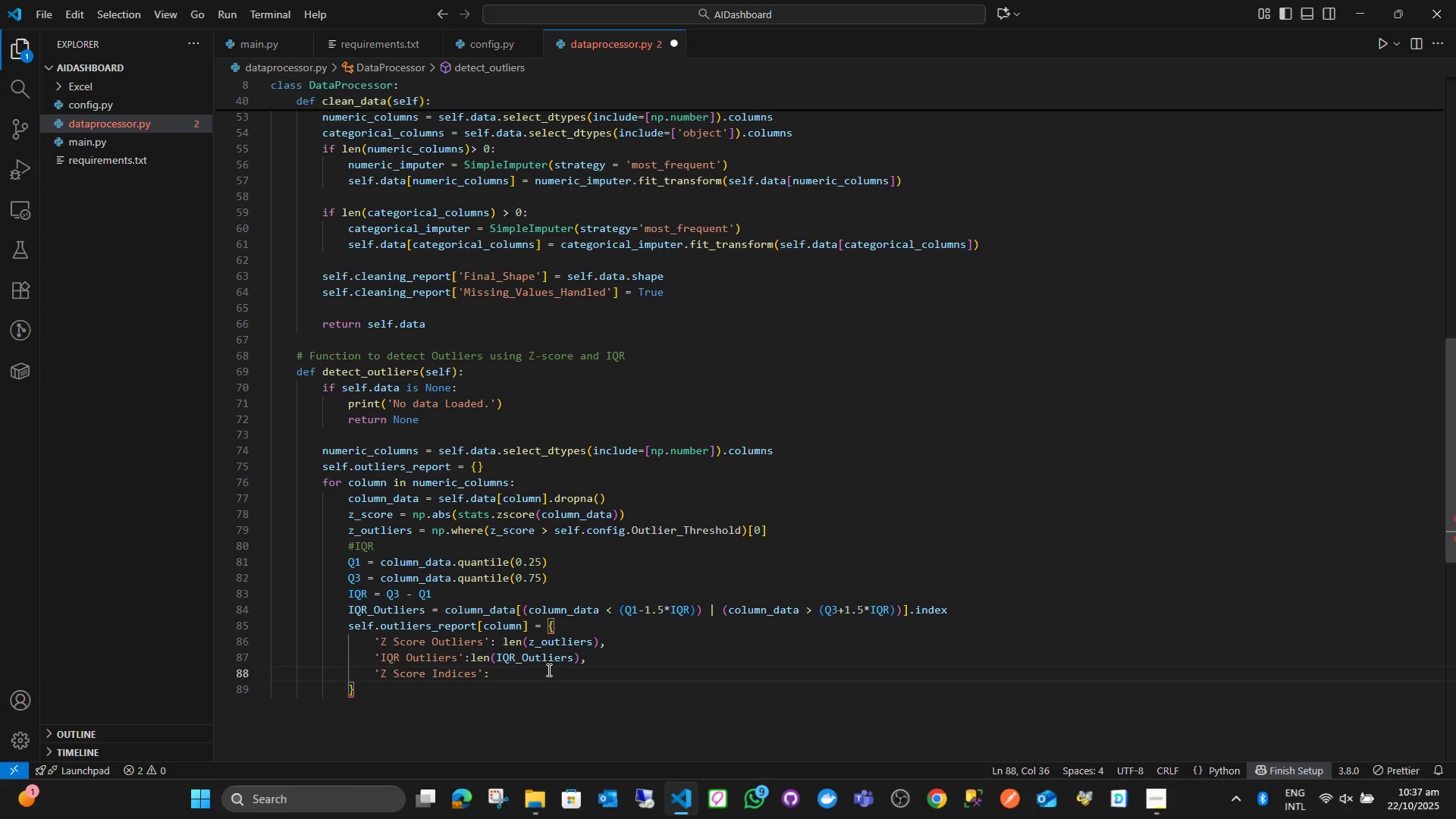 
key(Z)
 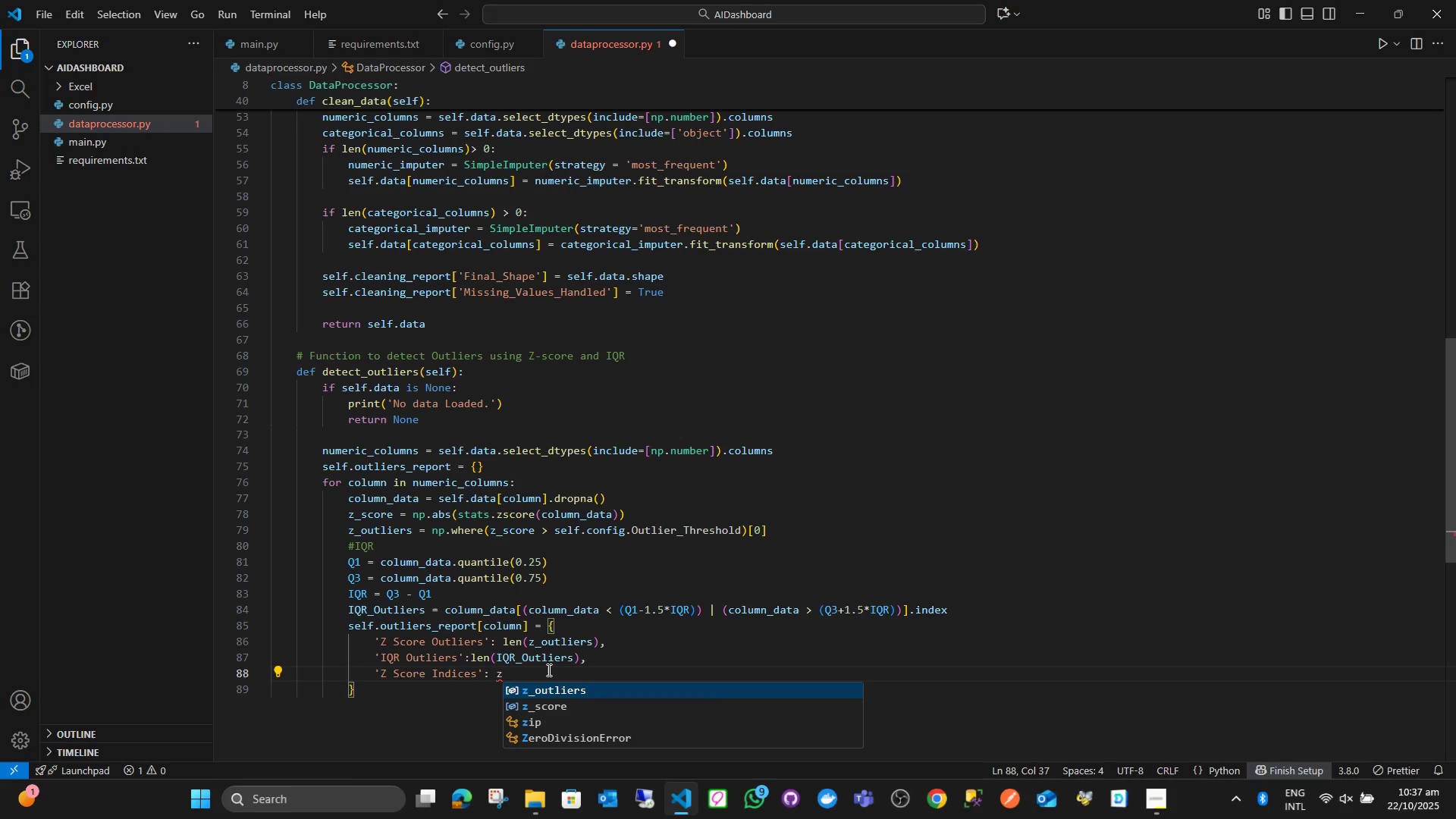 
key(Shift+Minus)
 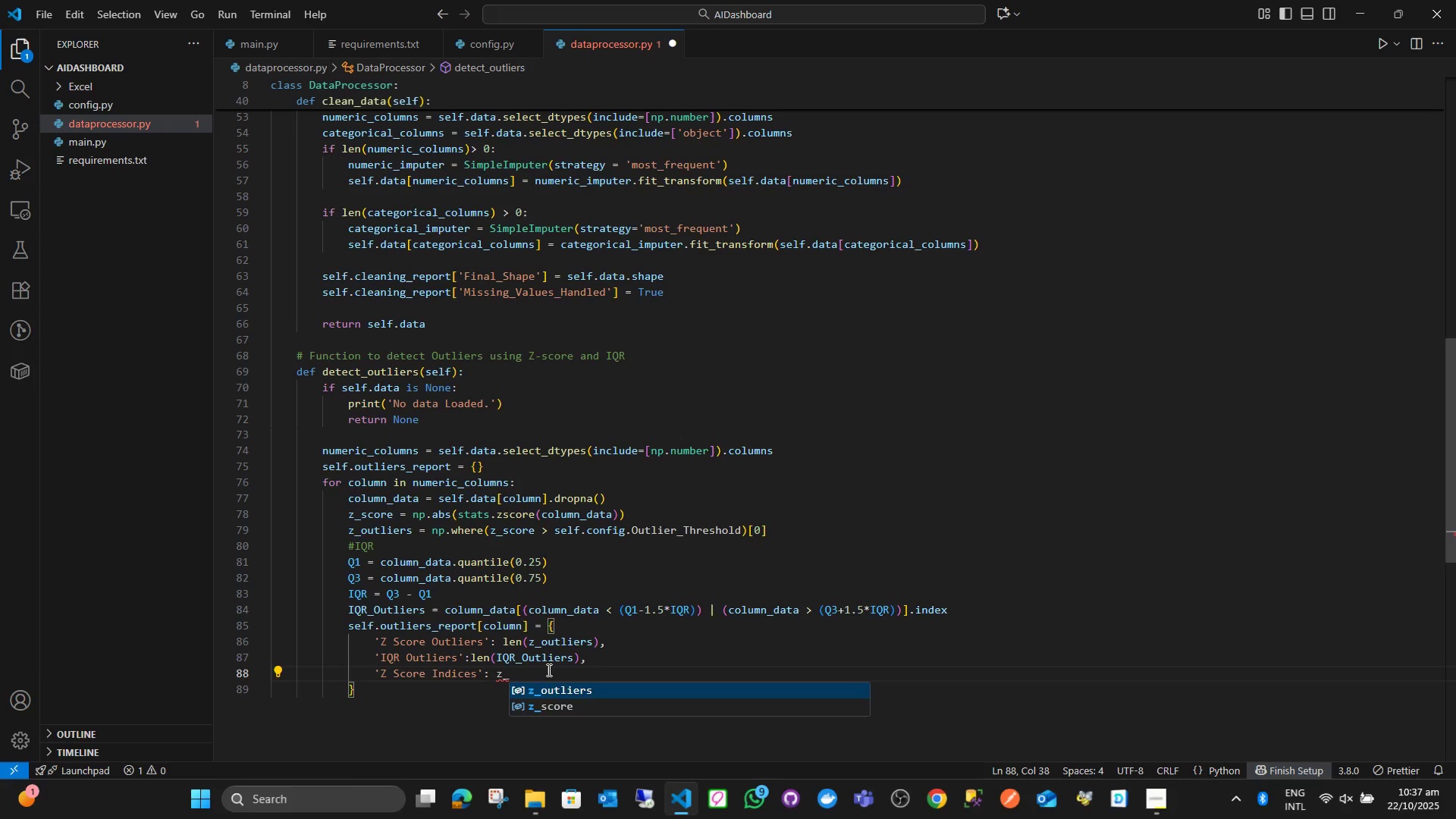 
key(Enter)
 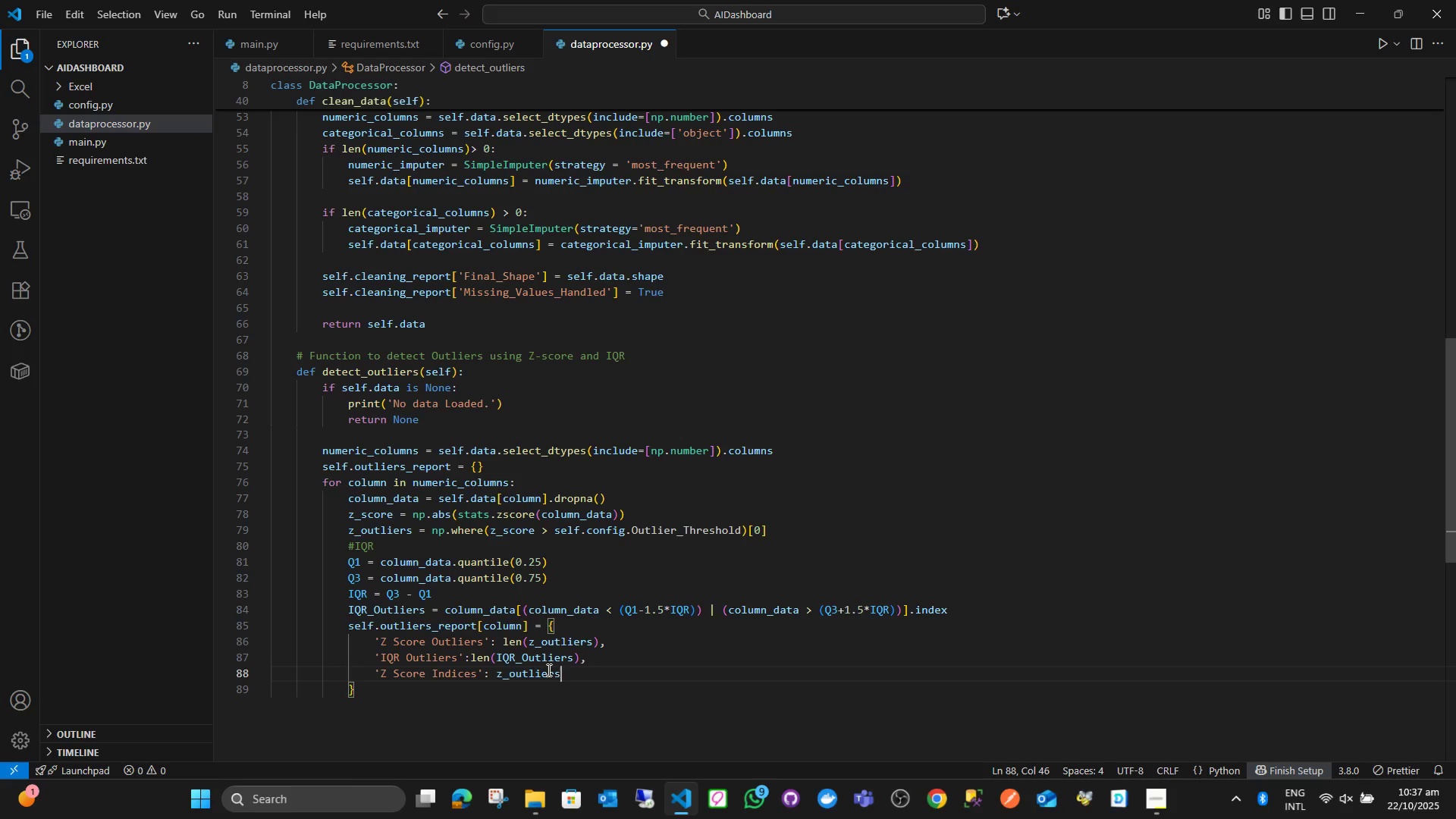 
type(.tol)
 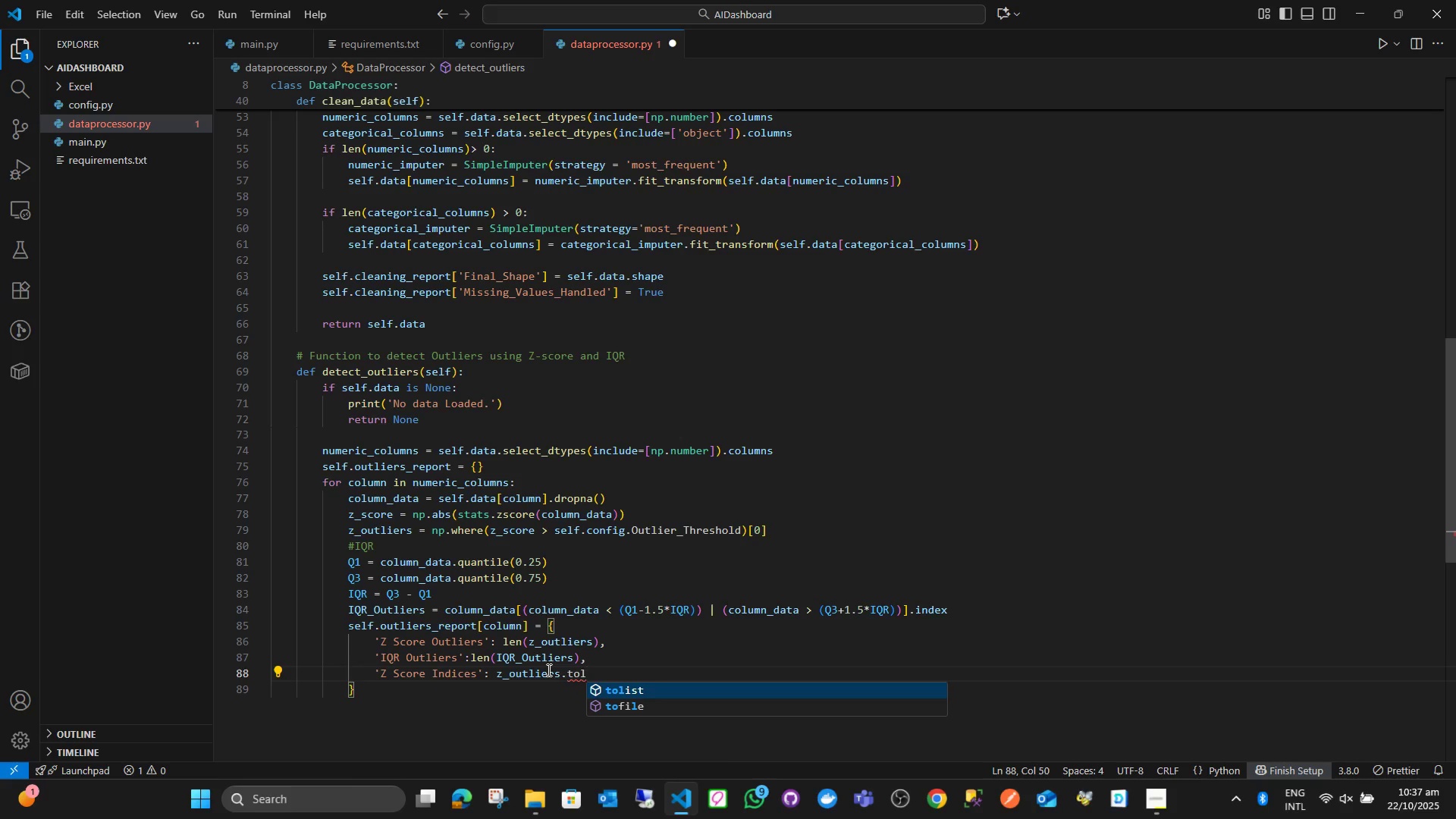 
key(Enter)
 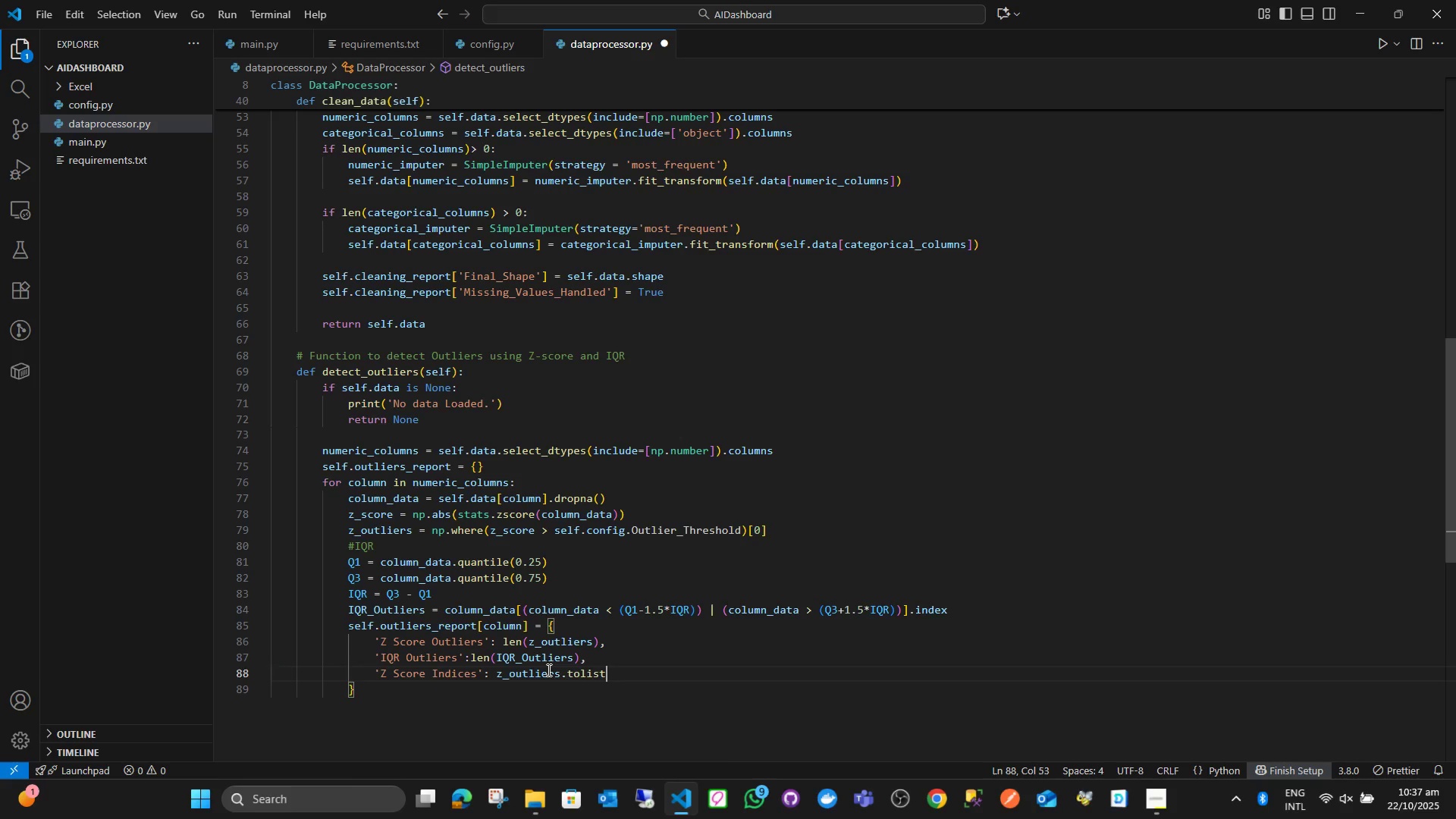 
key(Shift+9)
 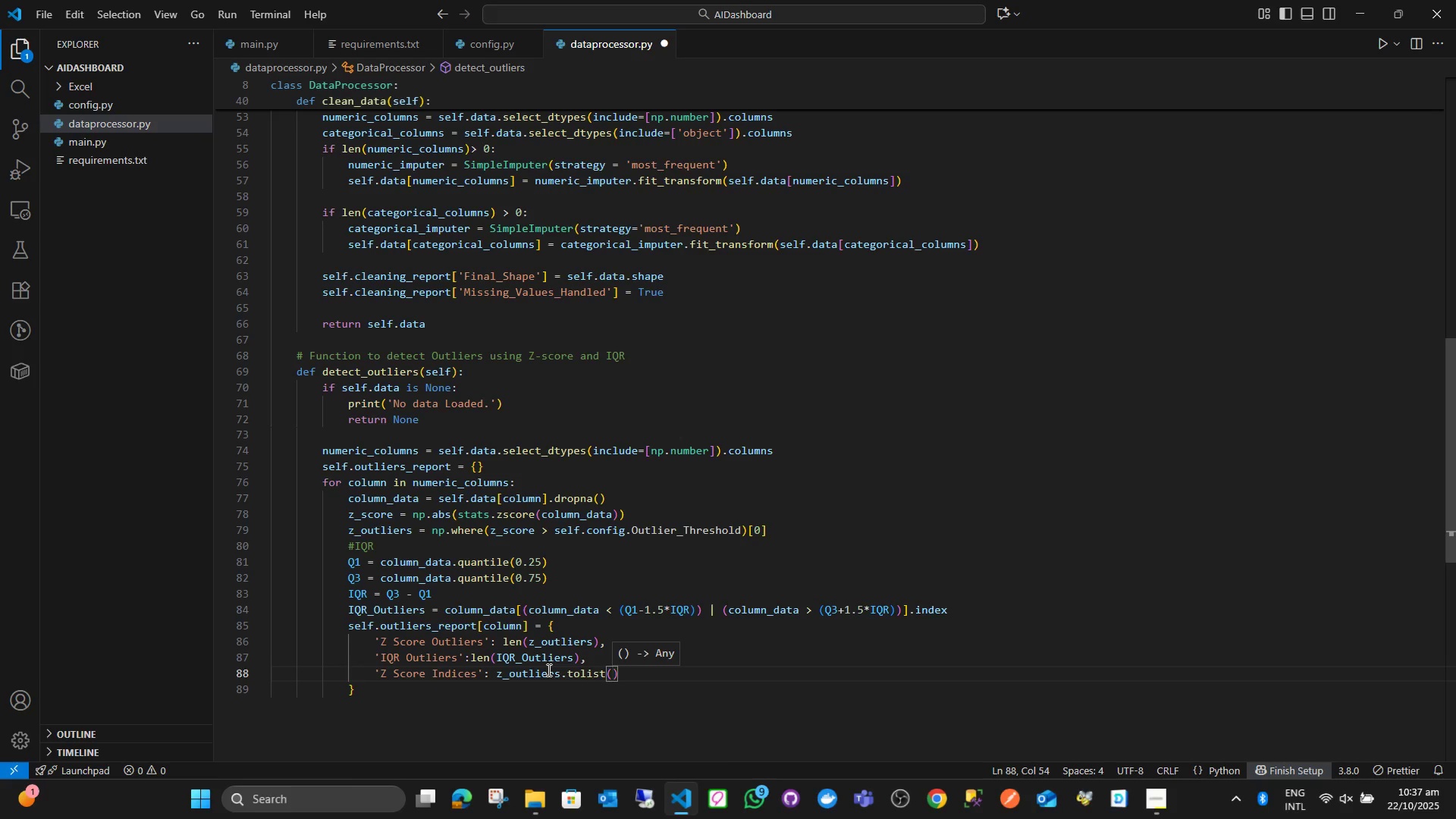 
key(ArrowRight)
 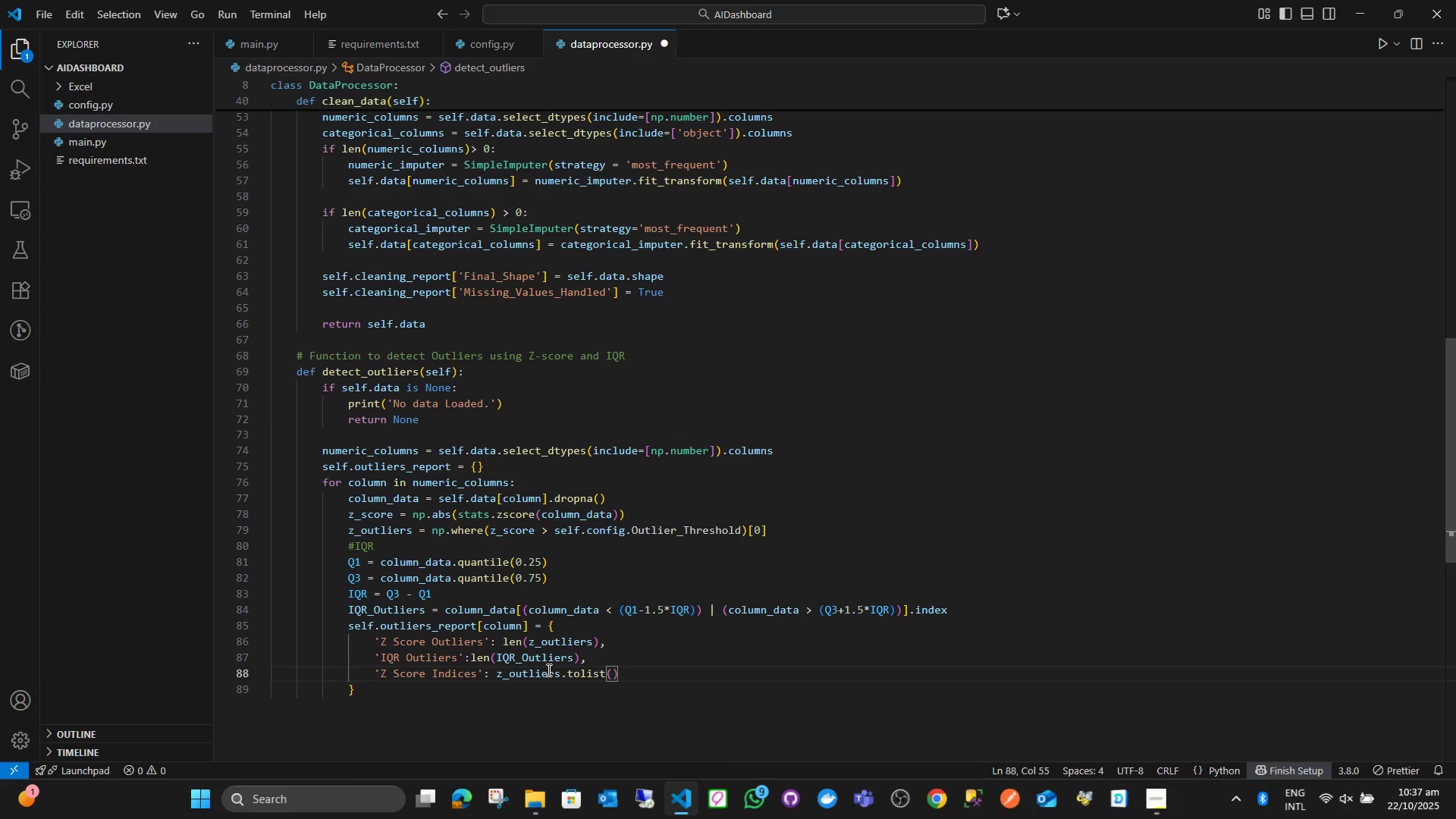 
key(Comma)
 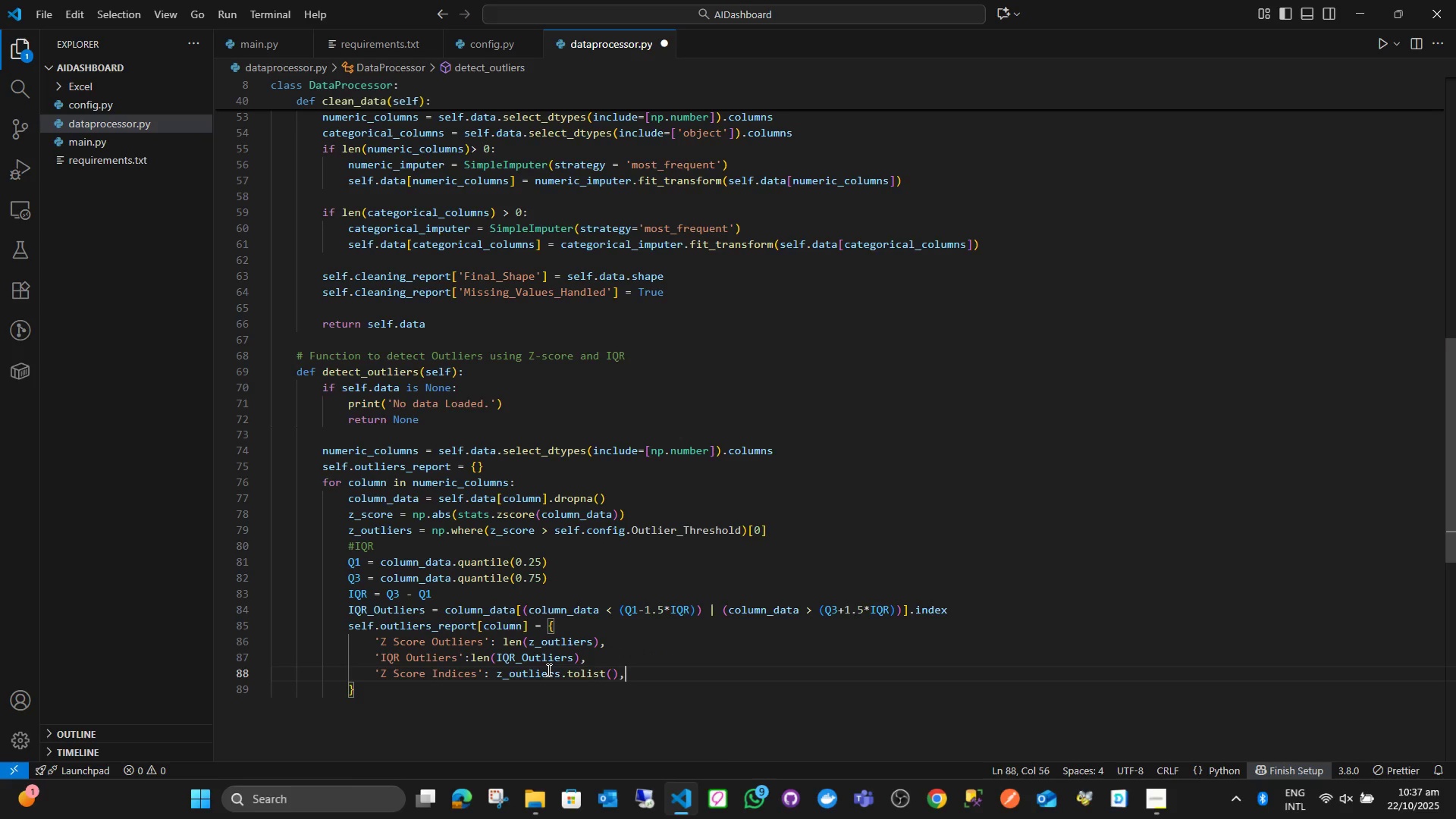 
key(Enter)
 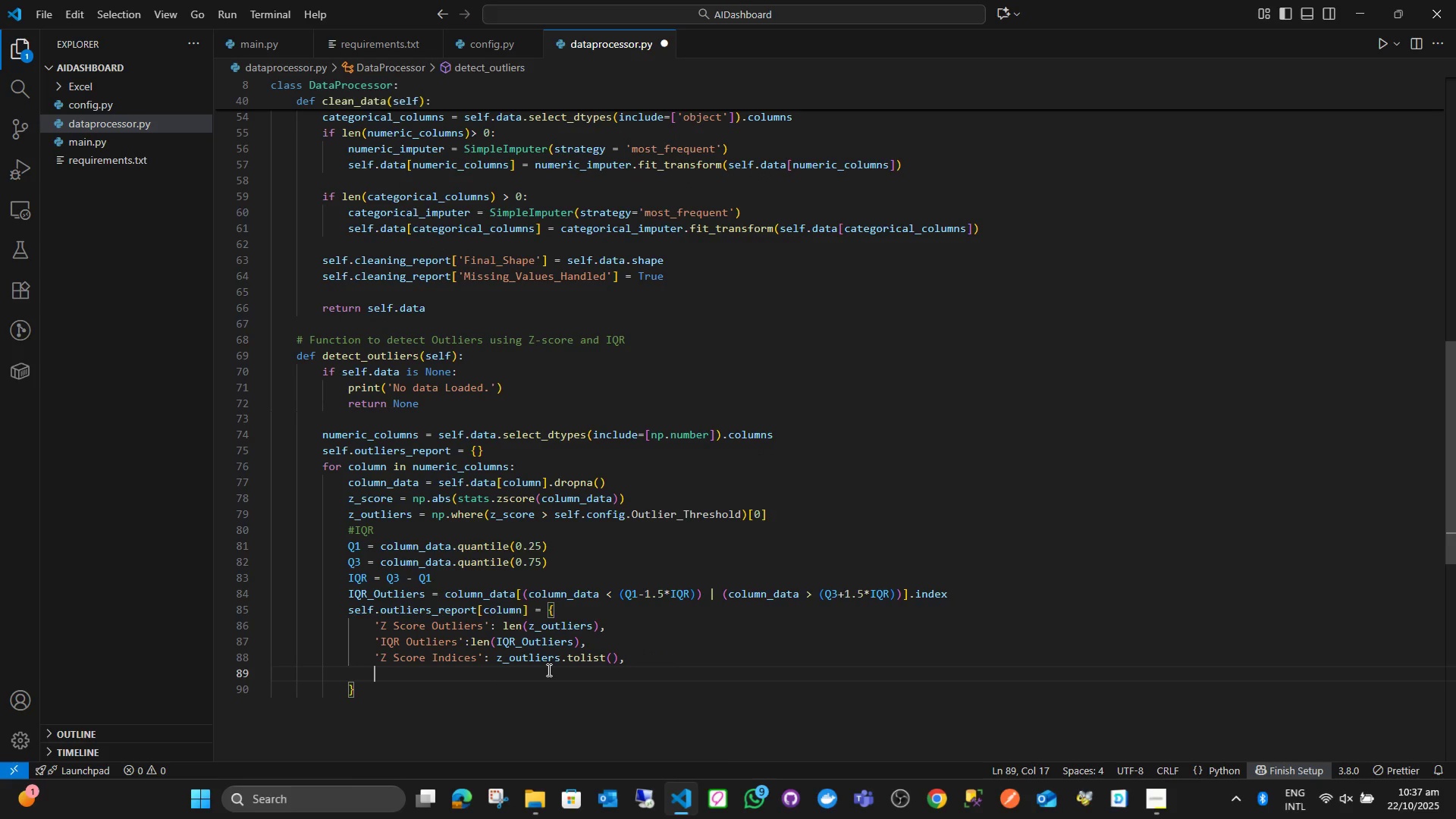 
key(Quote)
 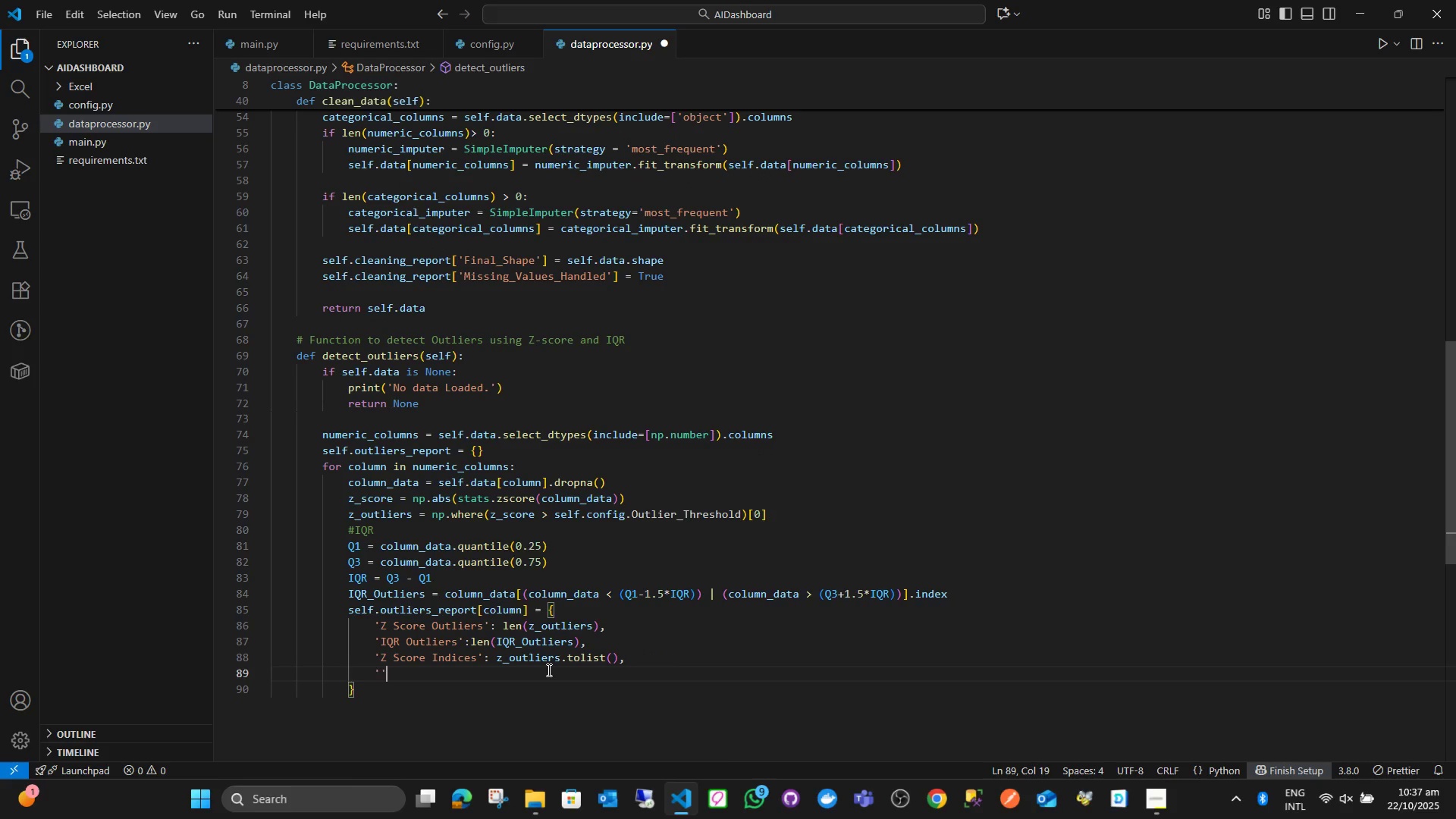 
key(Quote)
 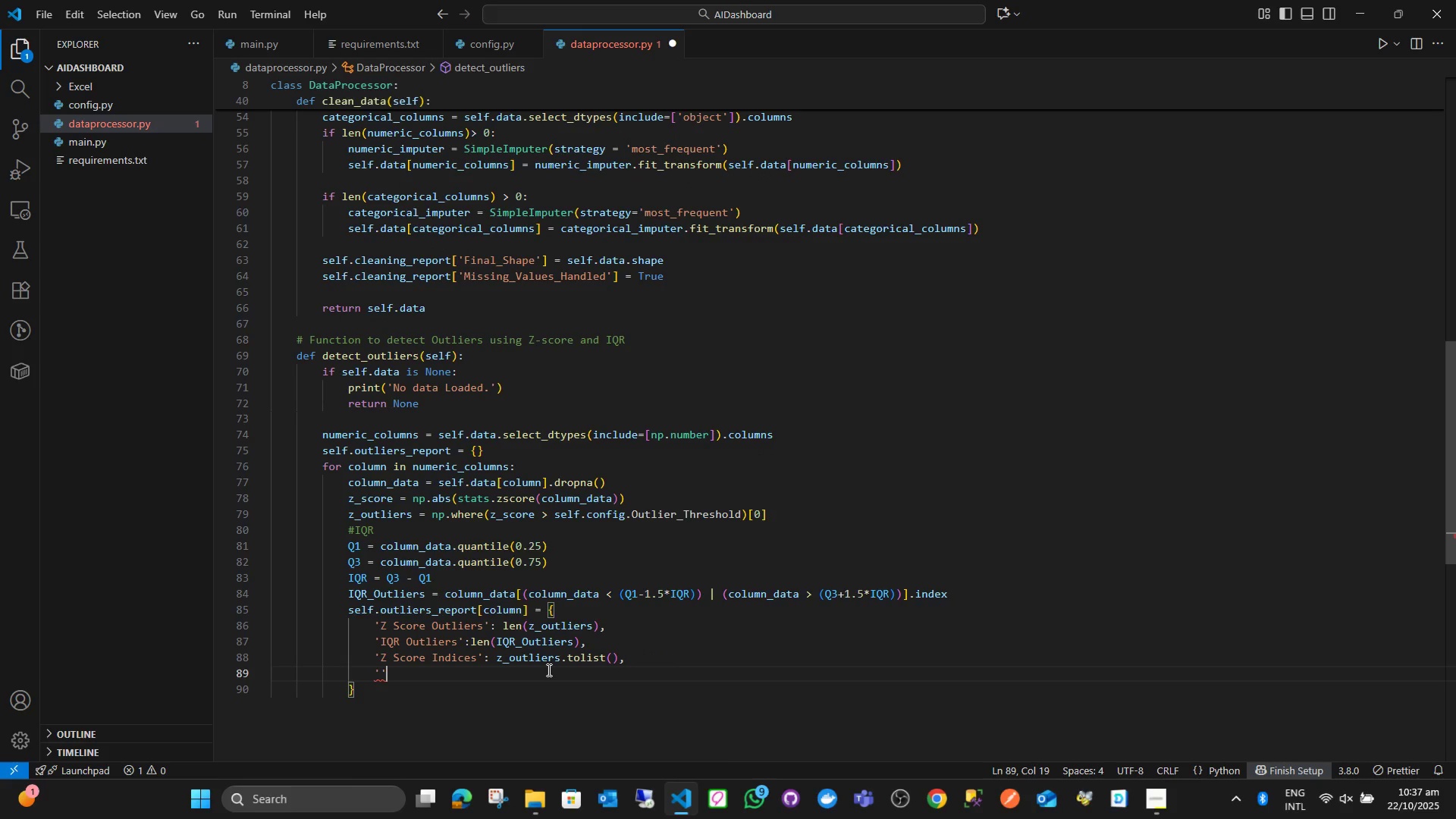 
key(ArrowLeft)
 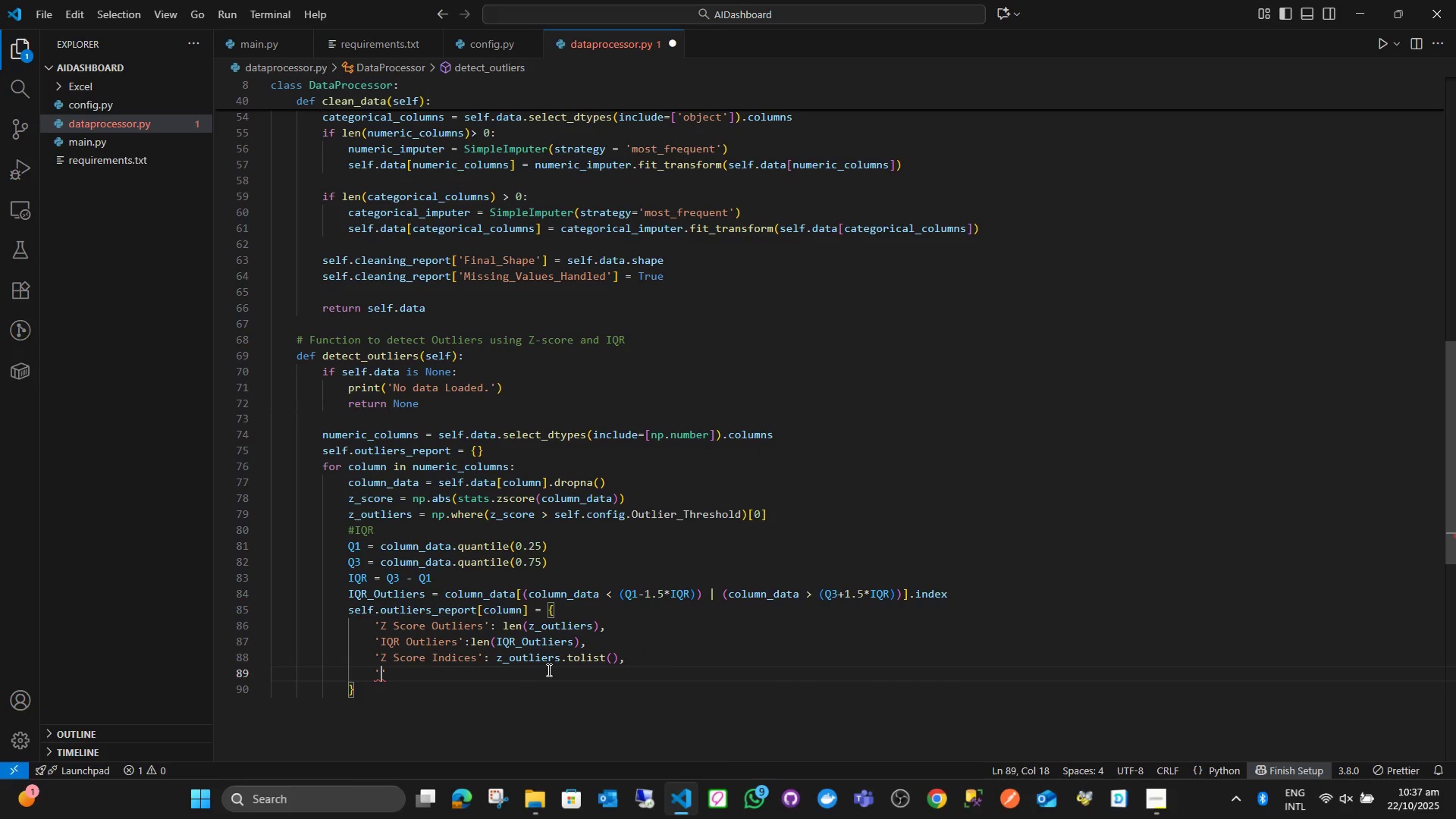 
type(IQR Inde)
key(Backspace)
type(ices)
 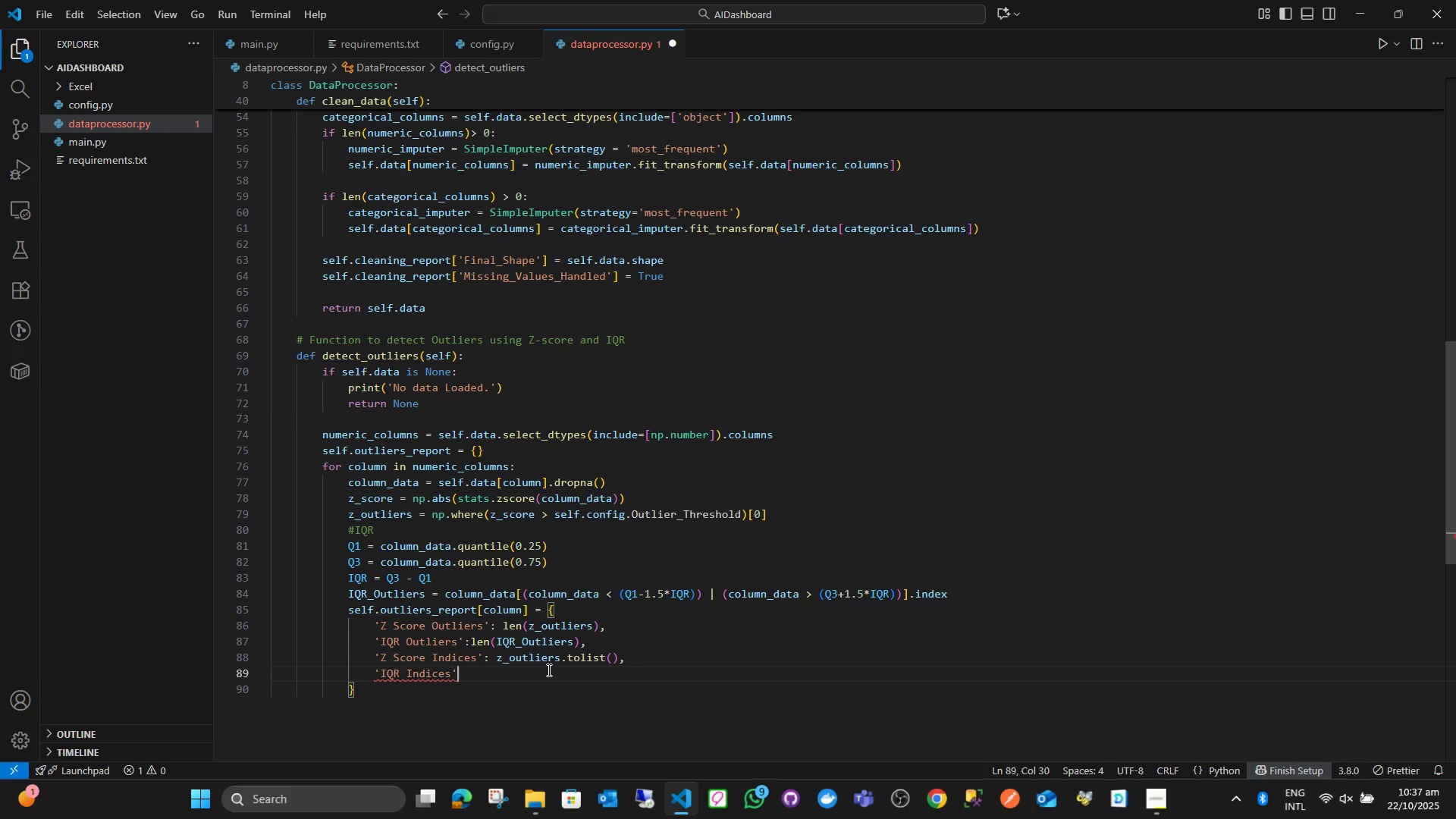 
key(ArrowRight)
 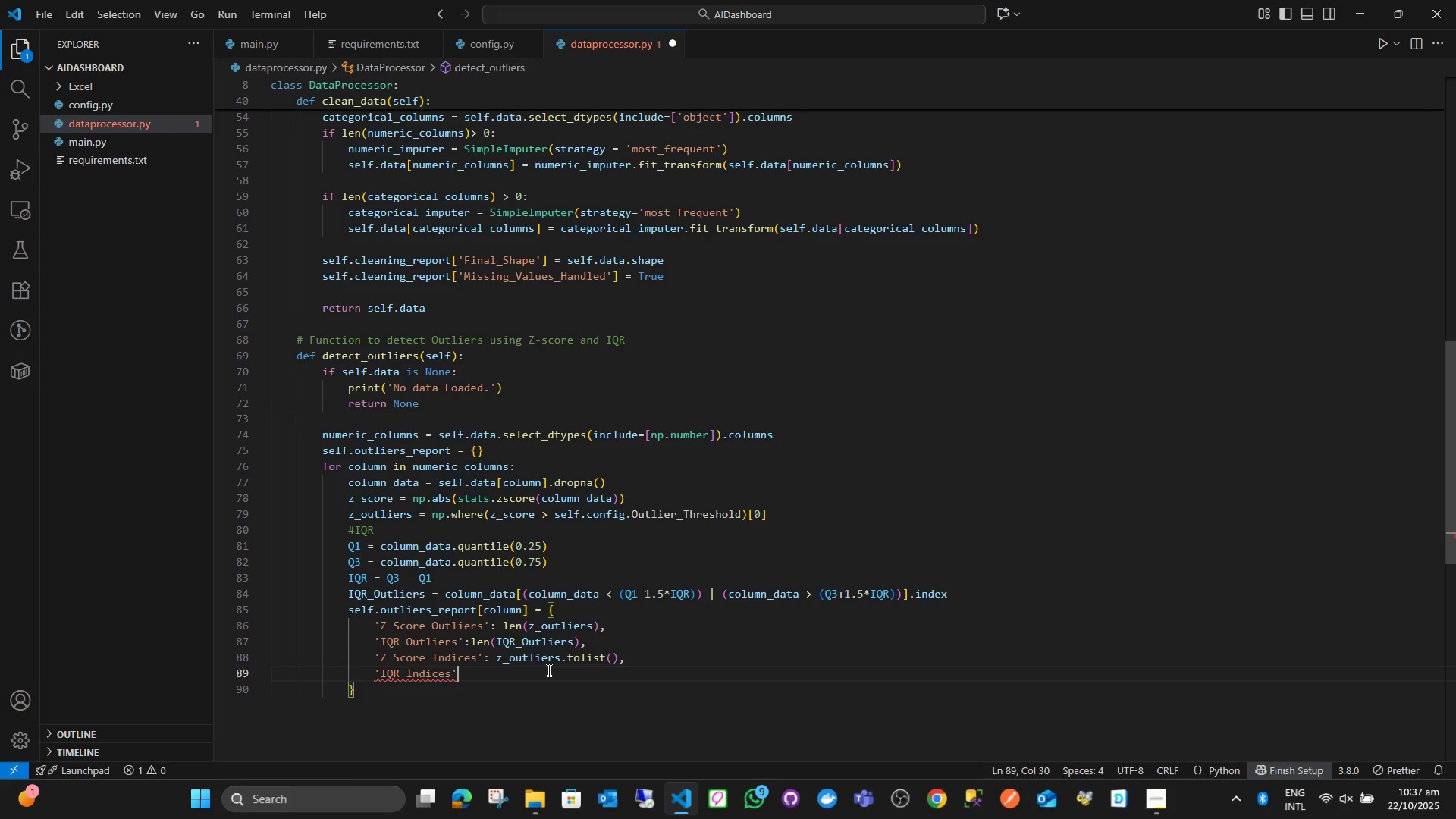 
type(: IQR)
 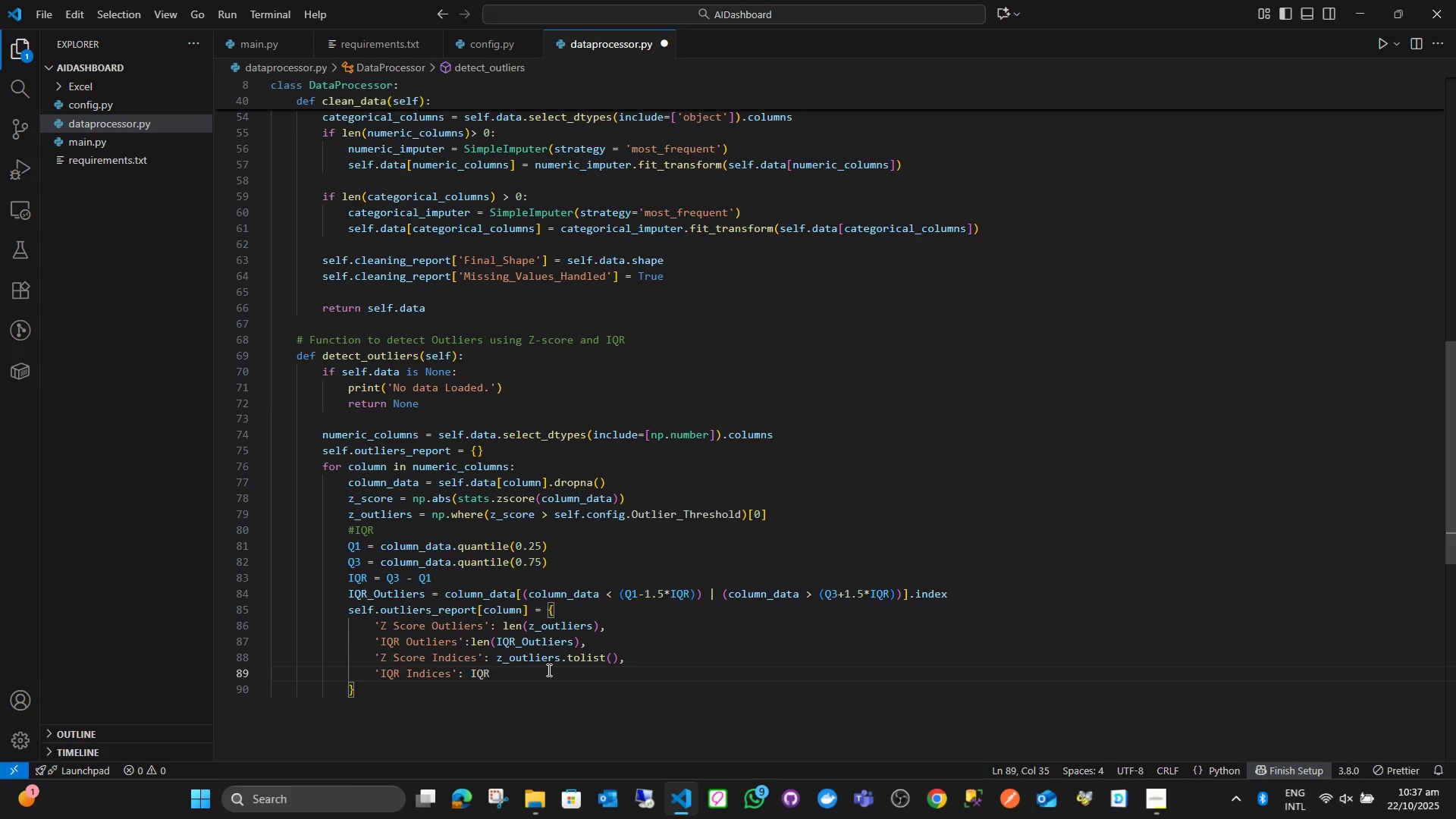 
 